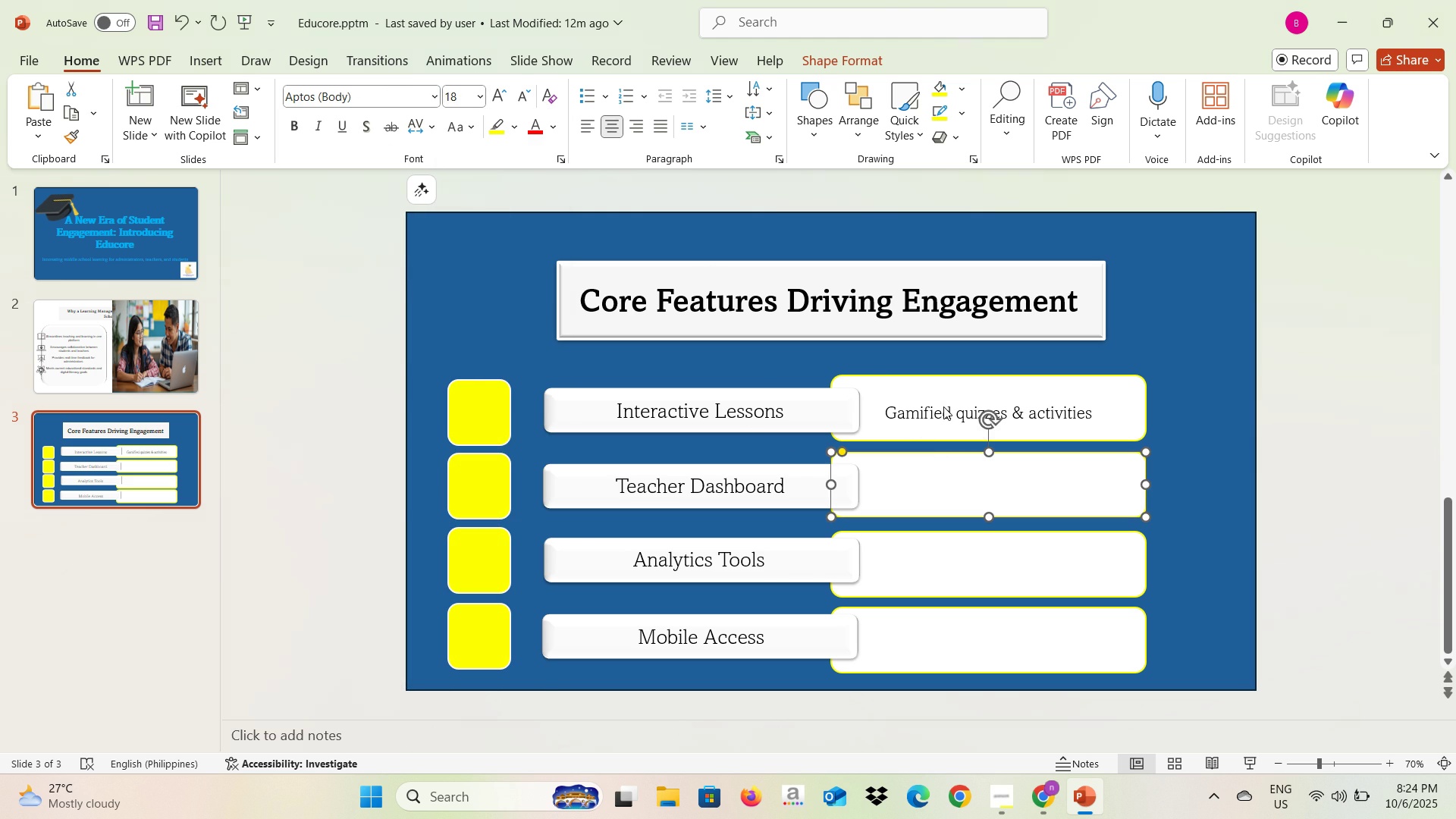 
key(Alt+Tab)
 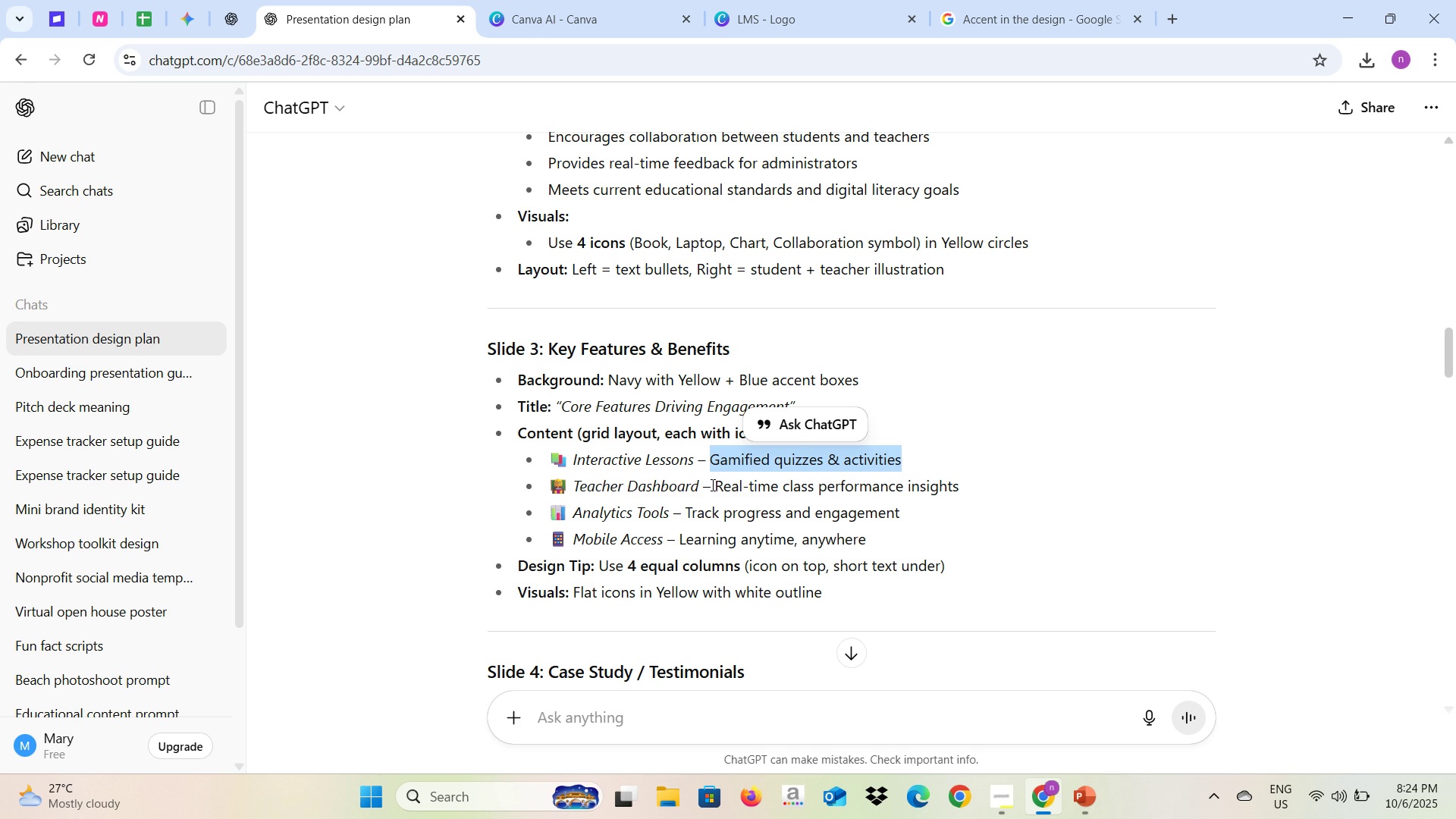 
left_click_drag(start_coordinate=[719, 485], to_coordinate=[984, 483])
 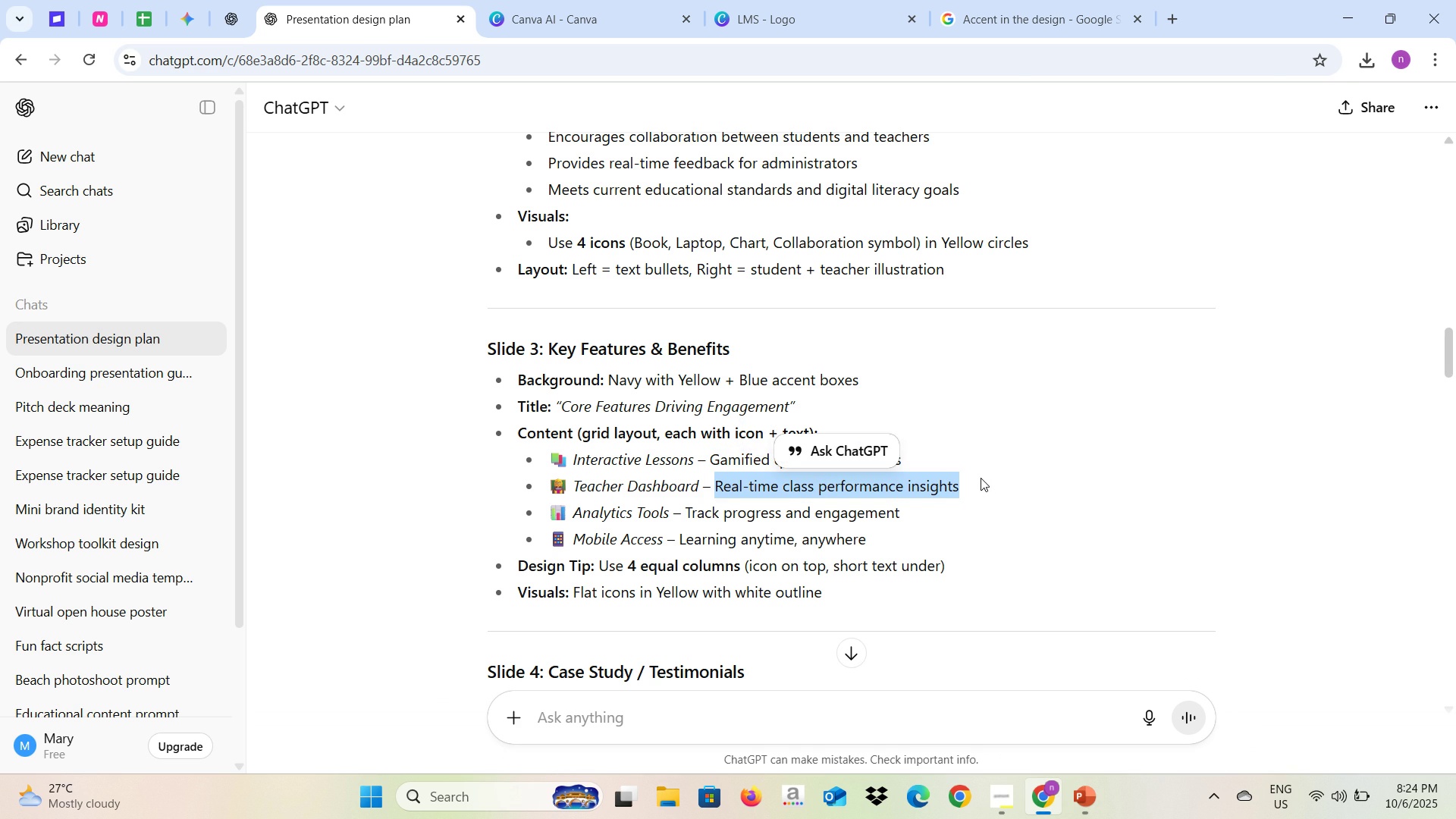 
key(Control+C)
 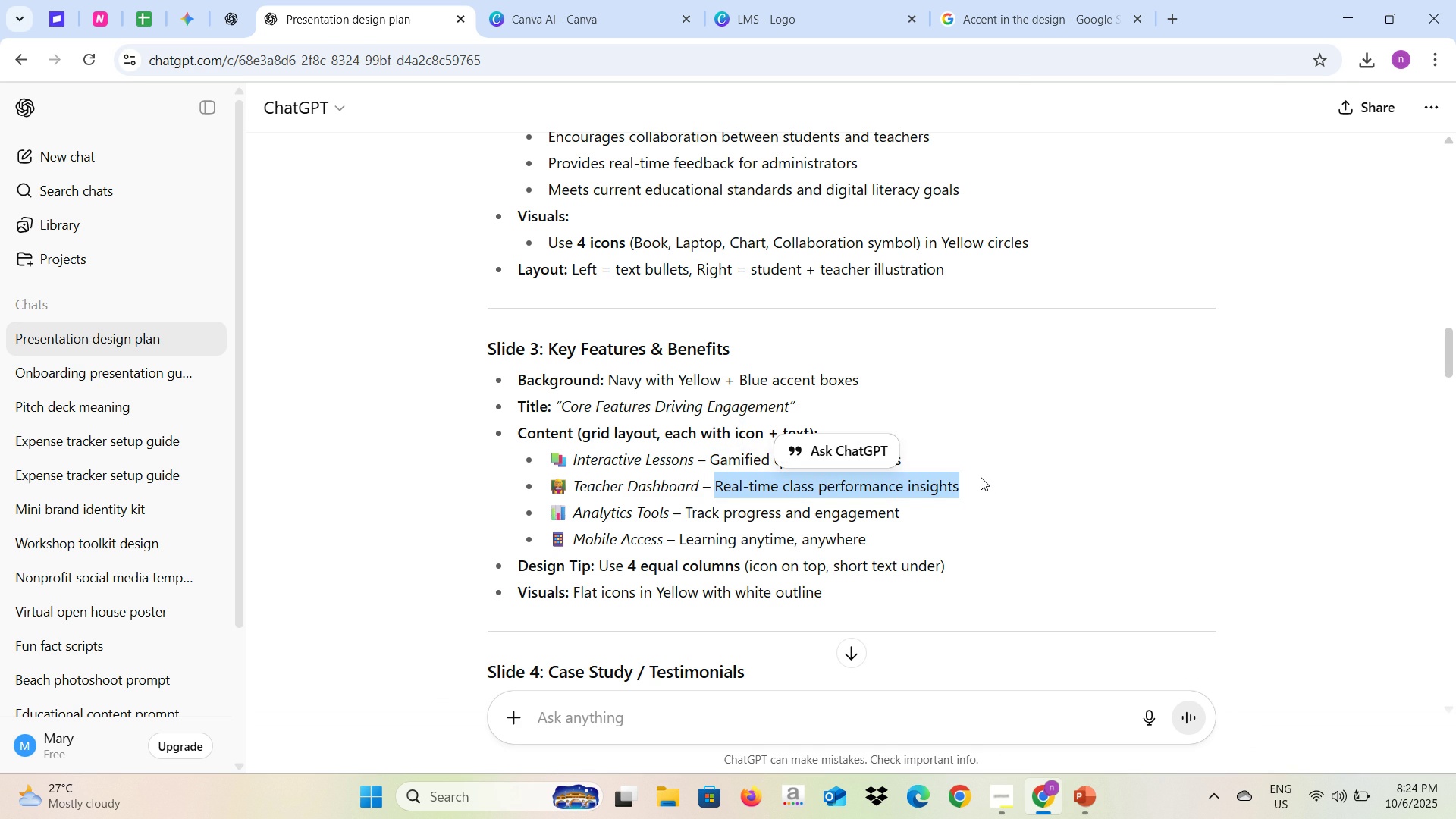 
key(Alt+AltLeft)
 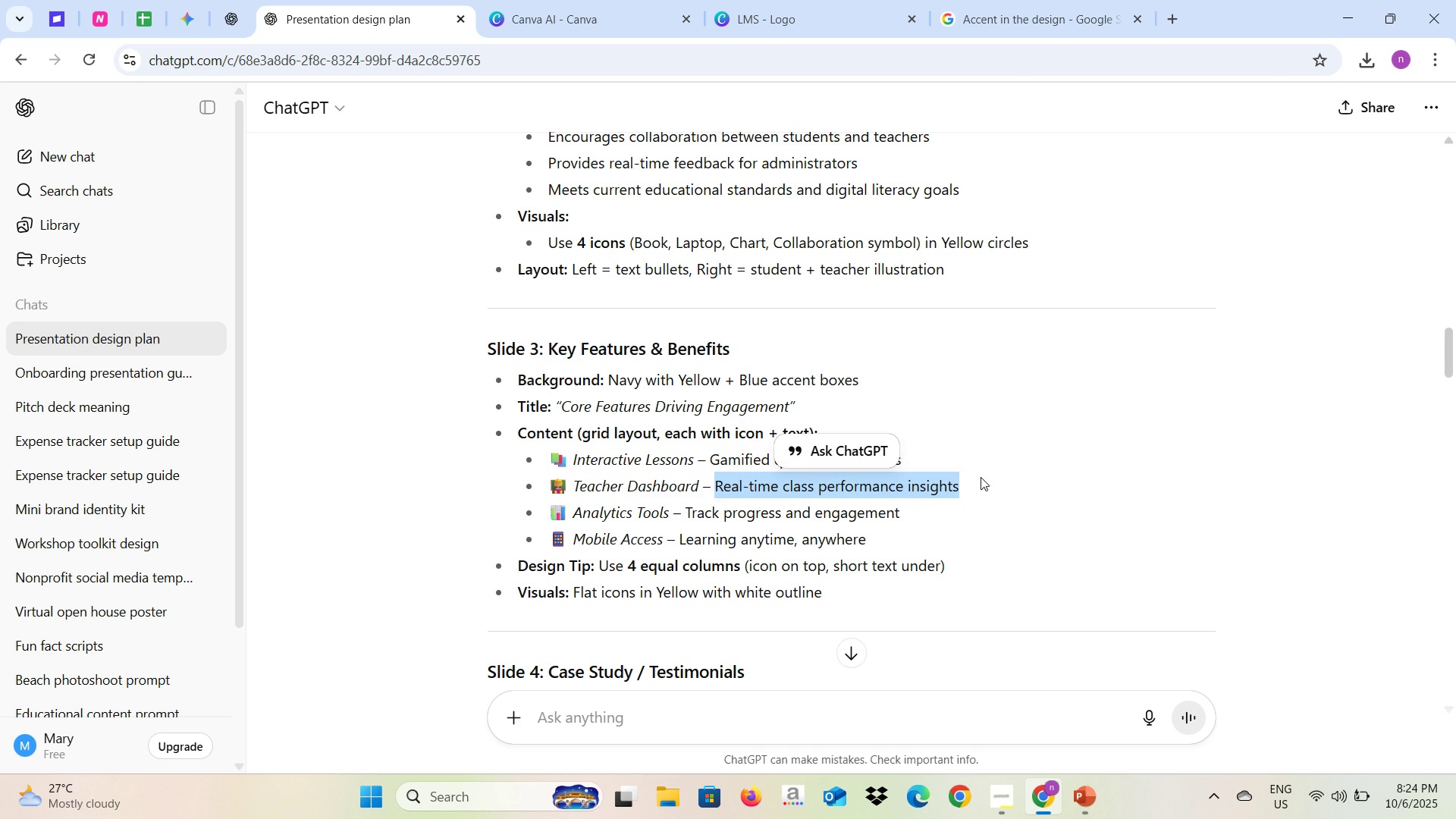 
key(Alt+Tab)
 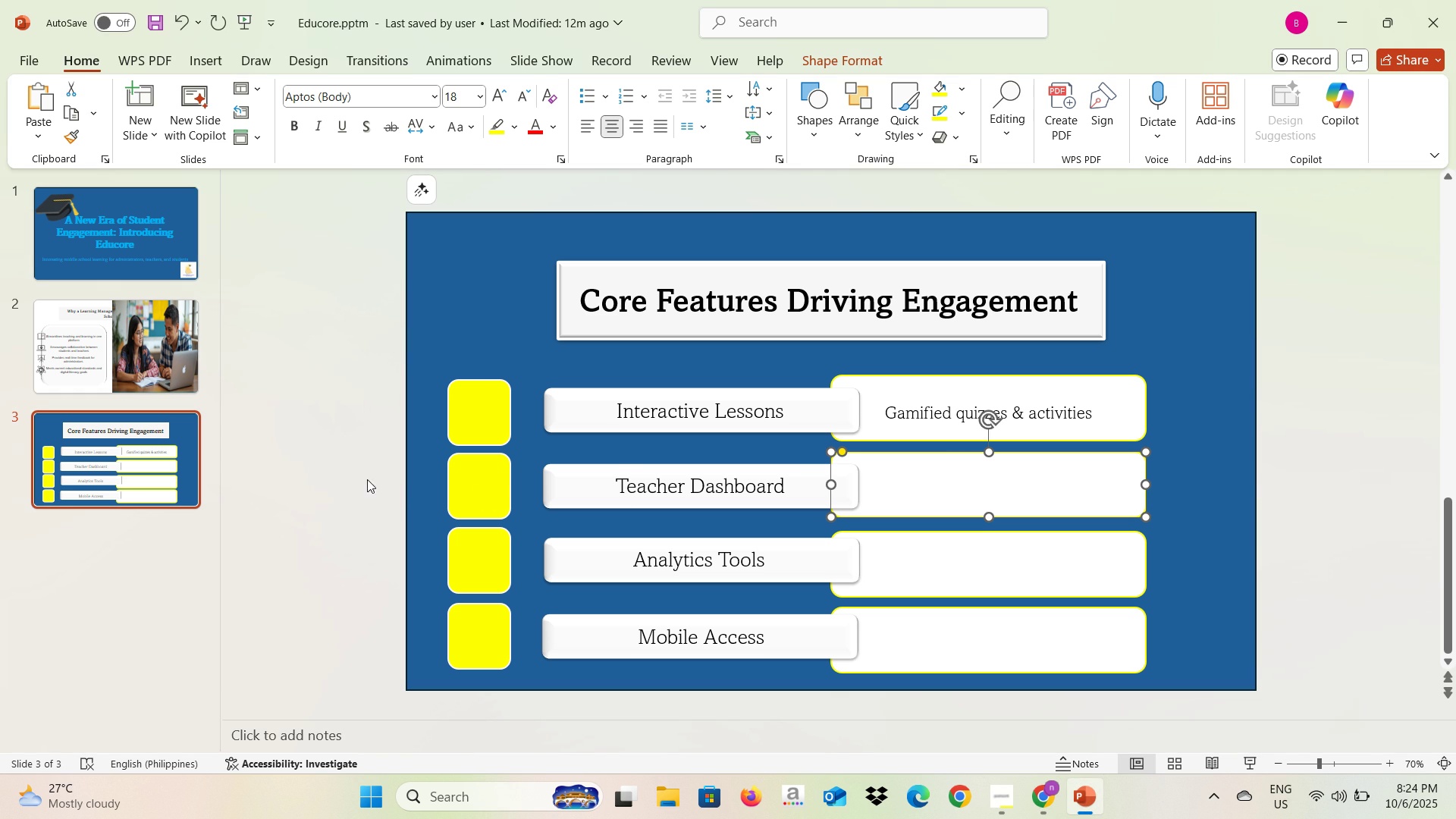 
left_click([352, 465])
 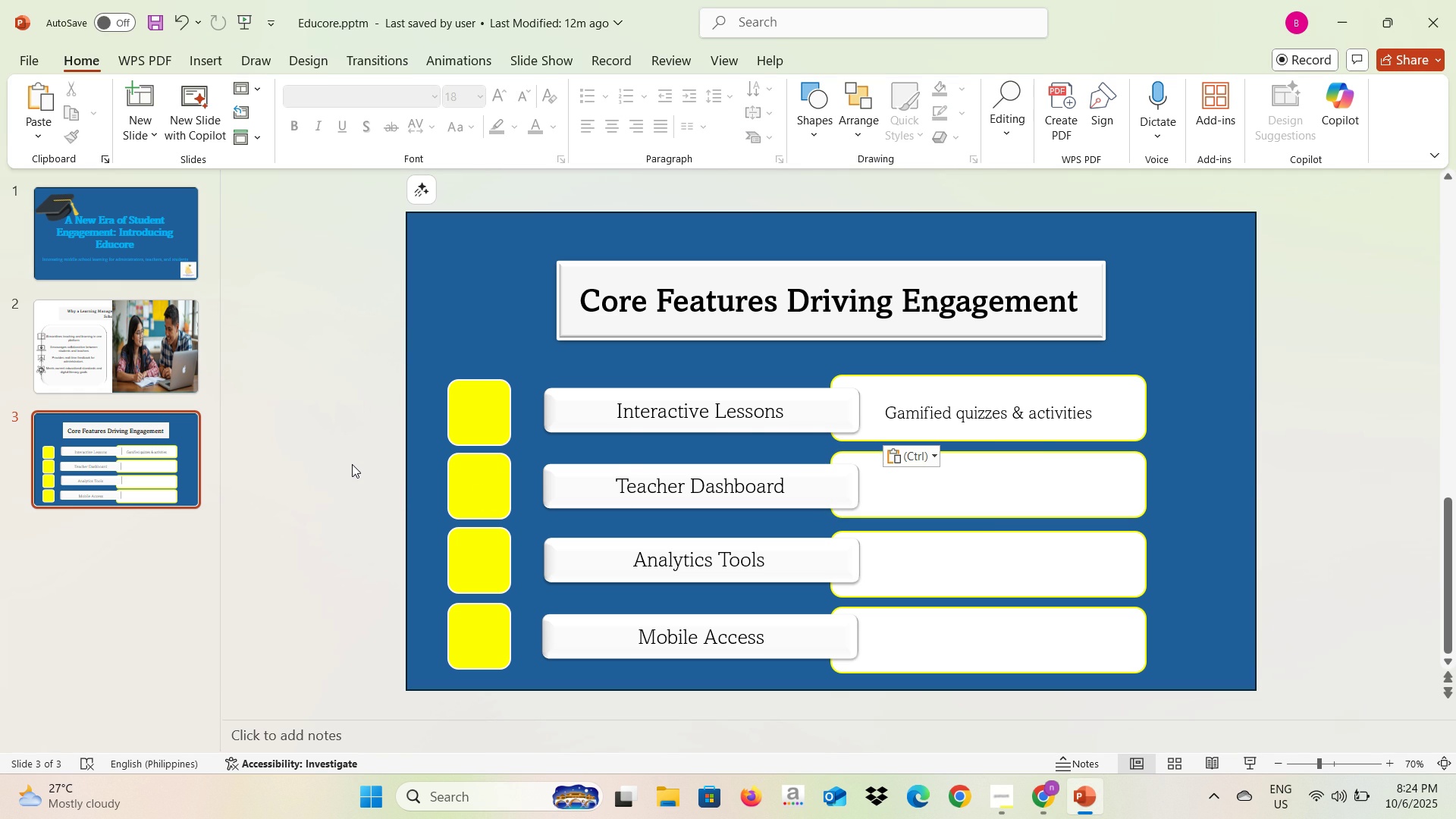 
key(Control+V)
 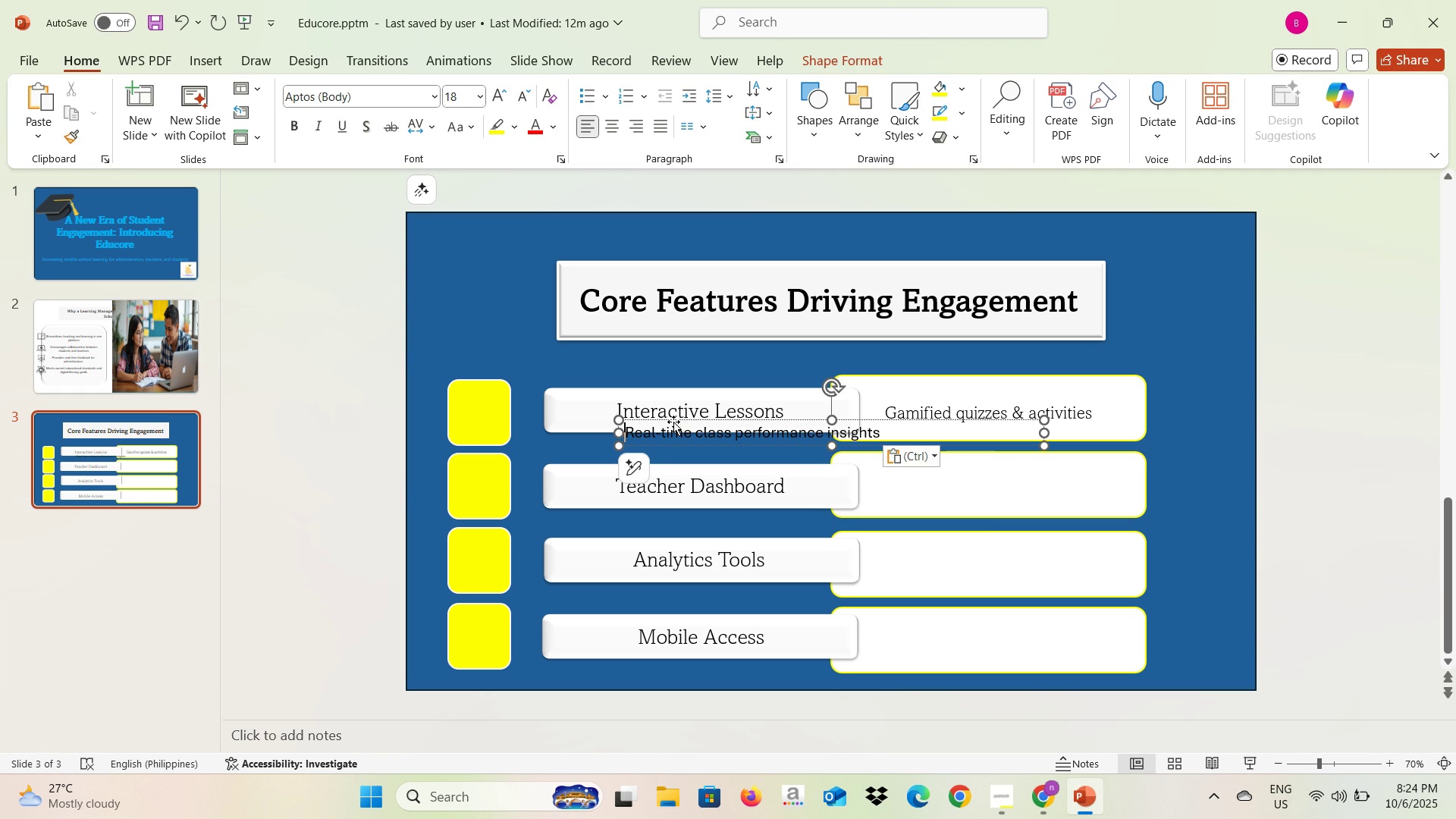 
left_click_drag(start_coordinate=[674, 420], to_coordinate=[918, 478])
 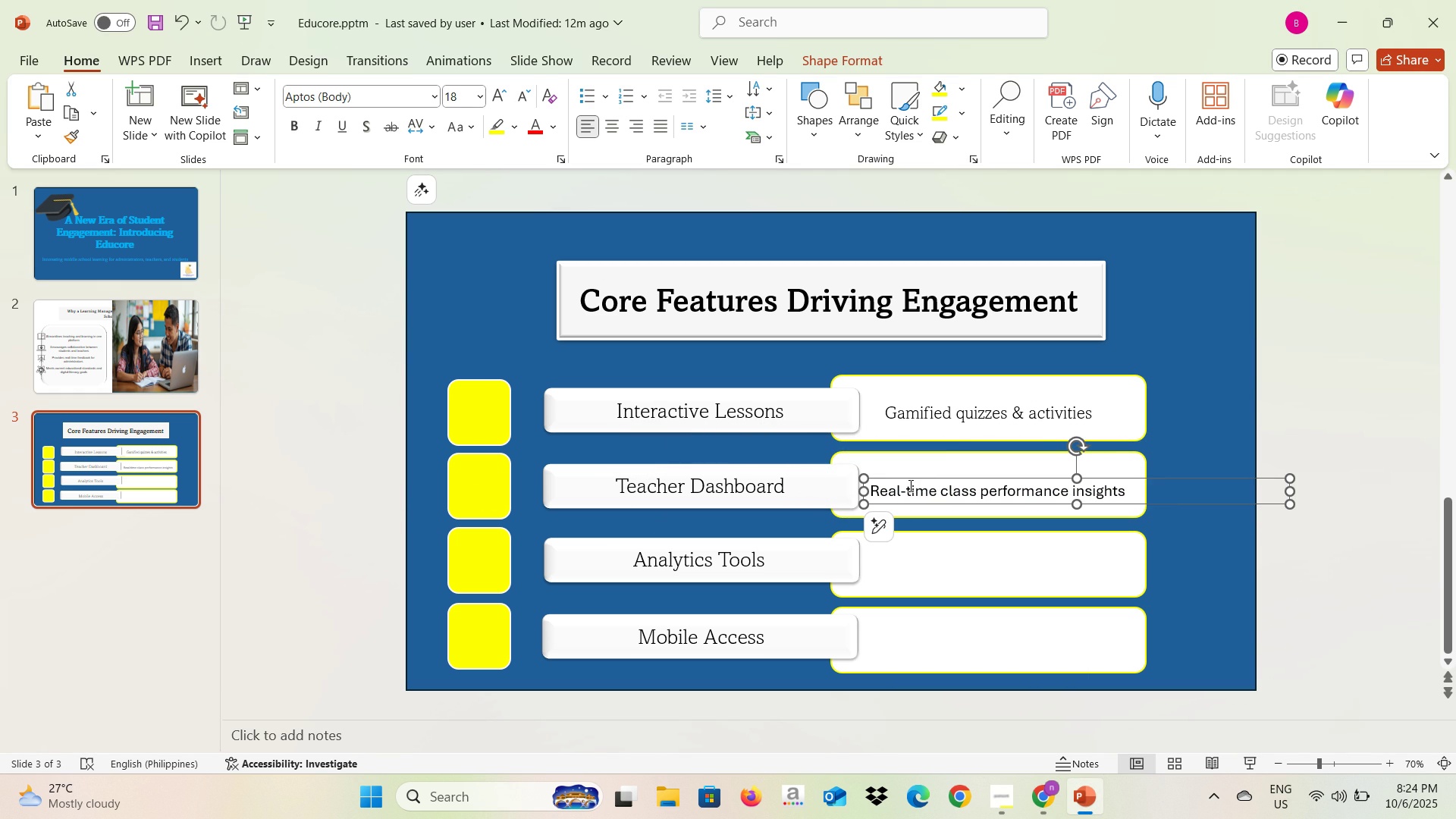 
left_click([909, 485])
 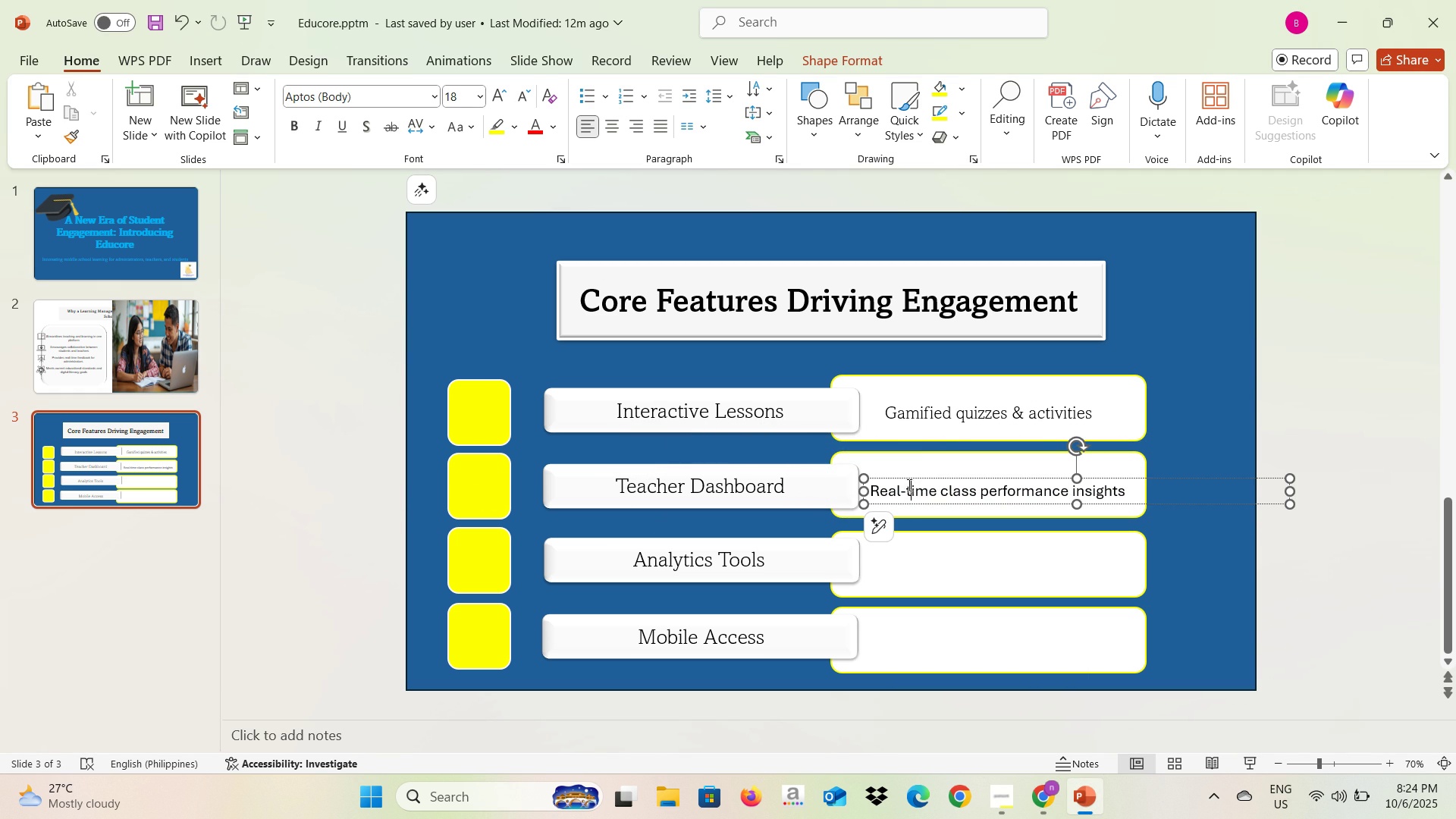 
key(Control+A)
 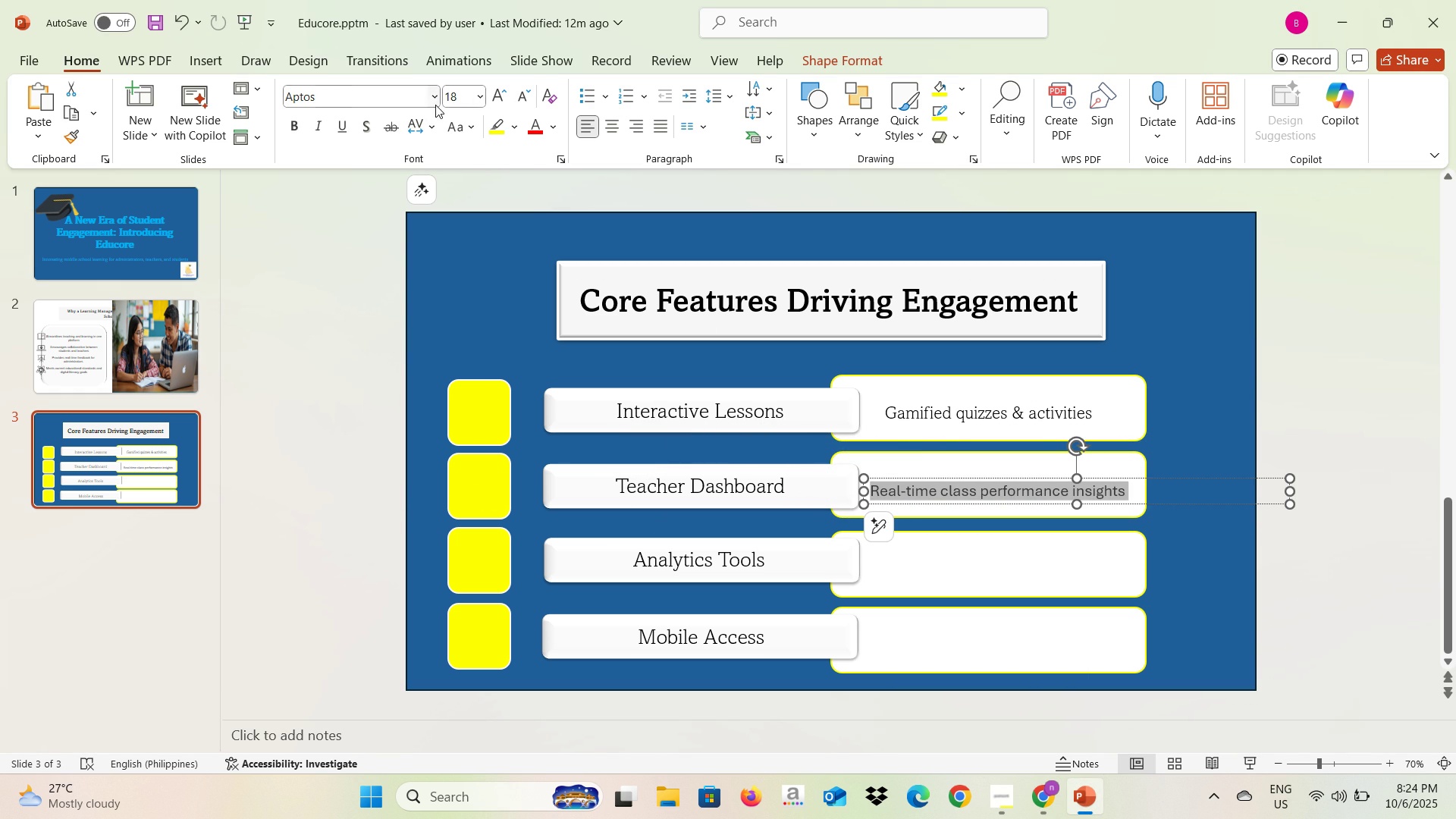 
left_click([435, 105])
 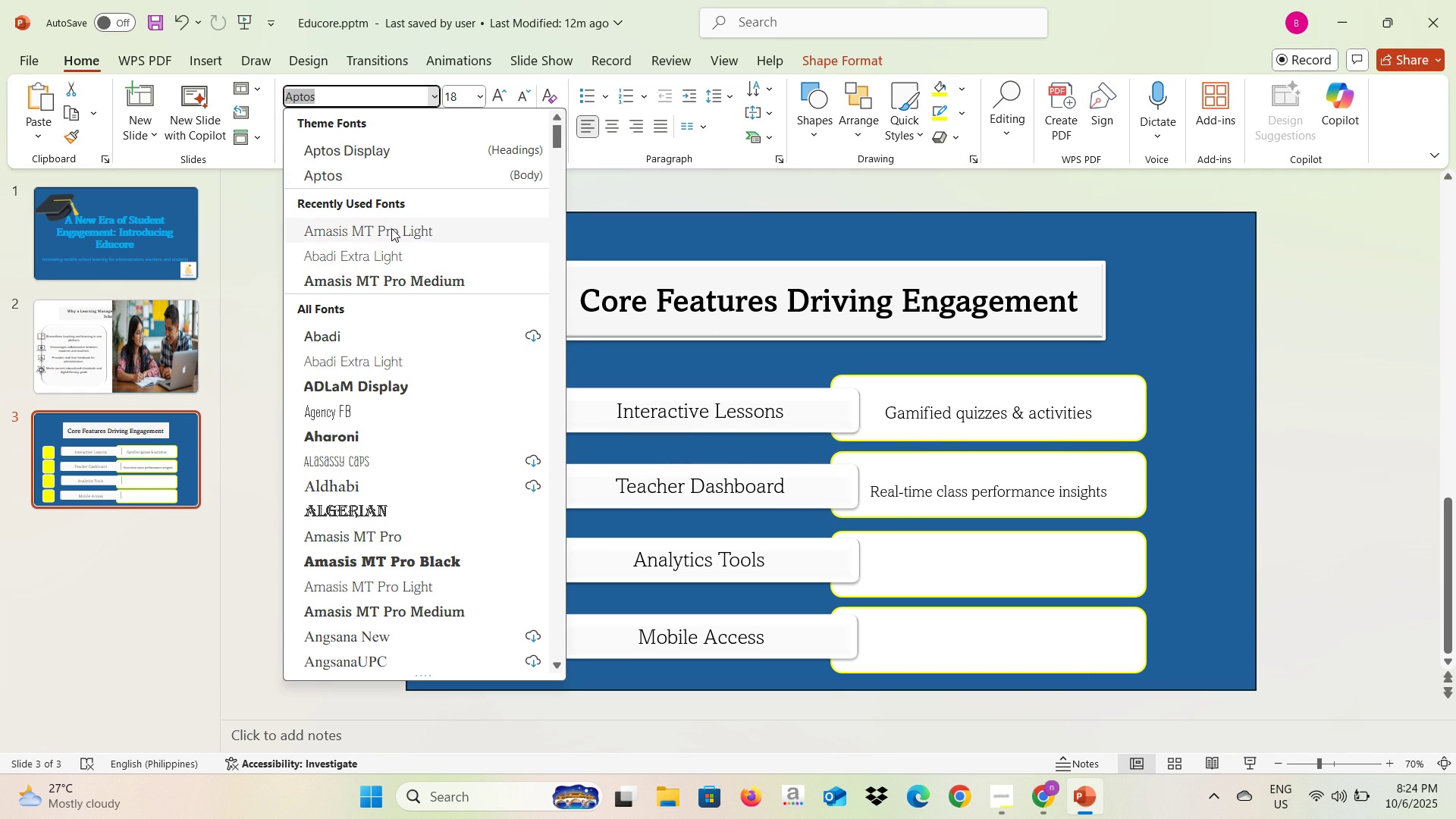 
left_click([391, 228])
 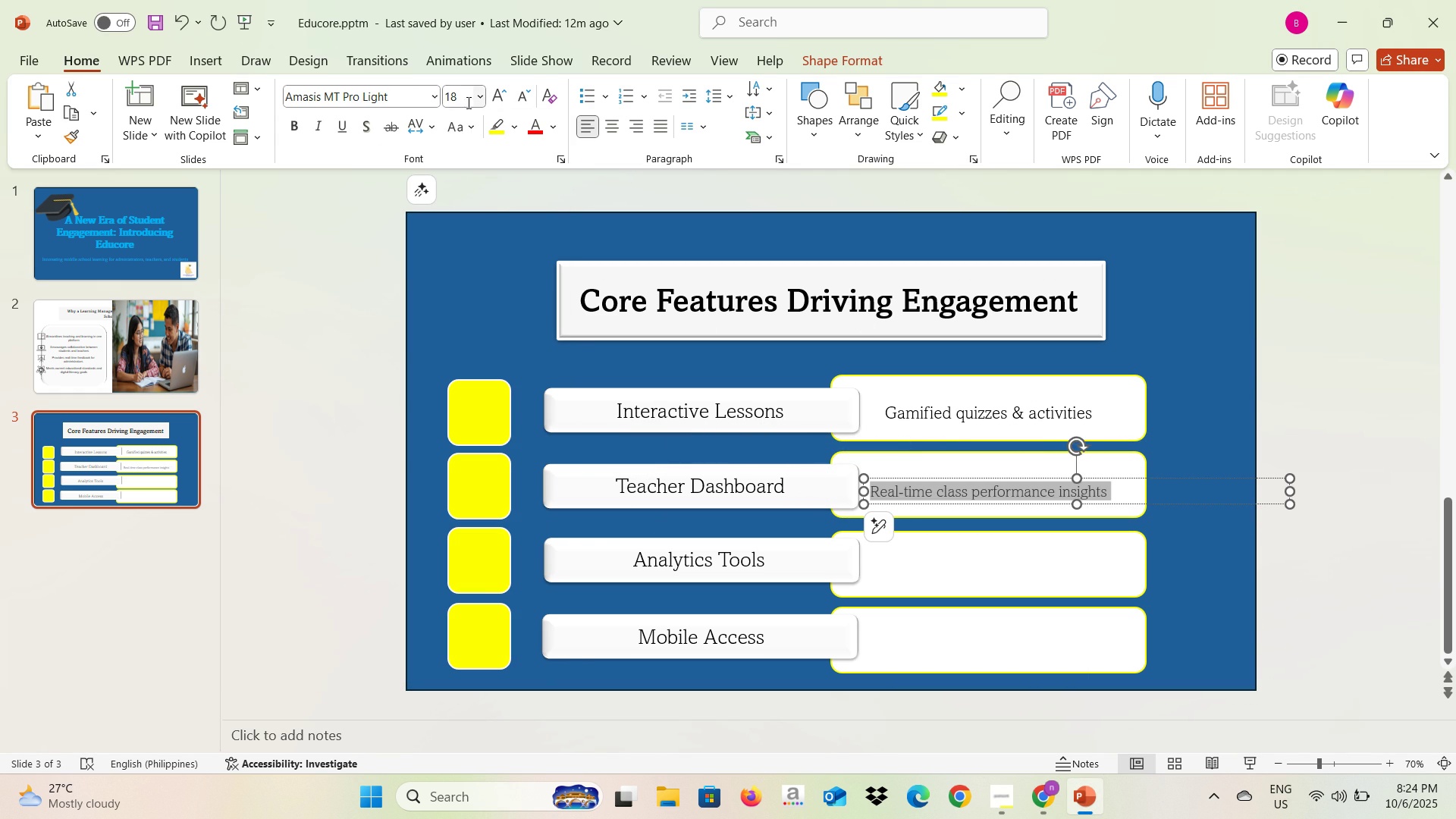 
left_click([475, 98])
 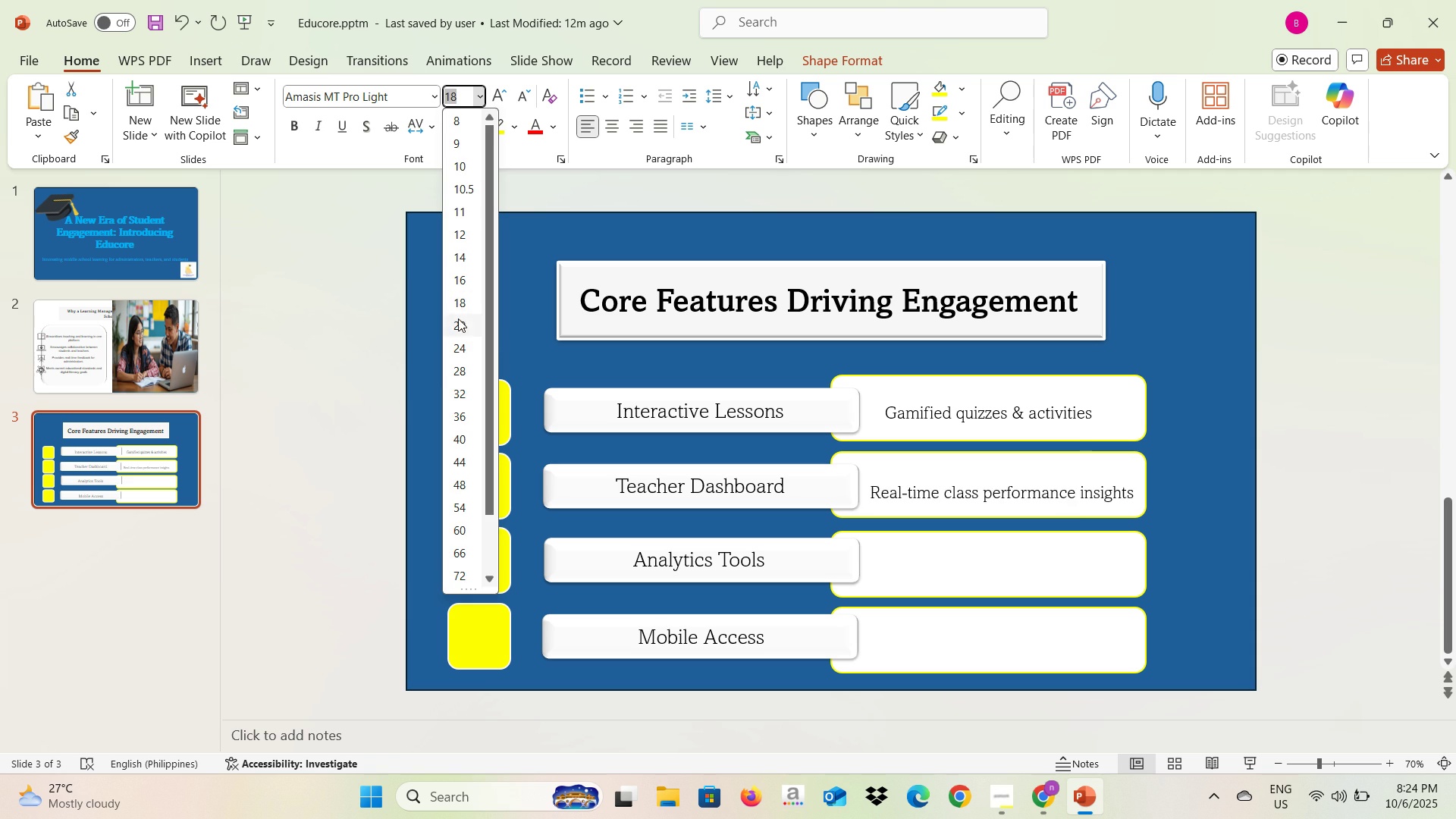 
left_click([458, 320])
 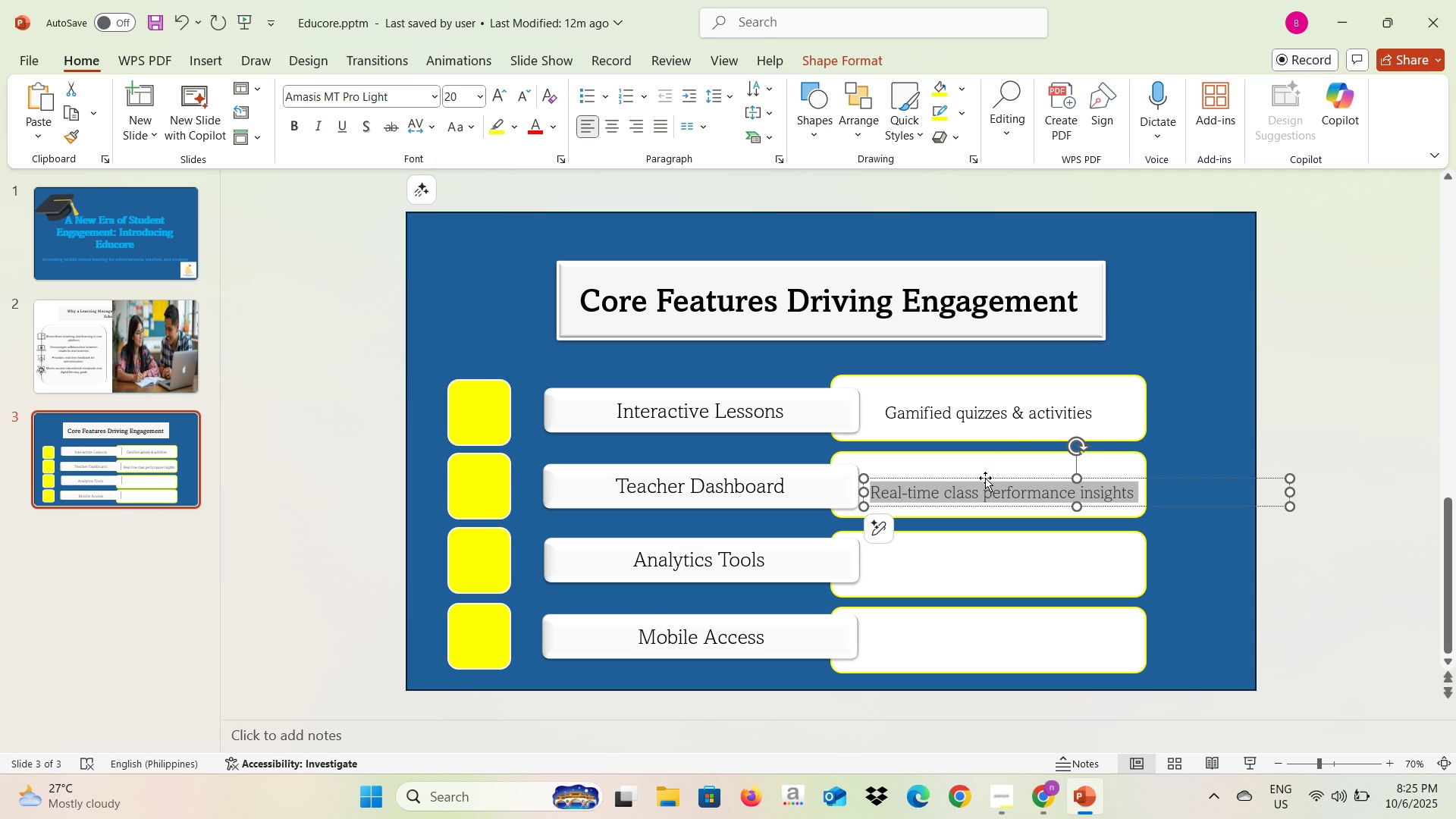 
left_click_drag(start_coordinate=[985, 479], to_coordinate=[984, 472])
 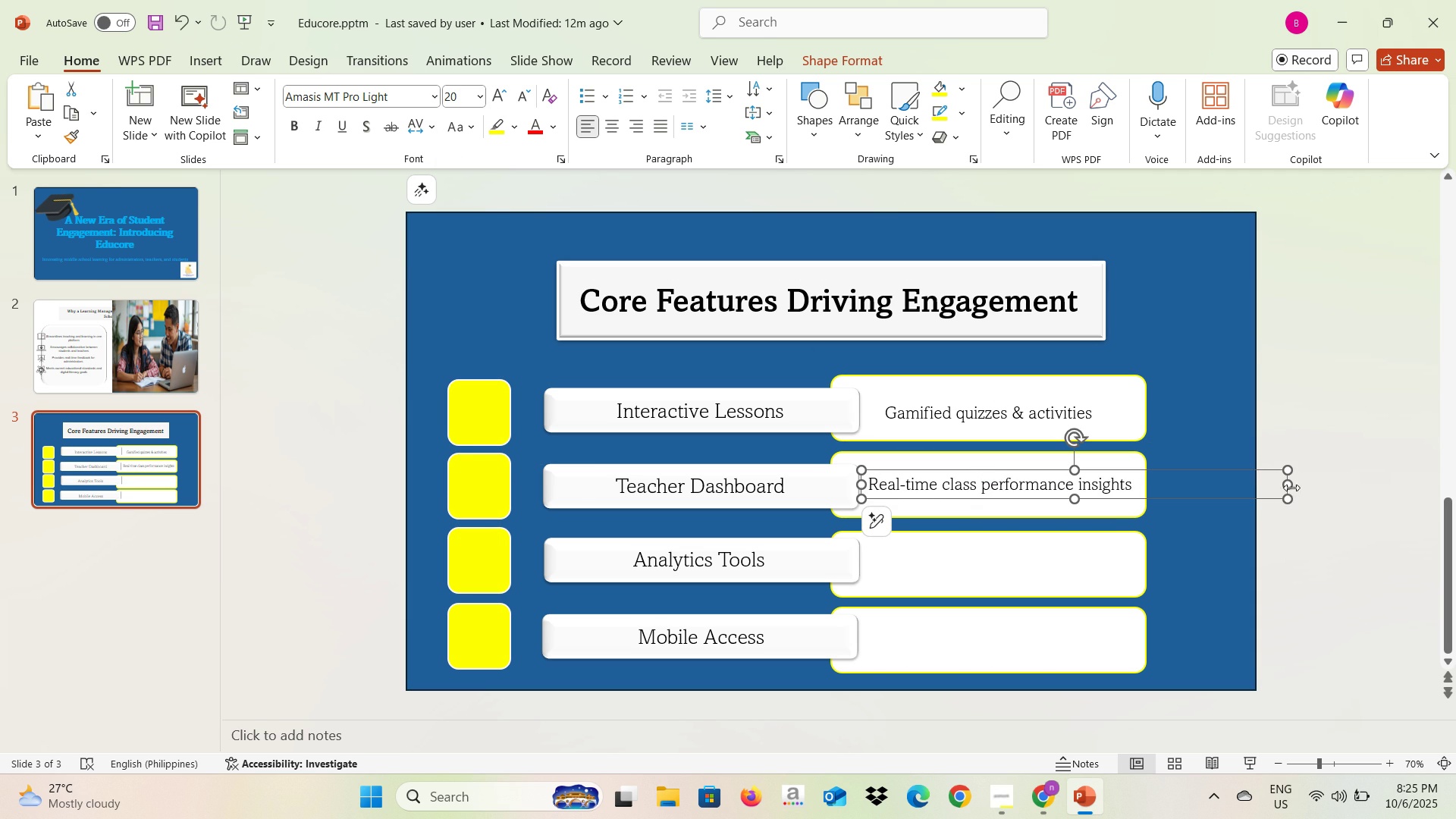 
left_click_drag(start_coordinate=[1290, 489], to_coordinate=[1139, 491])
 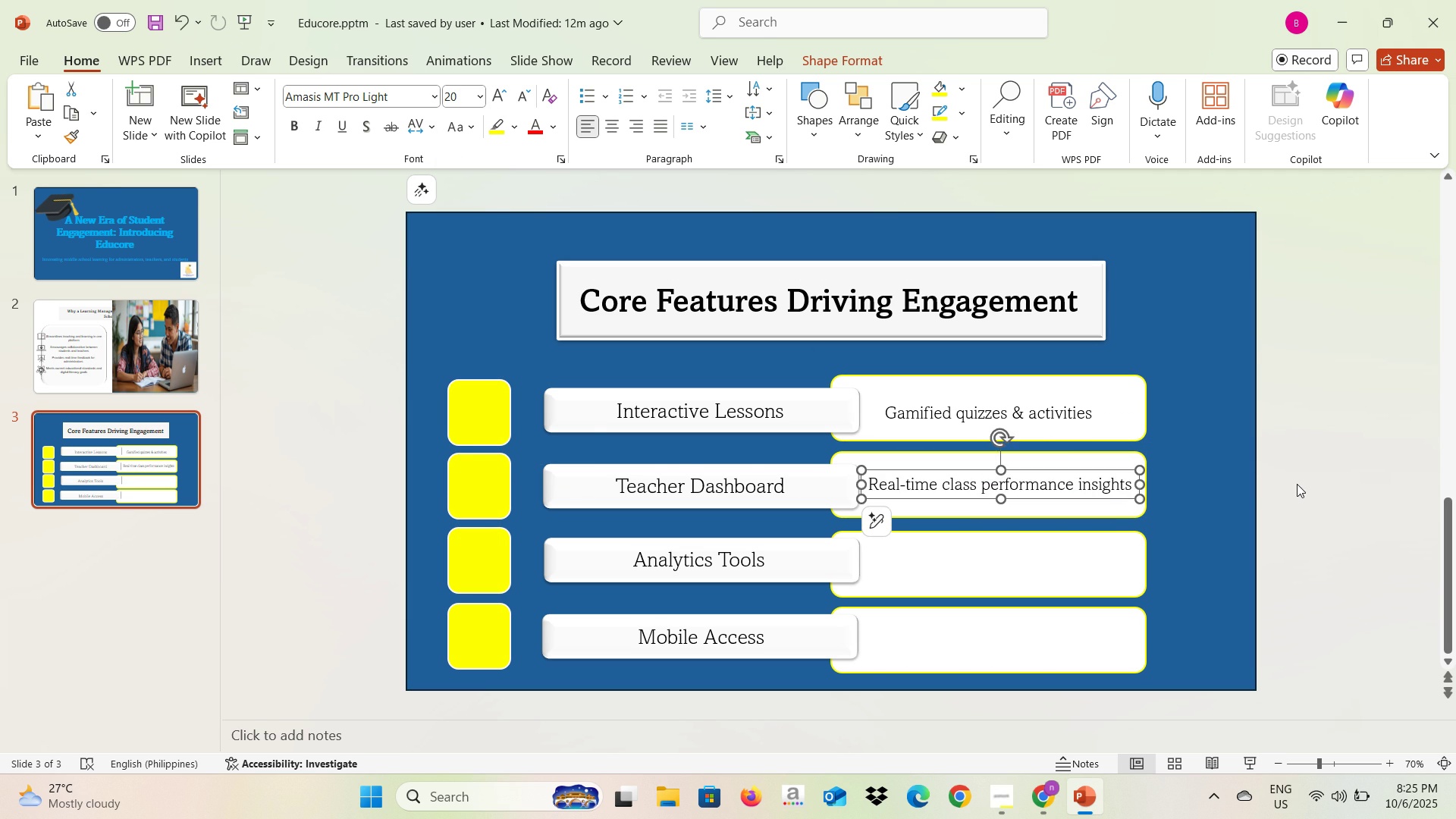 
left_click([1297, 484])
 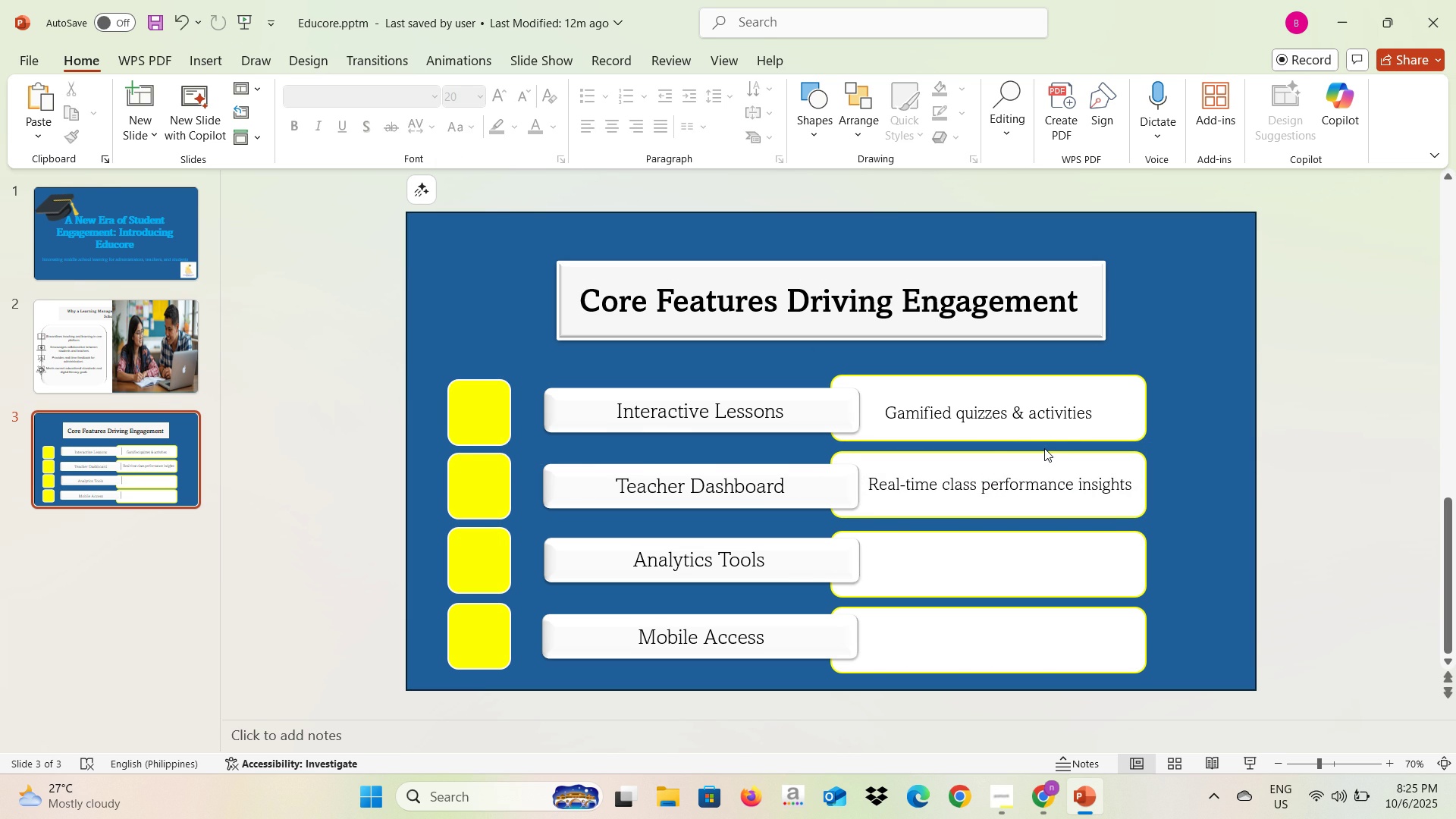 
key(Alt+AltLeft)
 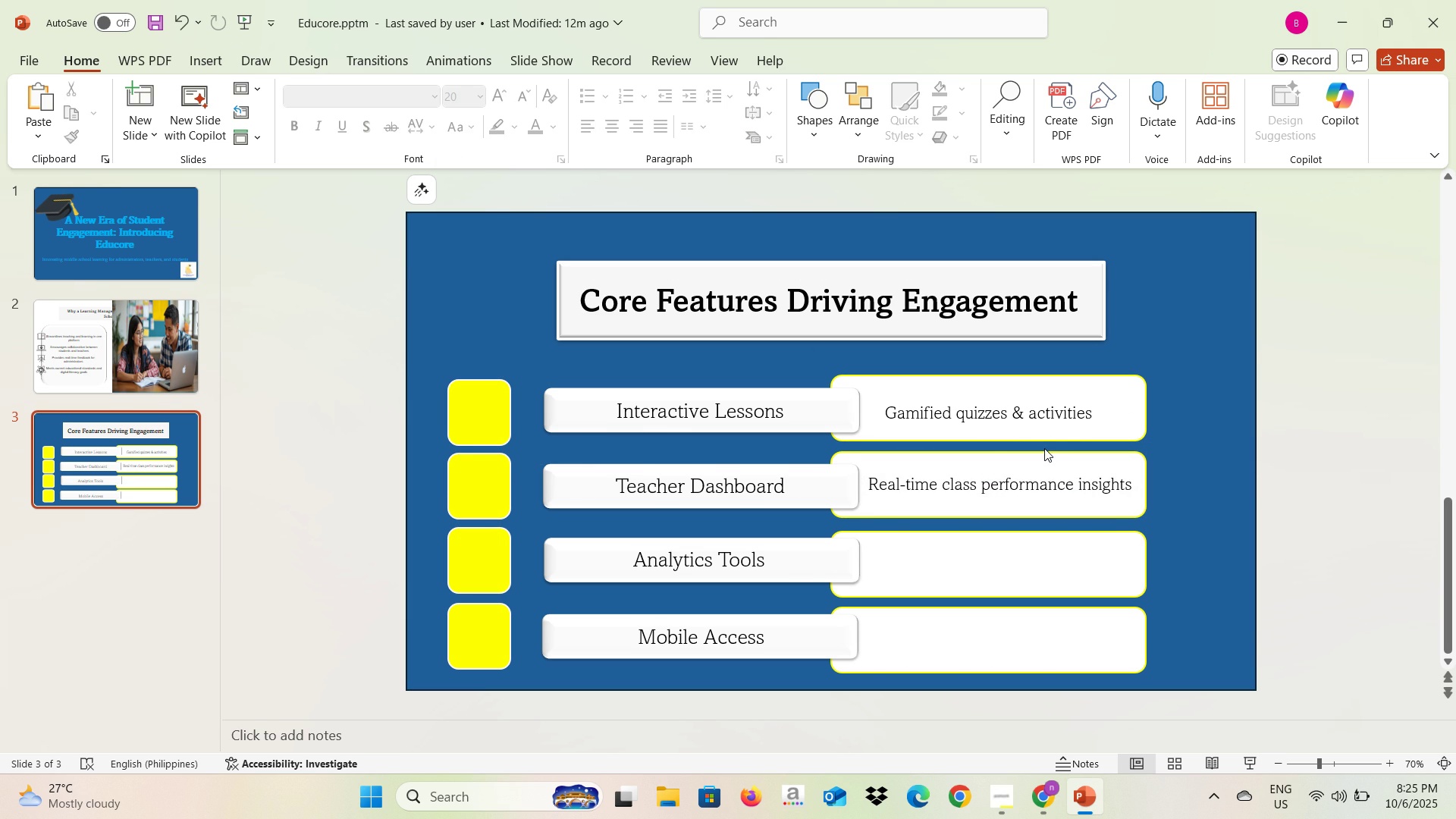 
key(Alt+Tab)
 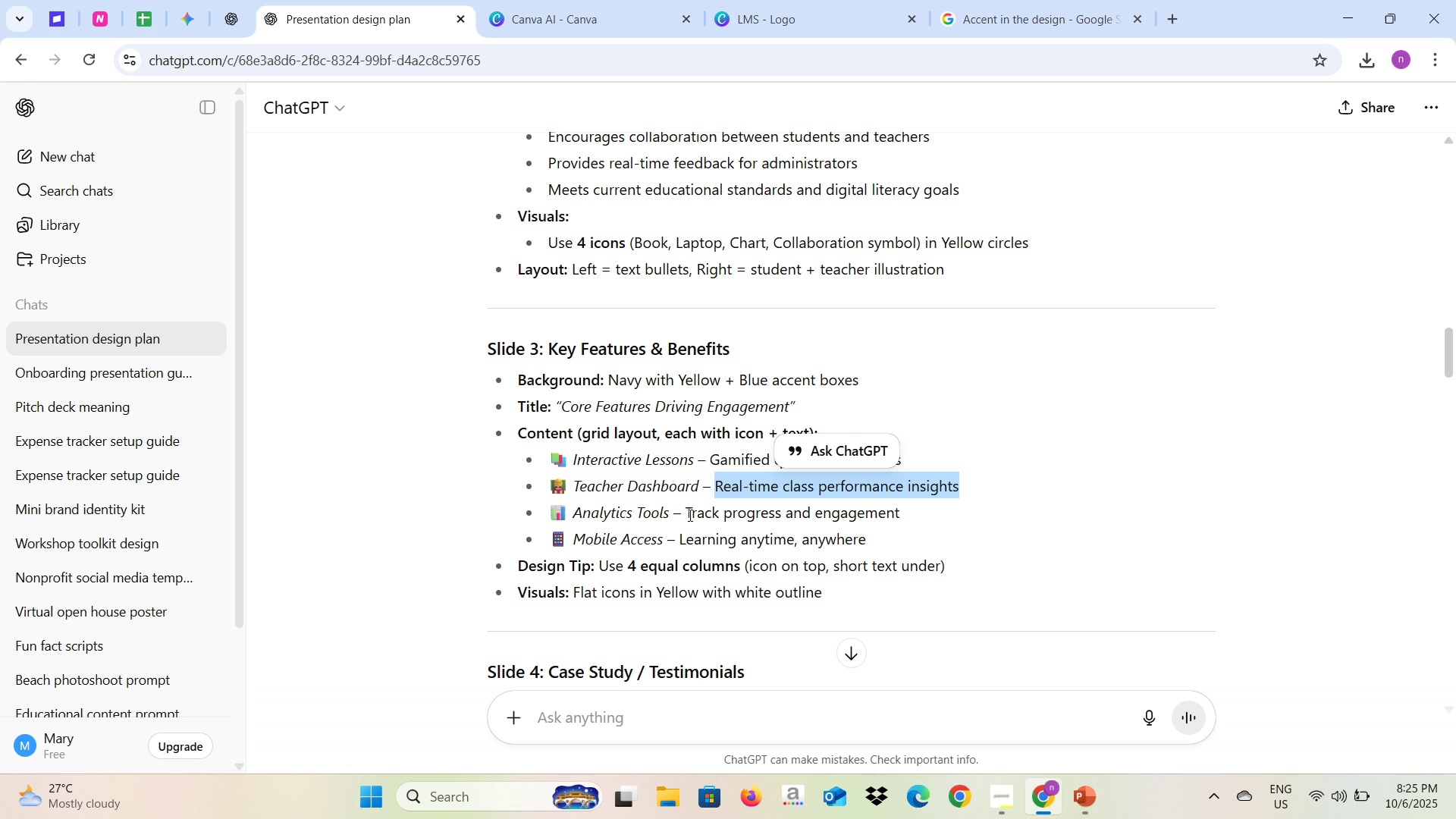 
left_click_drag(start_coordinate=[686, 515], to_coordinate=[904, 516])
 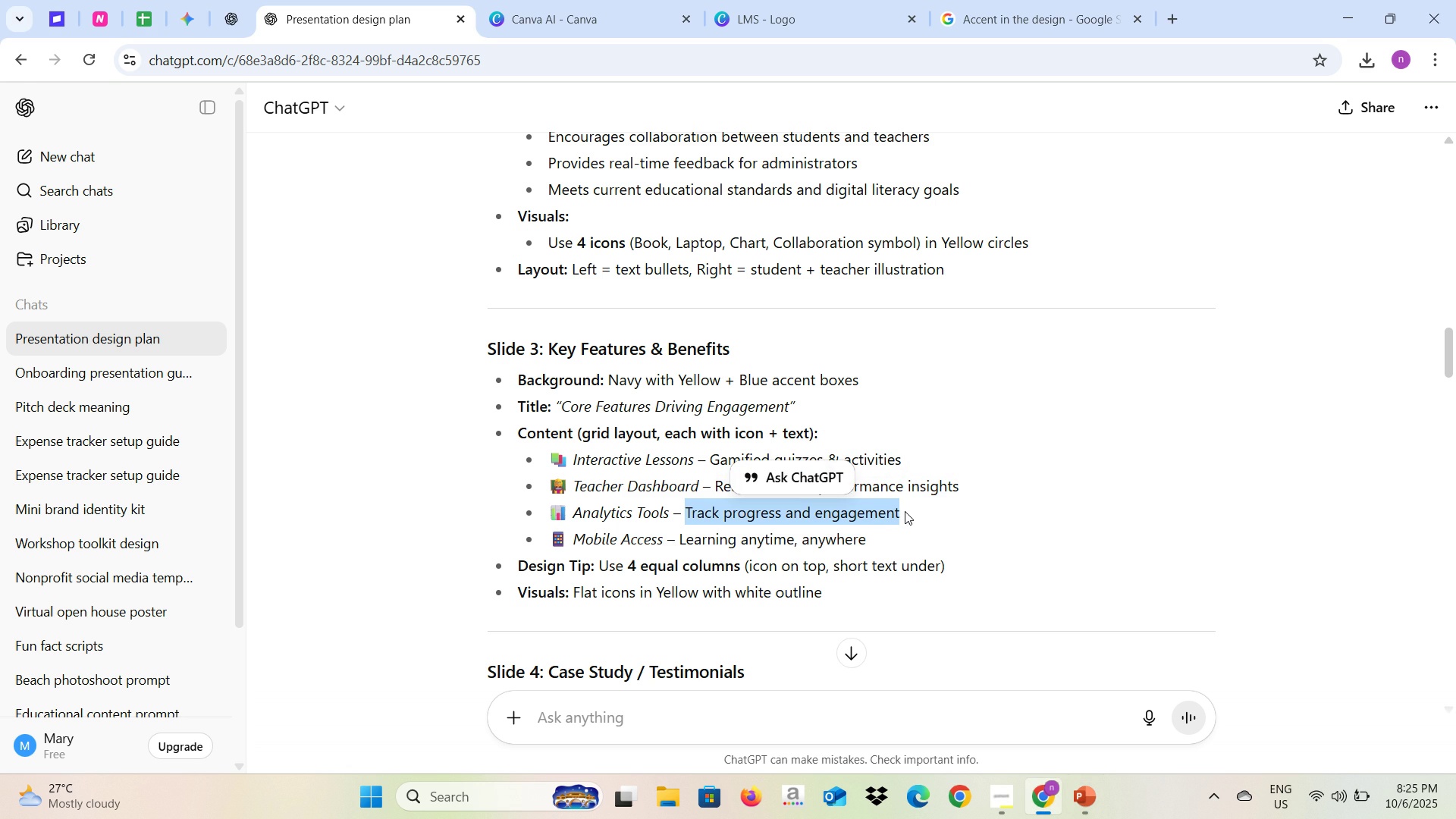 
key(Control+C)
 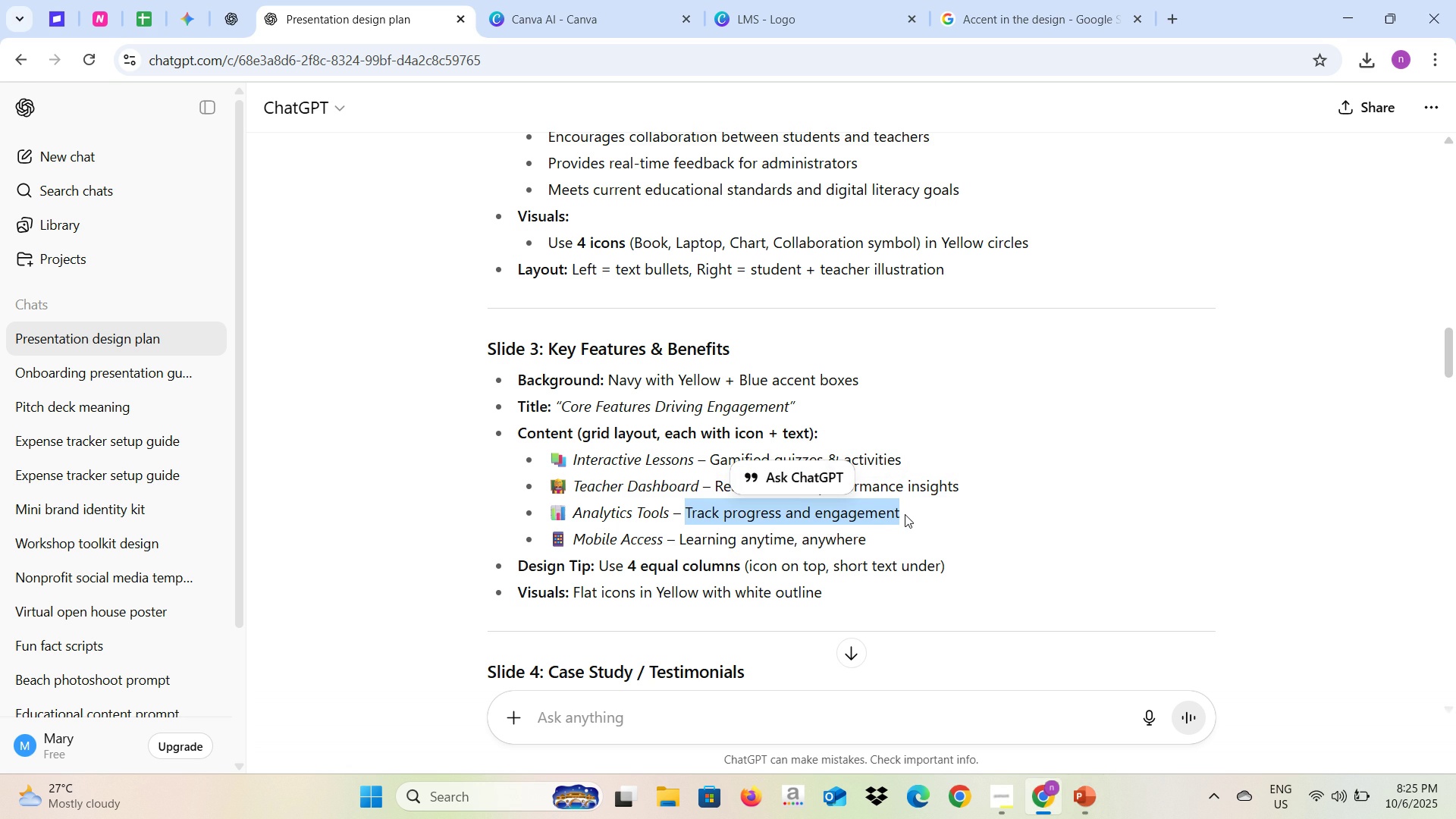 
key(Control+C)
 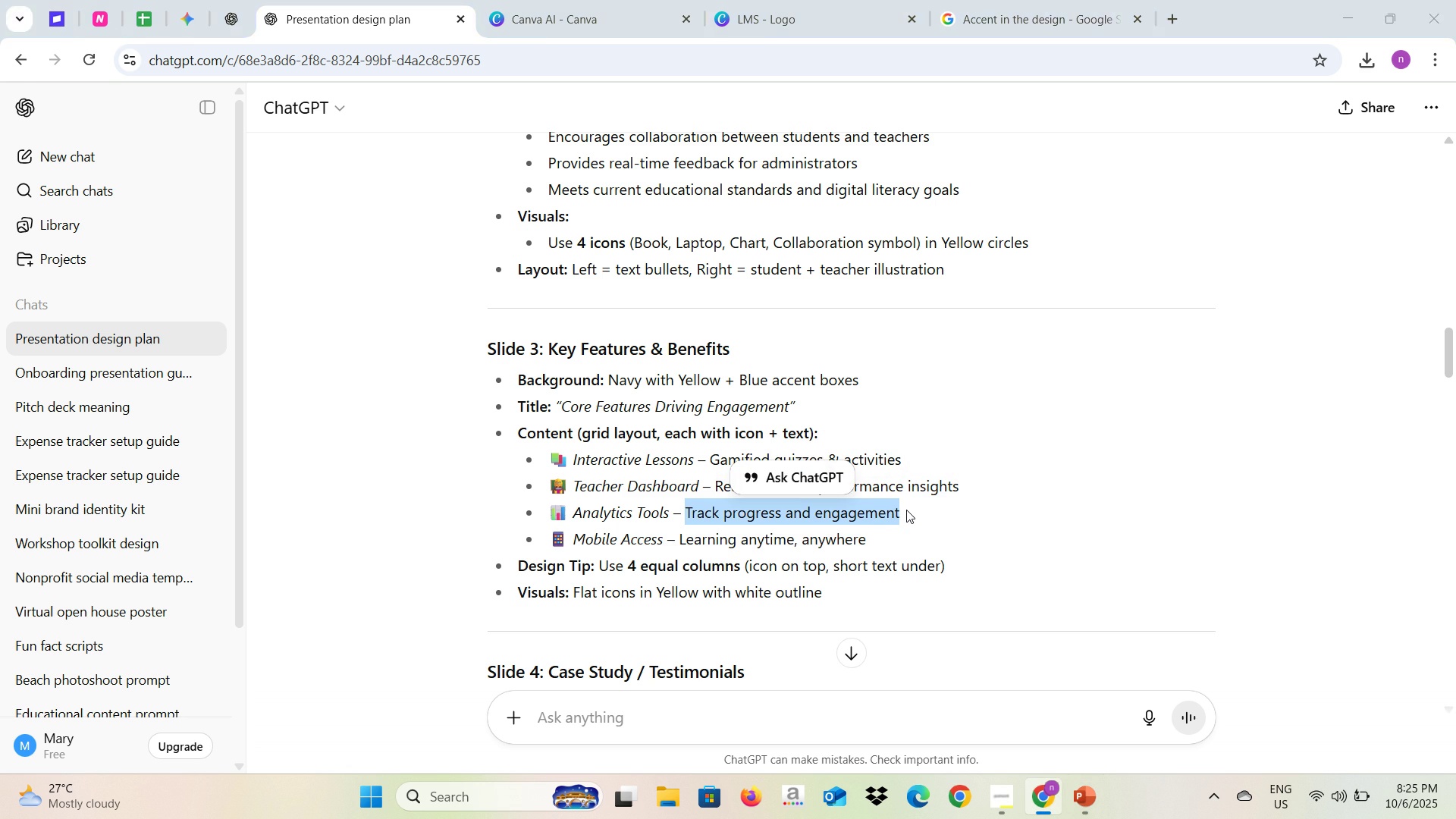 
key(Alt+AltLeft)
 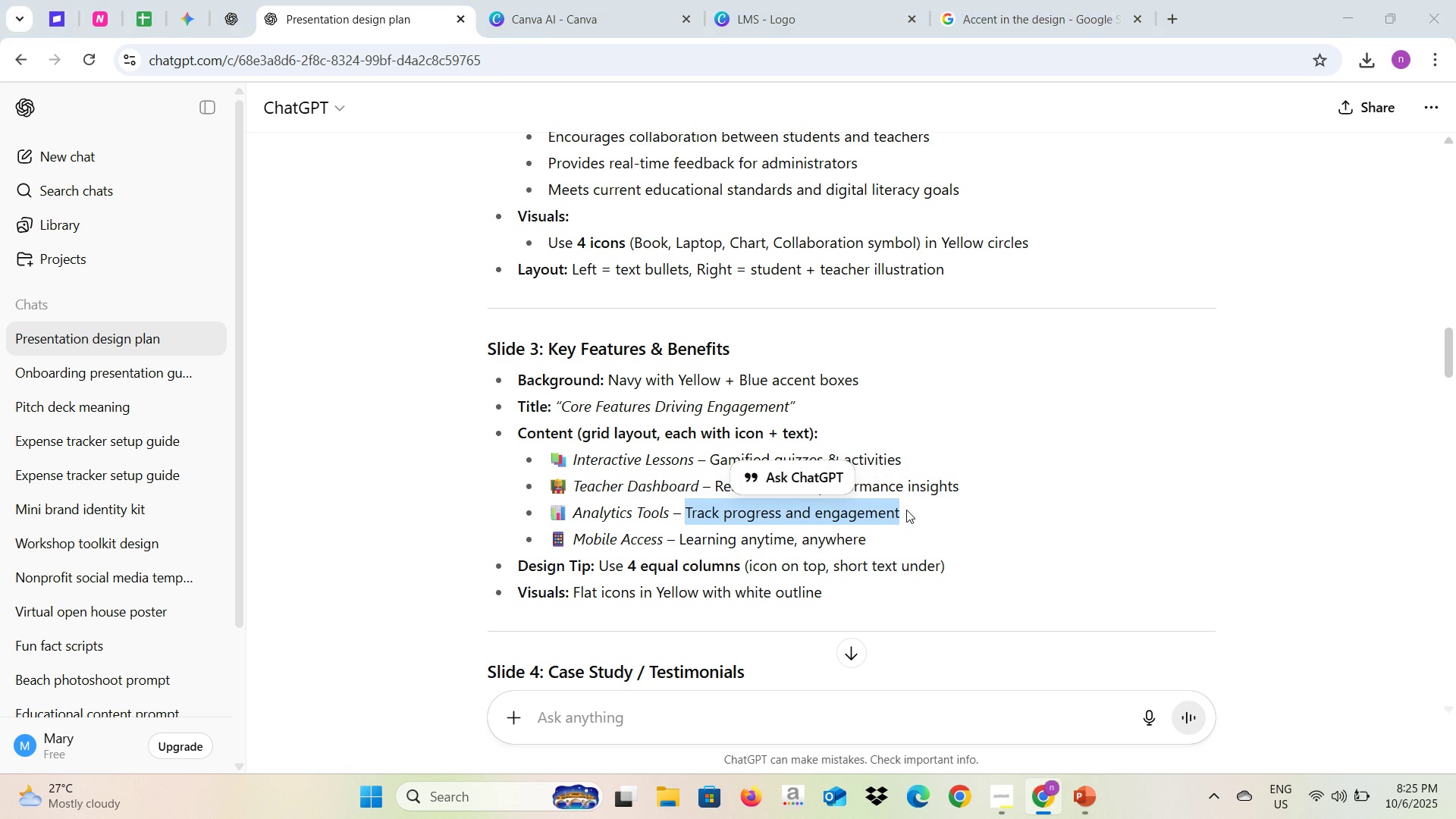 
key(Alt+Tab)
 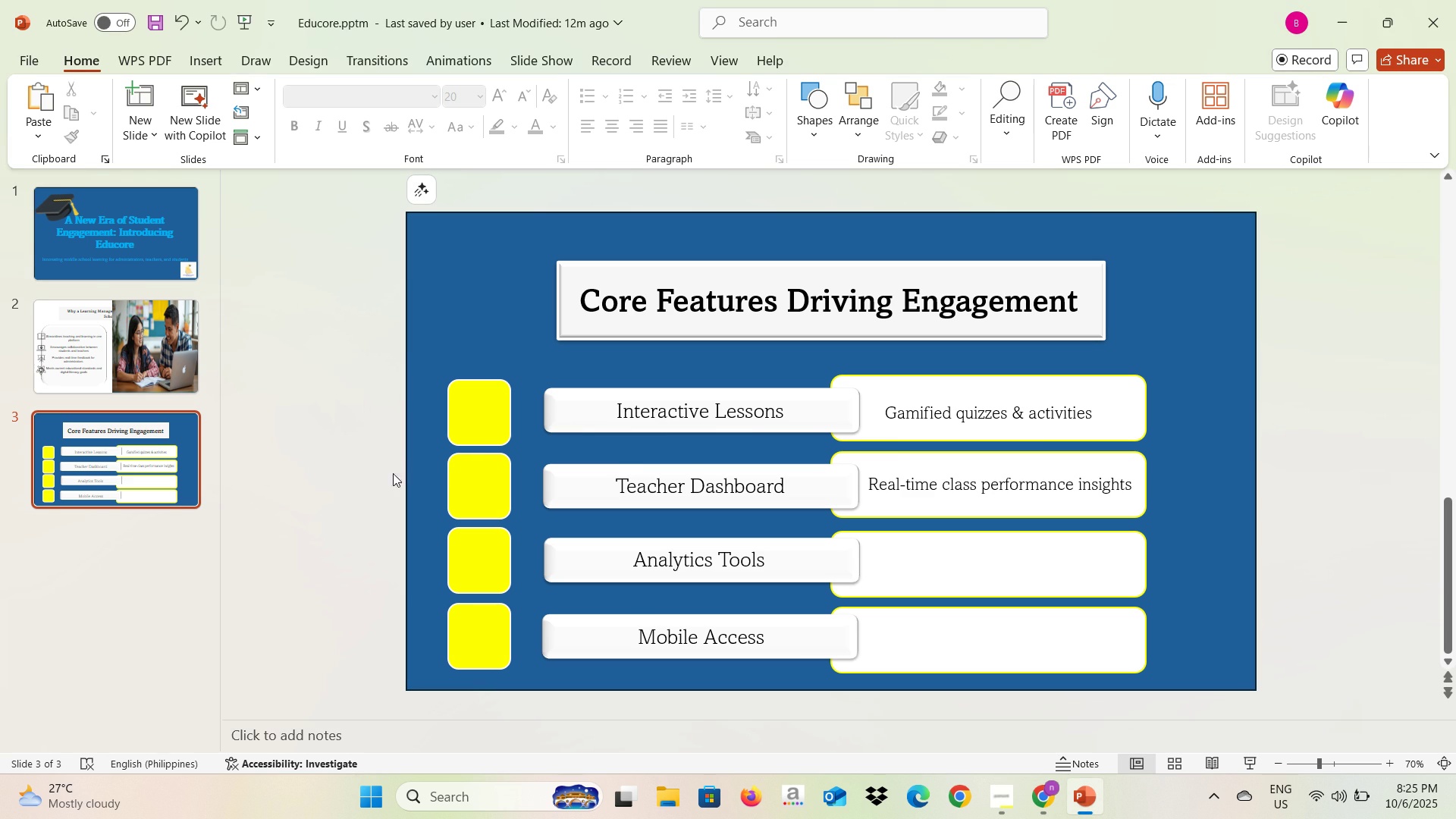 
left_click([378, 473])
 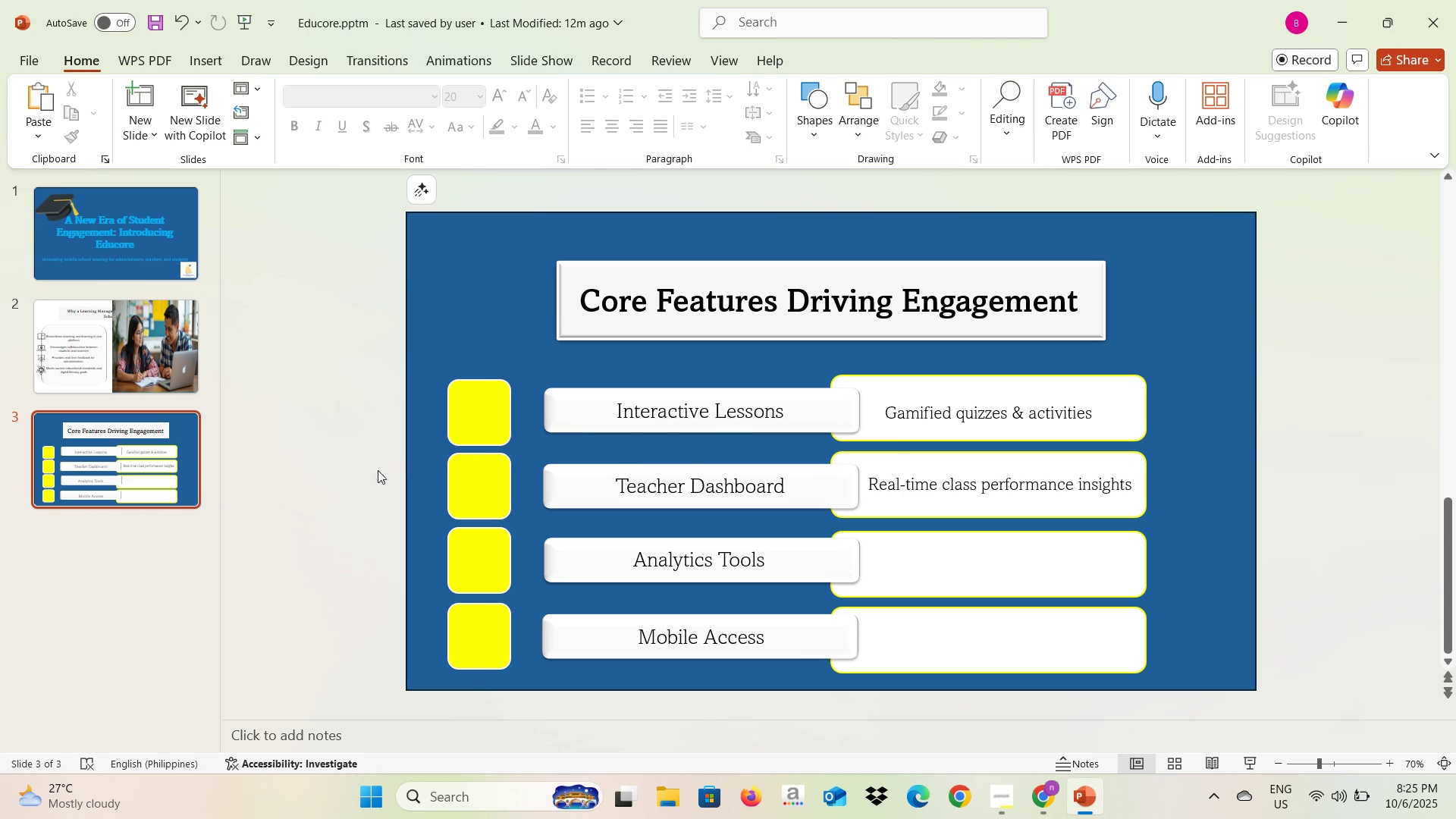 
key(Control+V)
 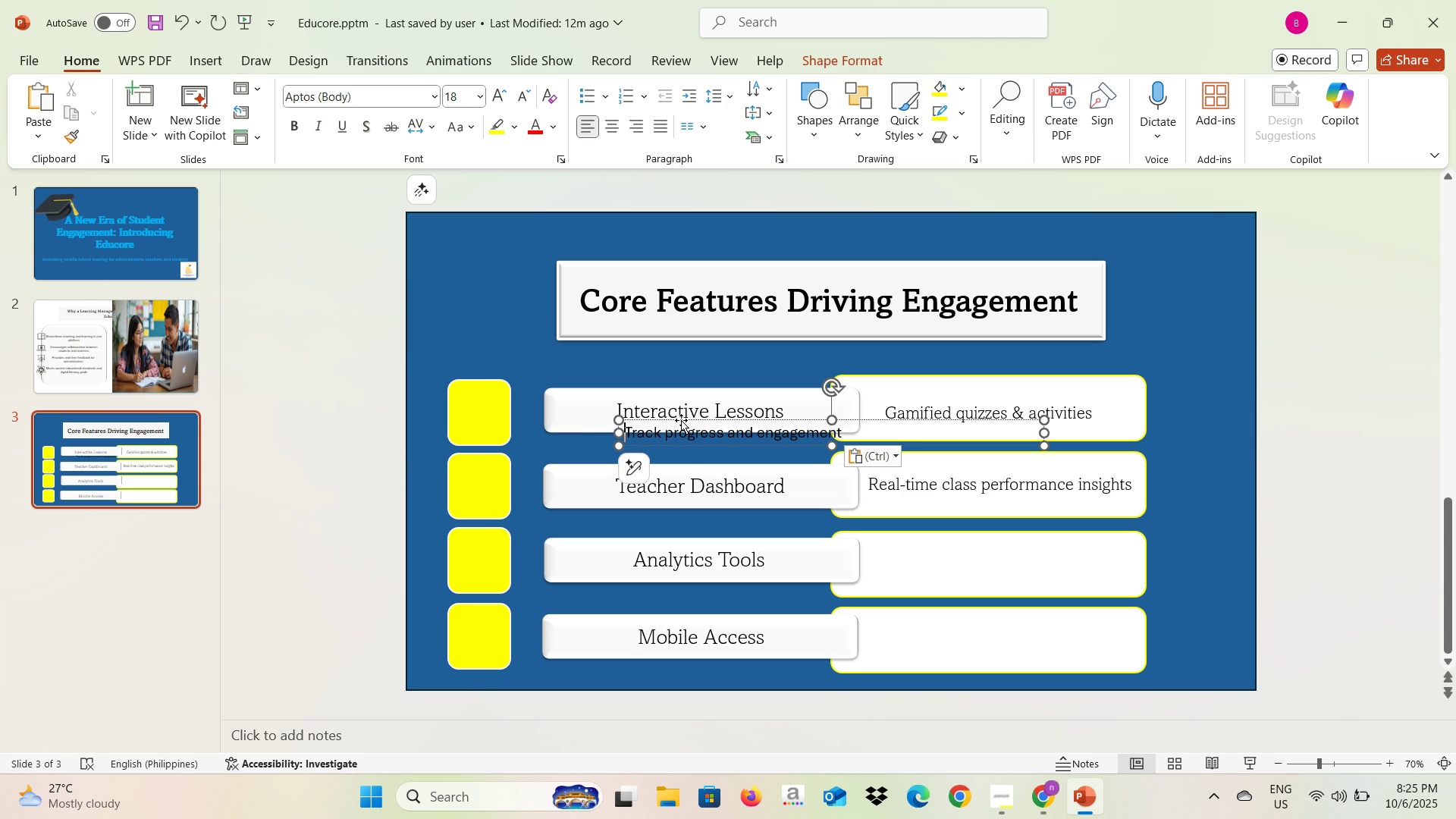 
left_click_drag(start_coordinate=[681, 422], to_coordinate=[922, 553])
 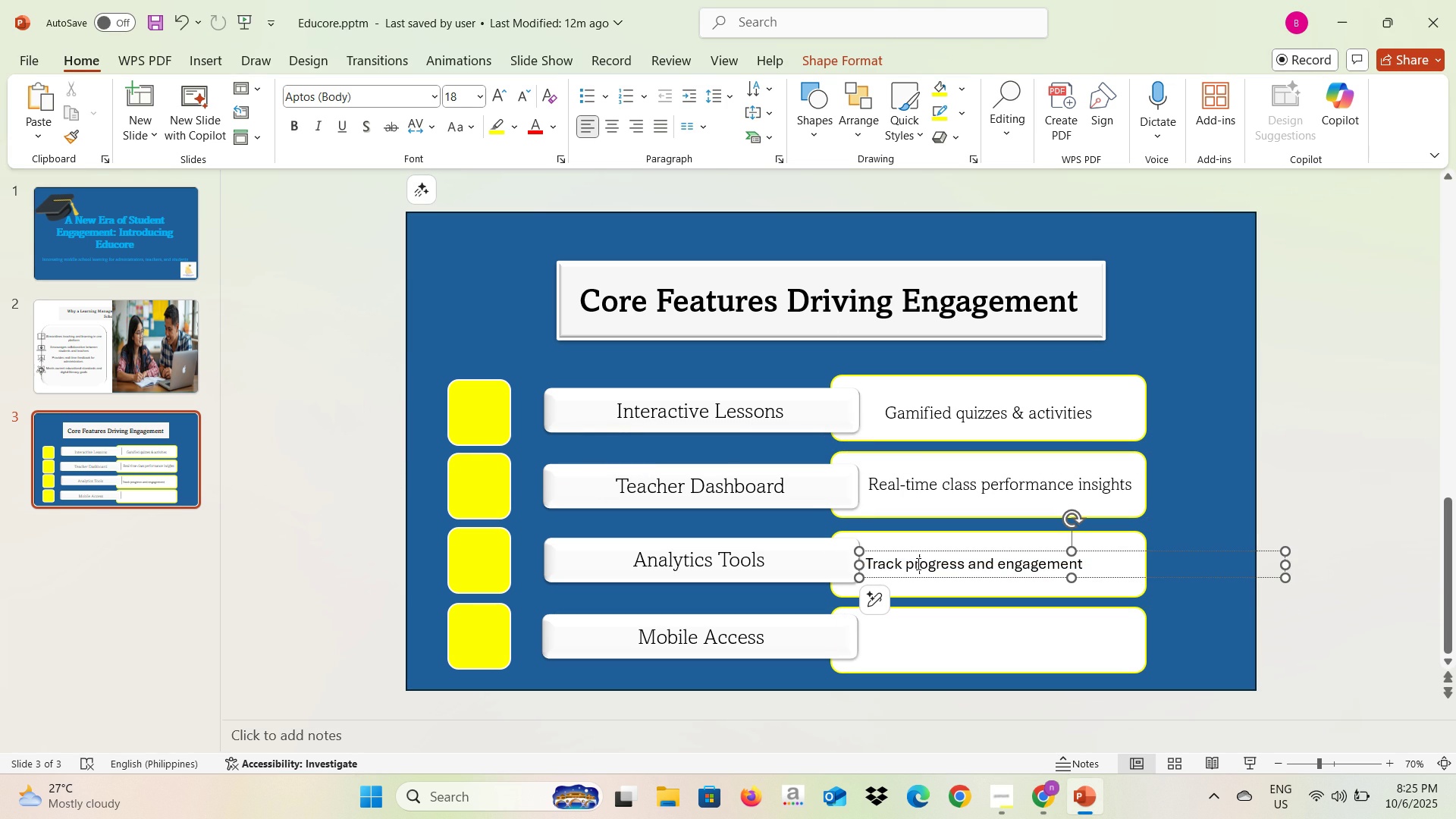 
left_click([917, 563])
 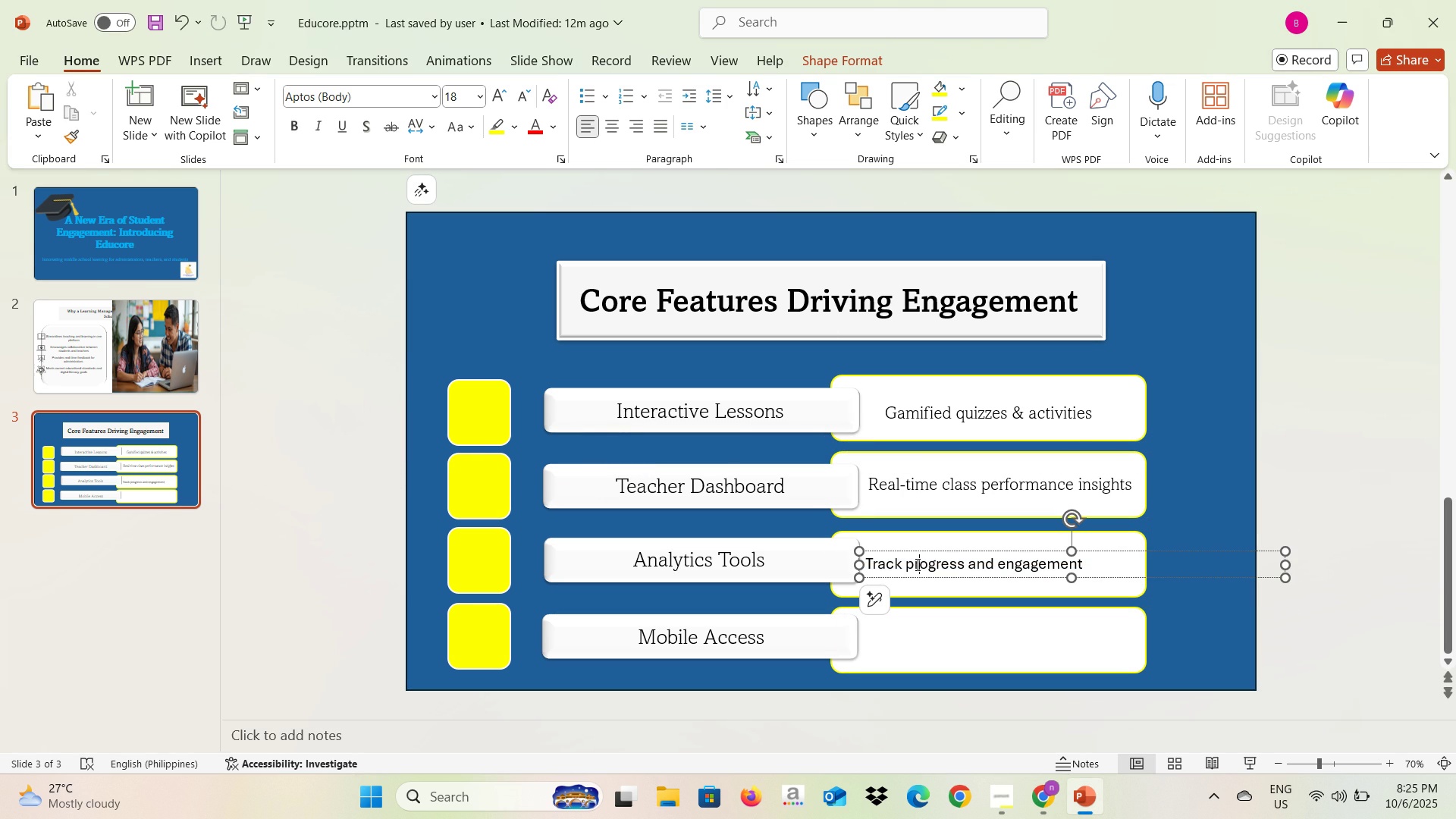 
key(Control+A)
 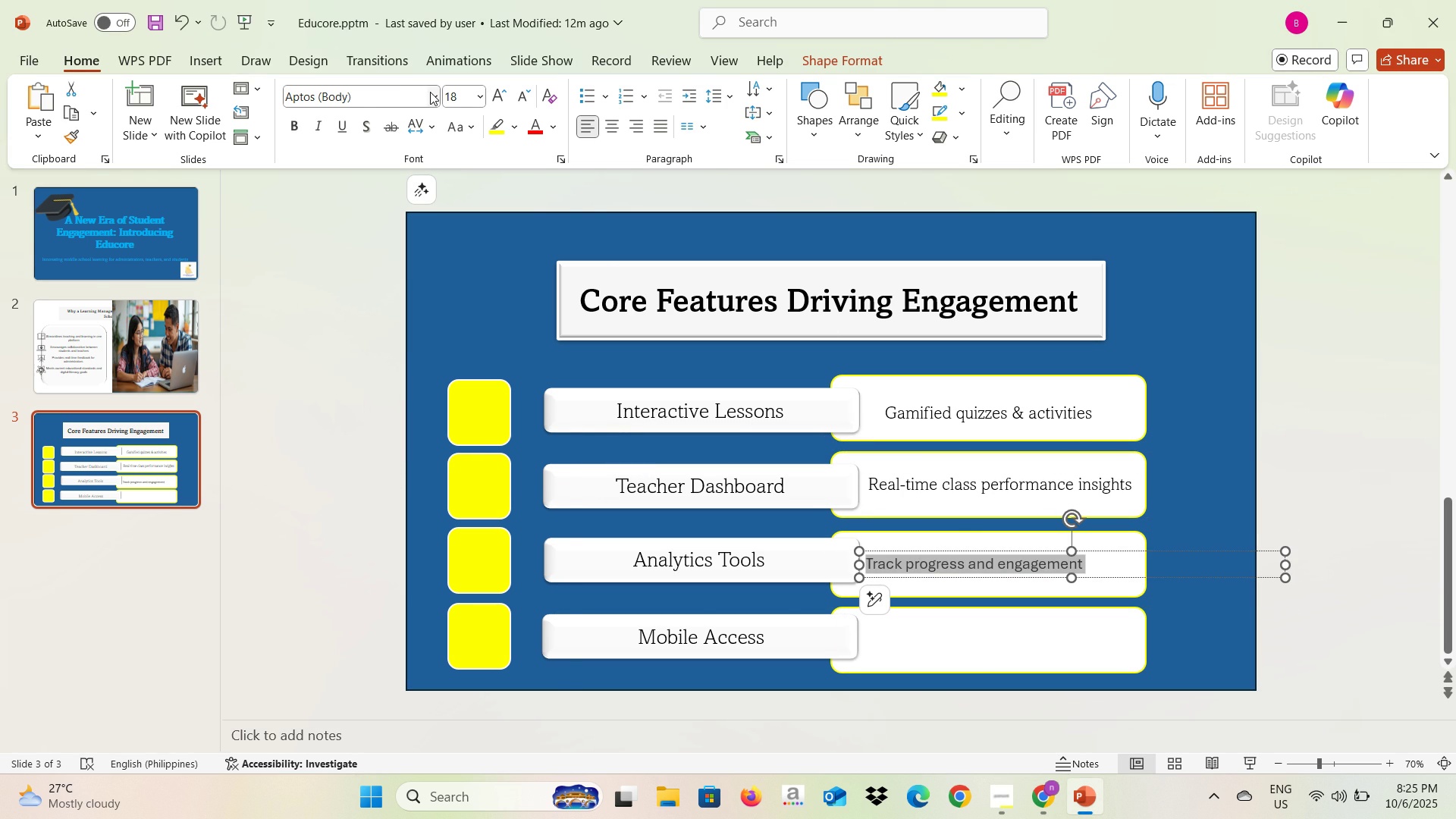 
left_click([430, 92])
 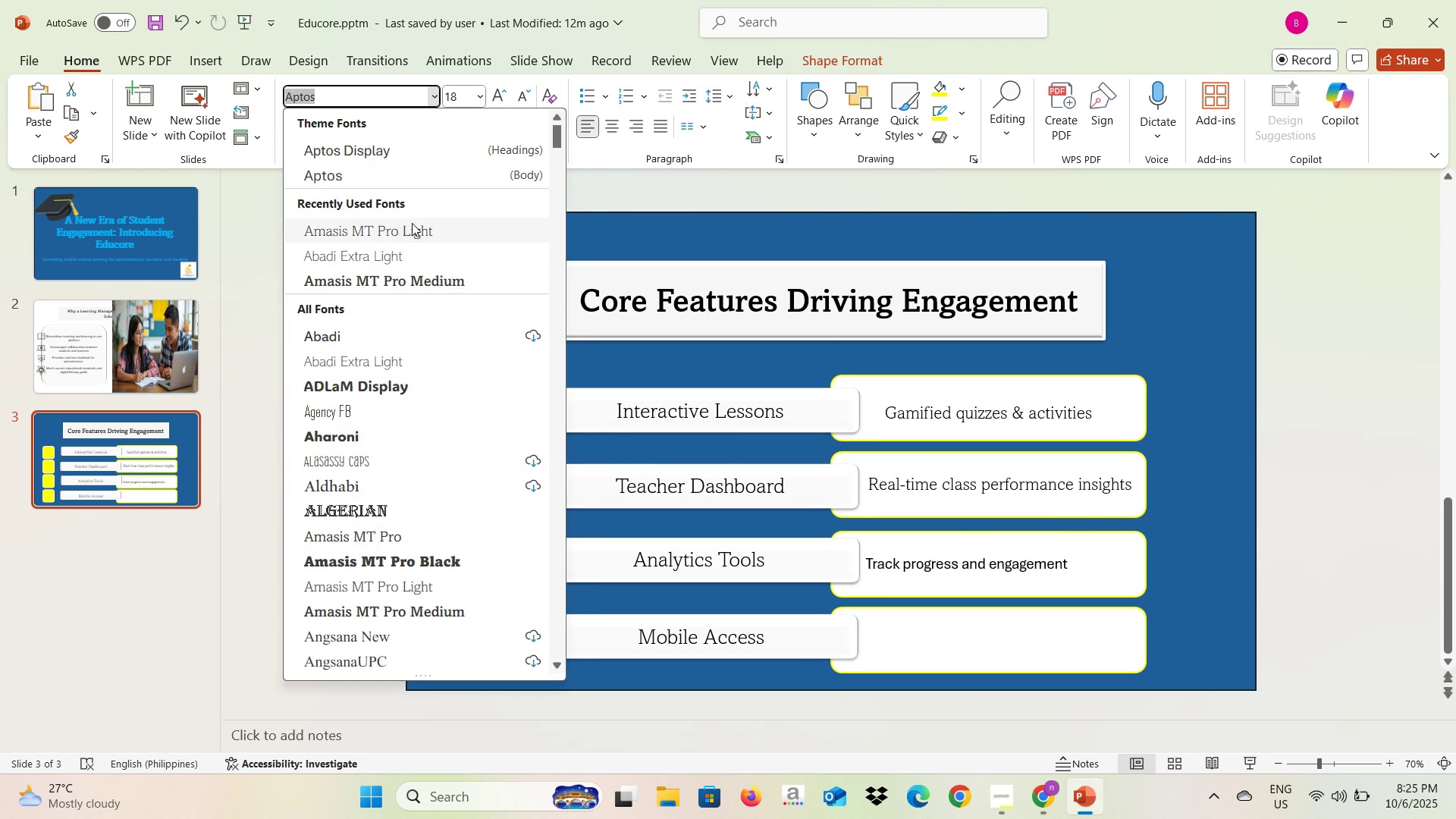 
left_click([412, 224])
 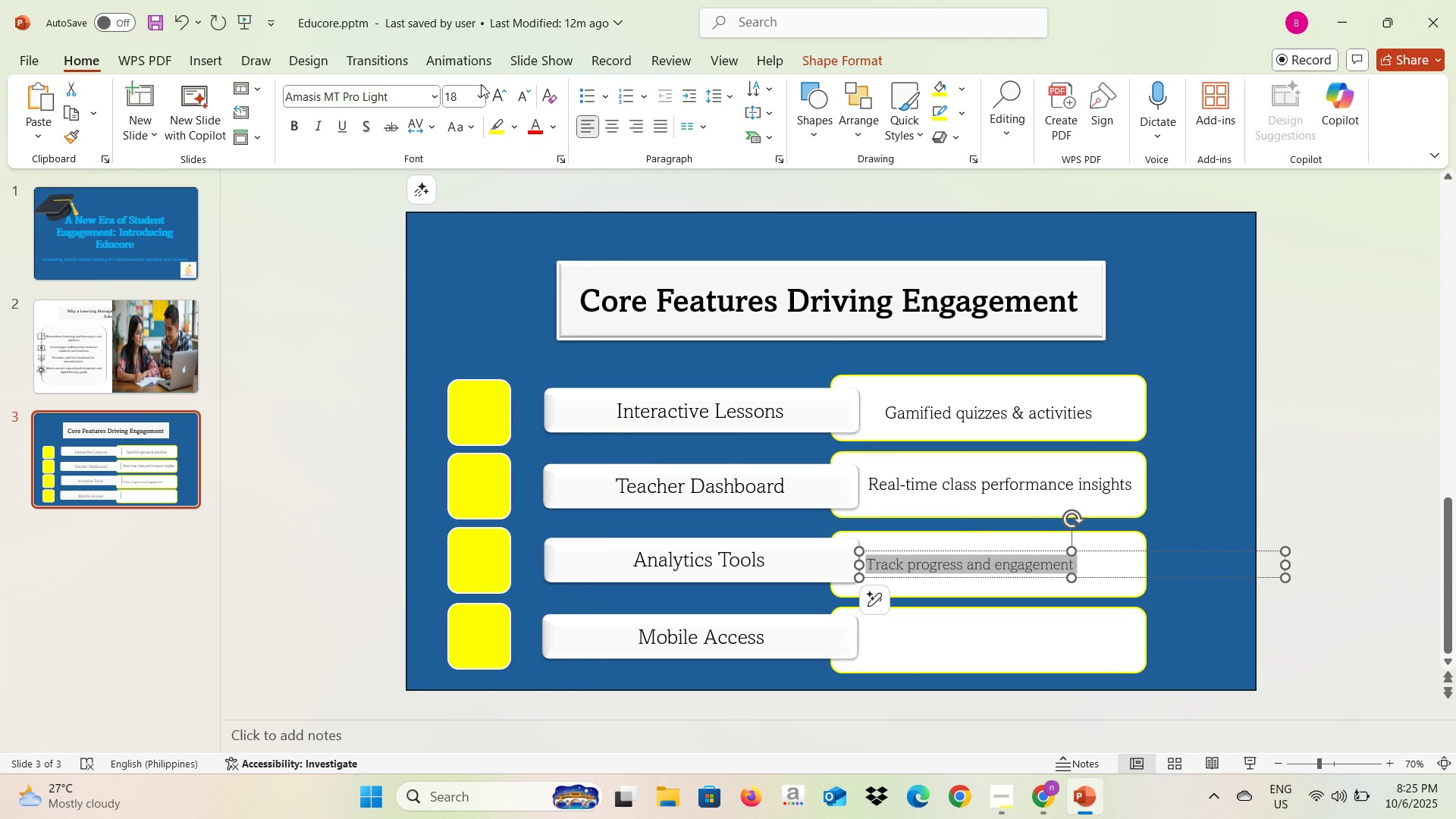 
left_click([479, 99])
 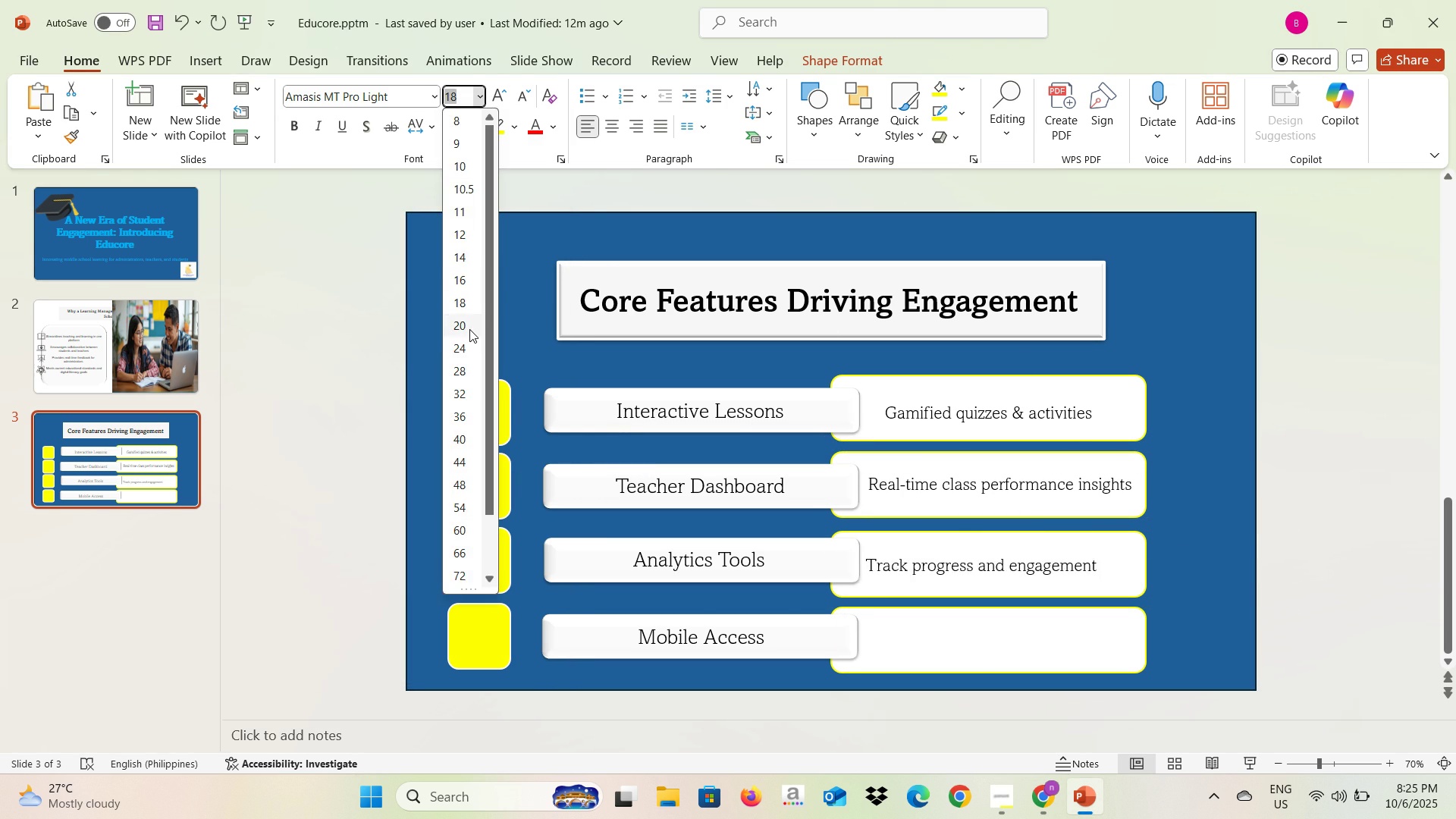 
left_click([469, 330])
 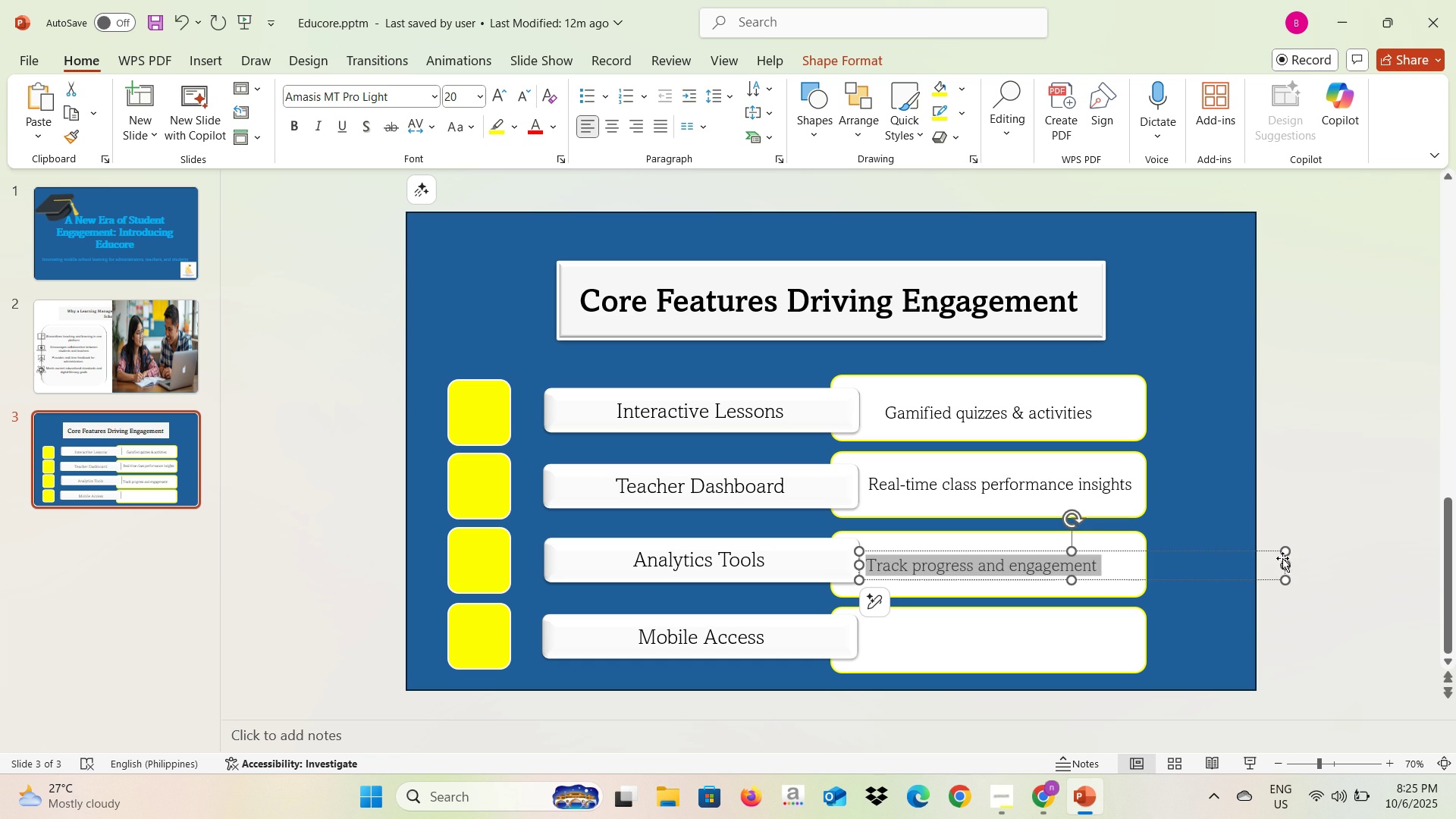 
left_click_drag(start_coordinate=[1287, 560], to_coordinate=[1119, 568])
 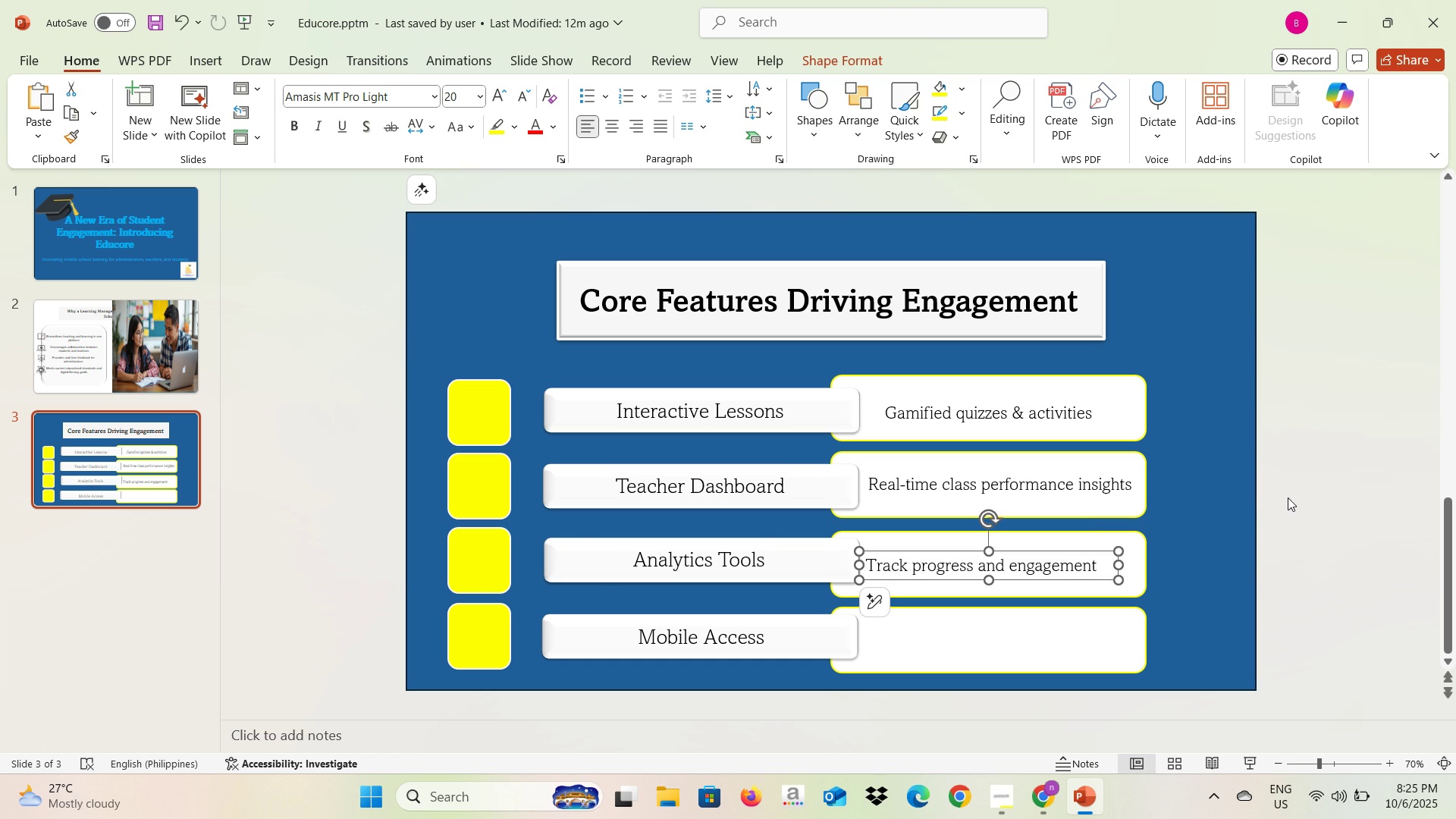 
left_click([1291, 498])
 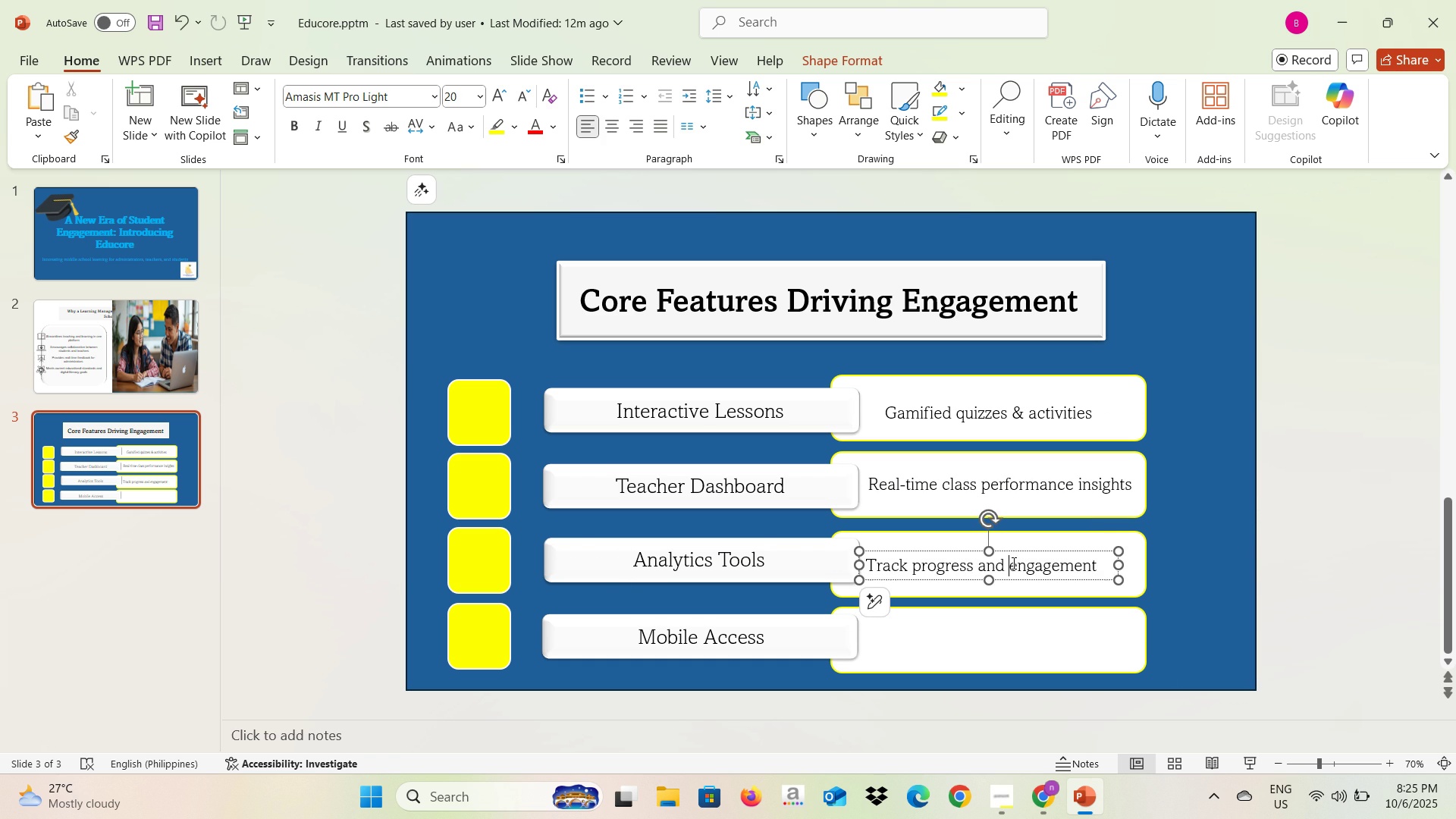 
left_click([1012, 563])
 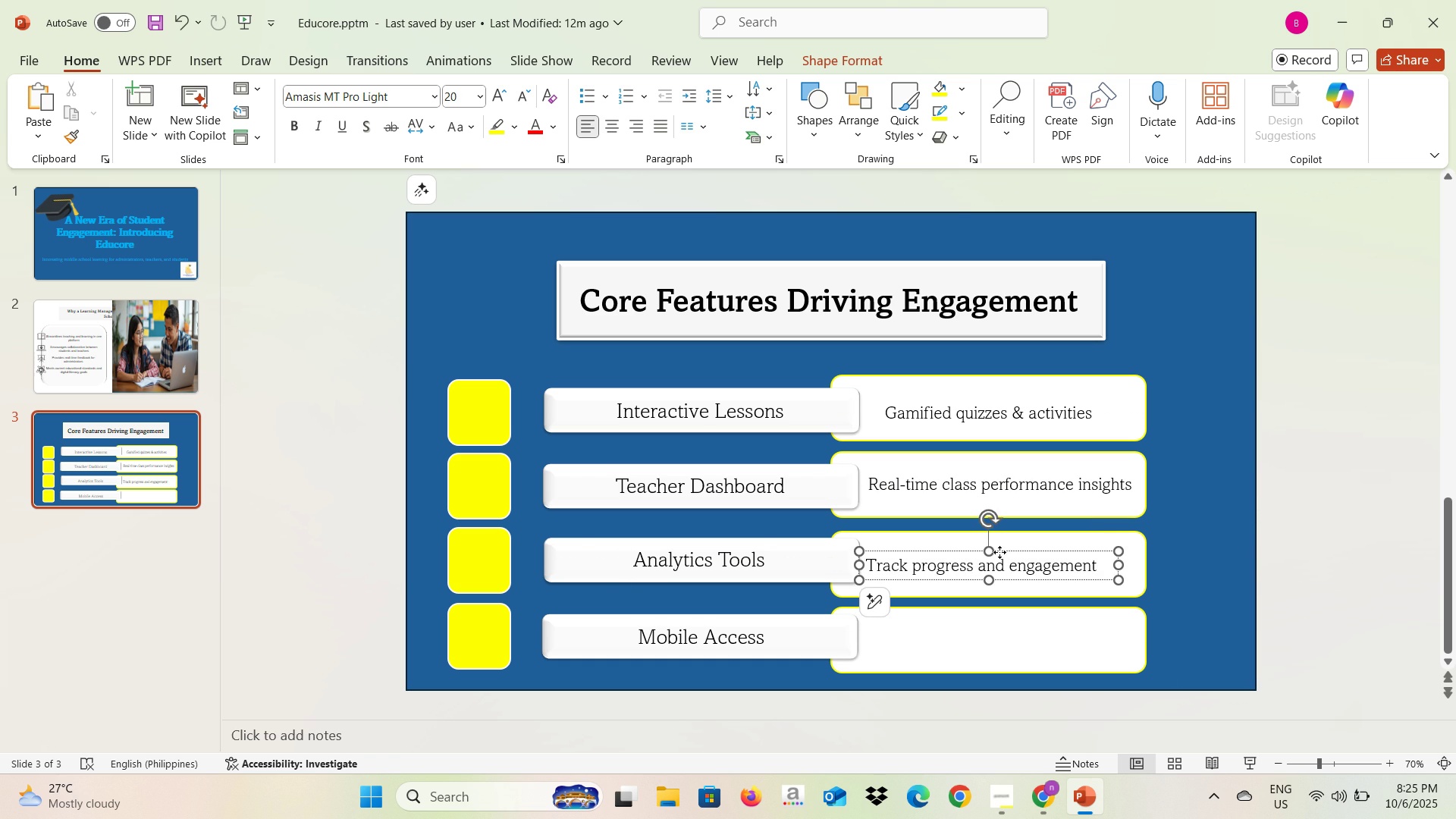 
left_click_drag(start_coordinate=[999, 552], to_coordinate=[1012, 549])
 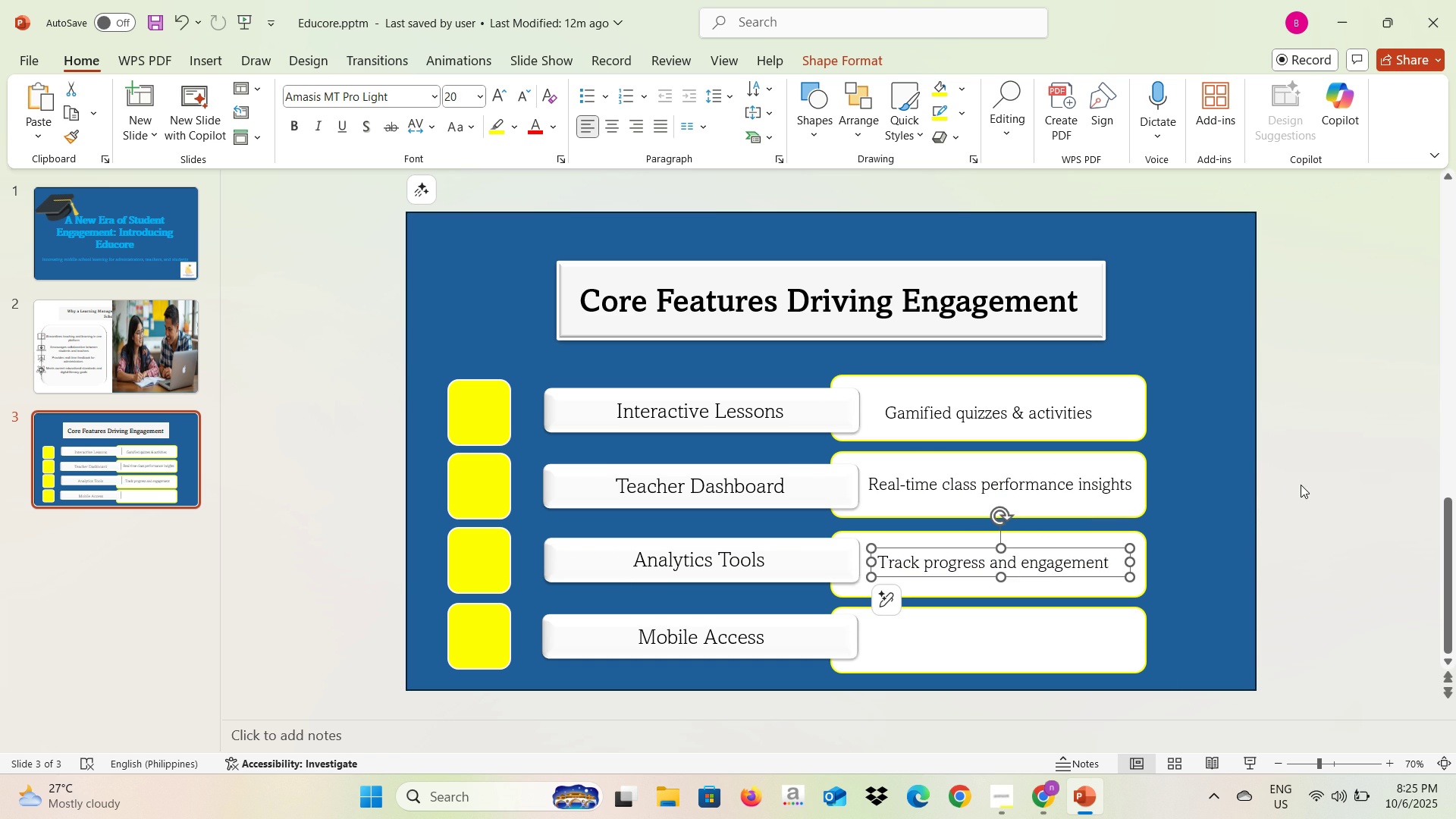 
left_click([1301, 485])
 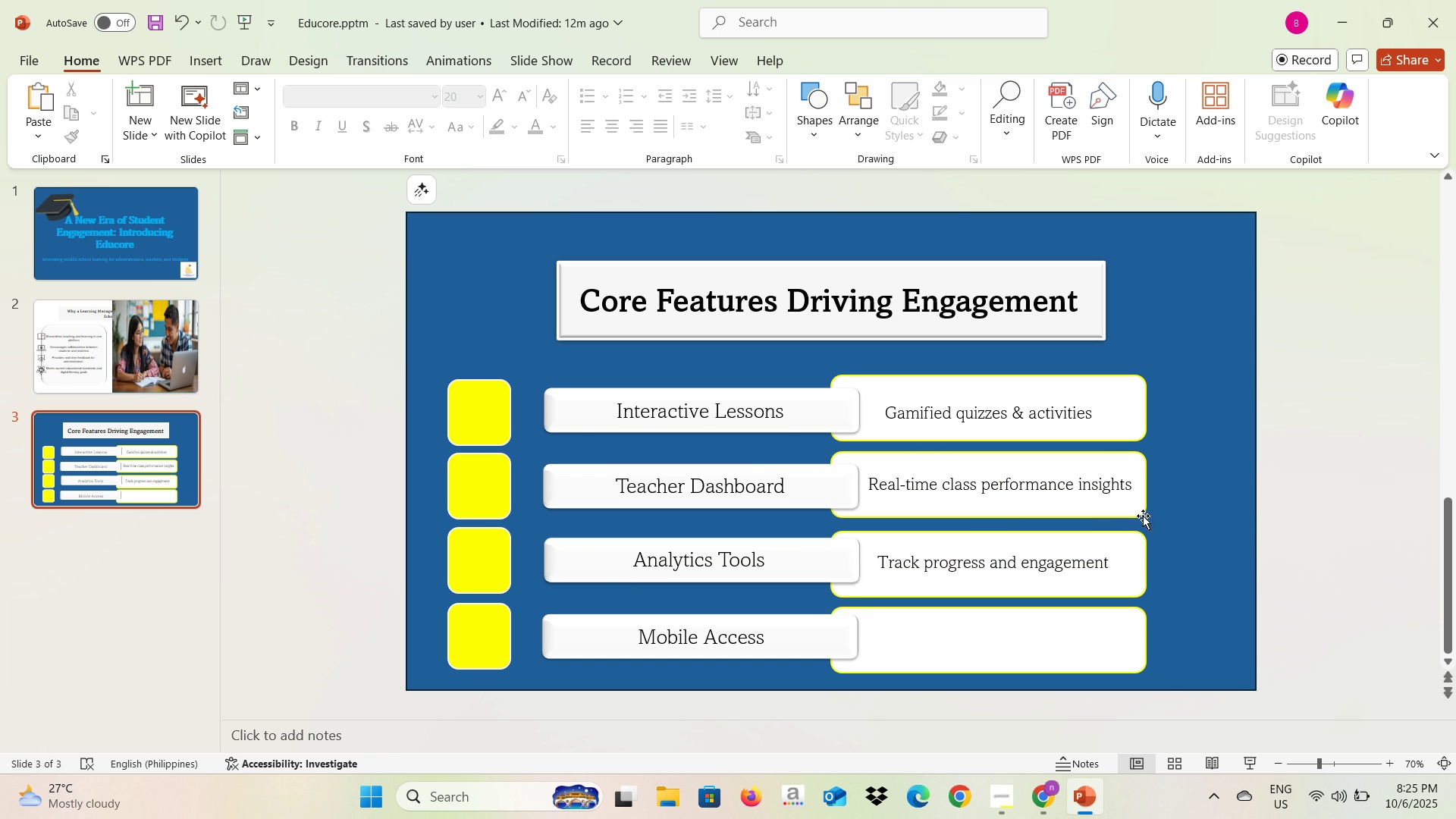 
key(Alt+AltLeft)
 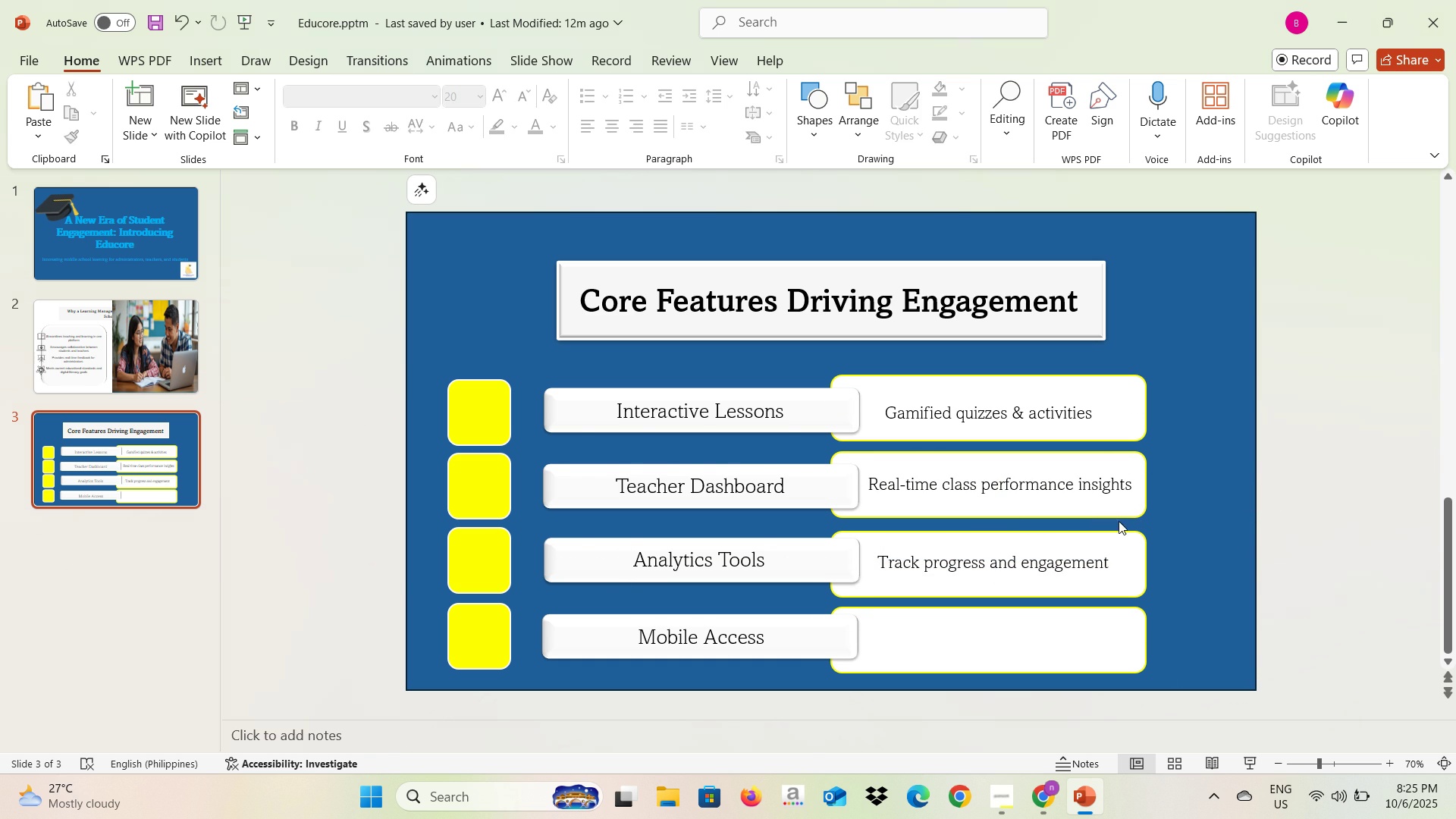 
key(Alt+Tab)
 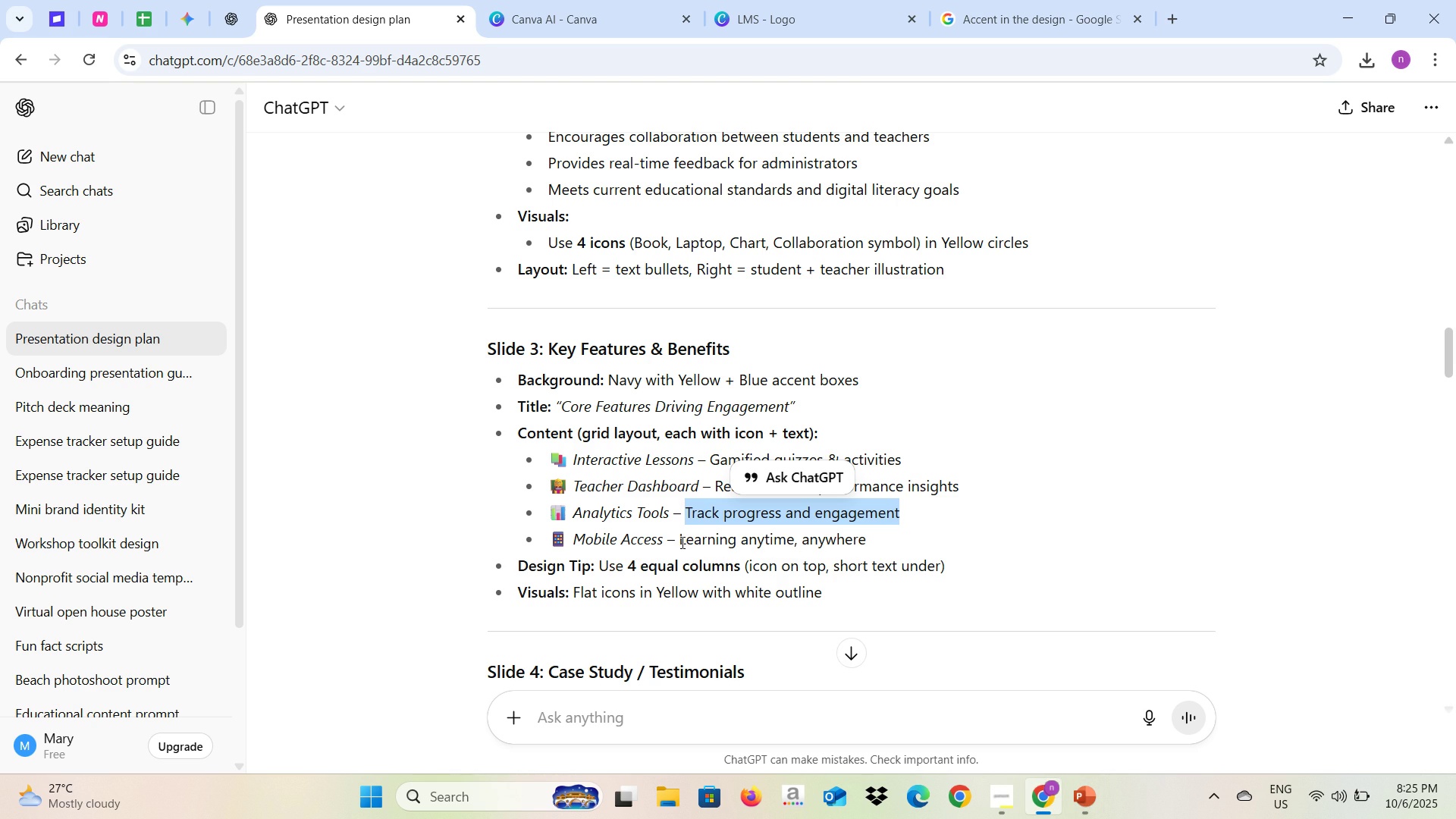 
left_click_drag(start_coordinate=[679, 543], to_coordinate=[883, 541])
 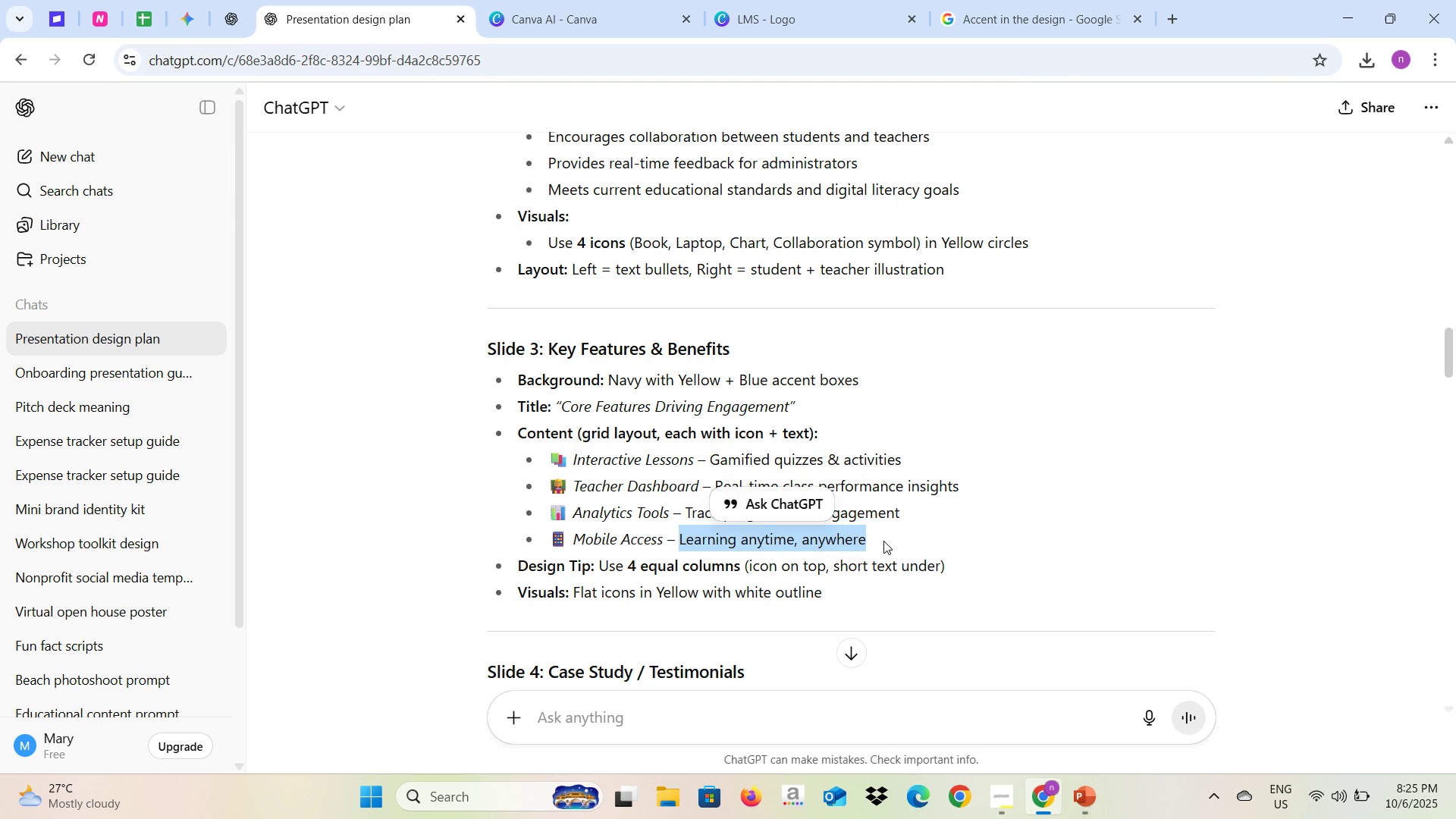 
key(Control+C)
 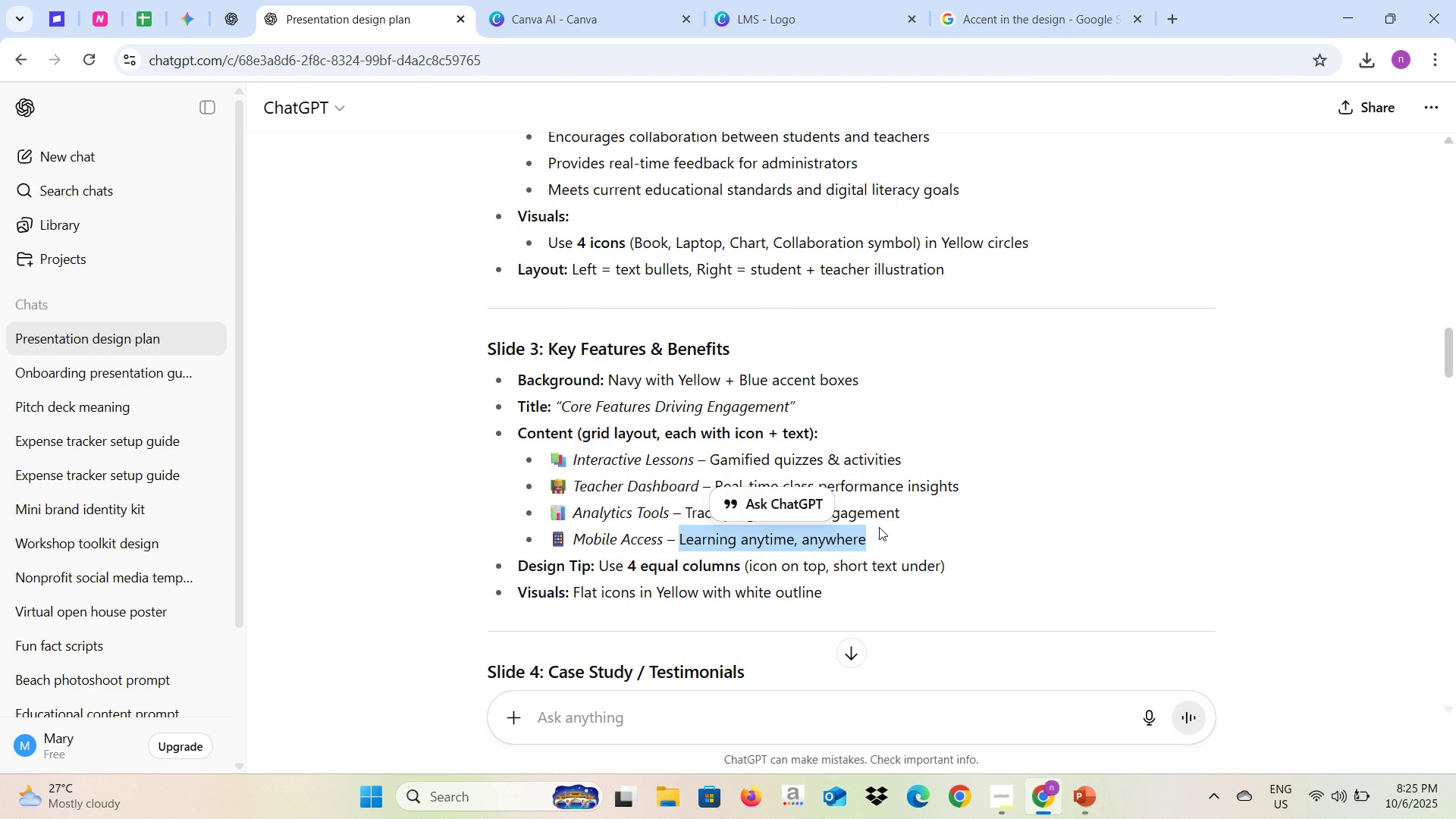 
key(Alt+AltLeft)
 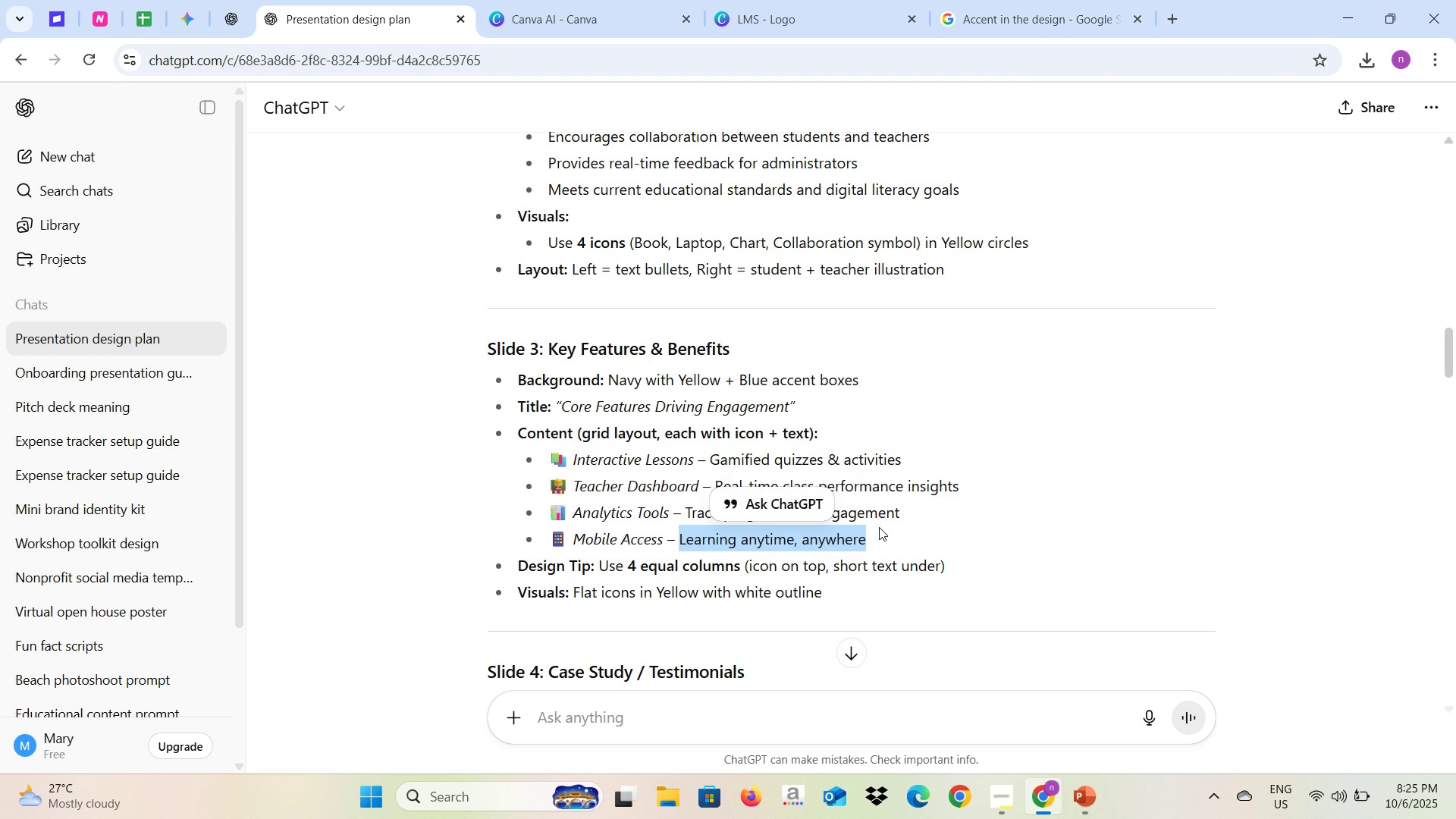 
key(Alt+Tab)
 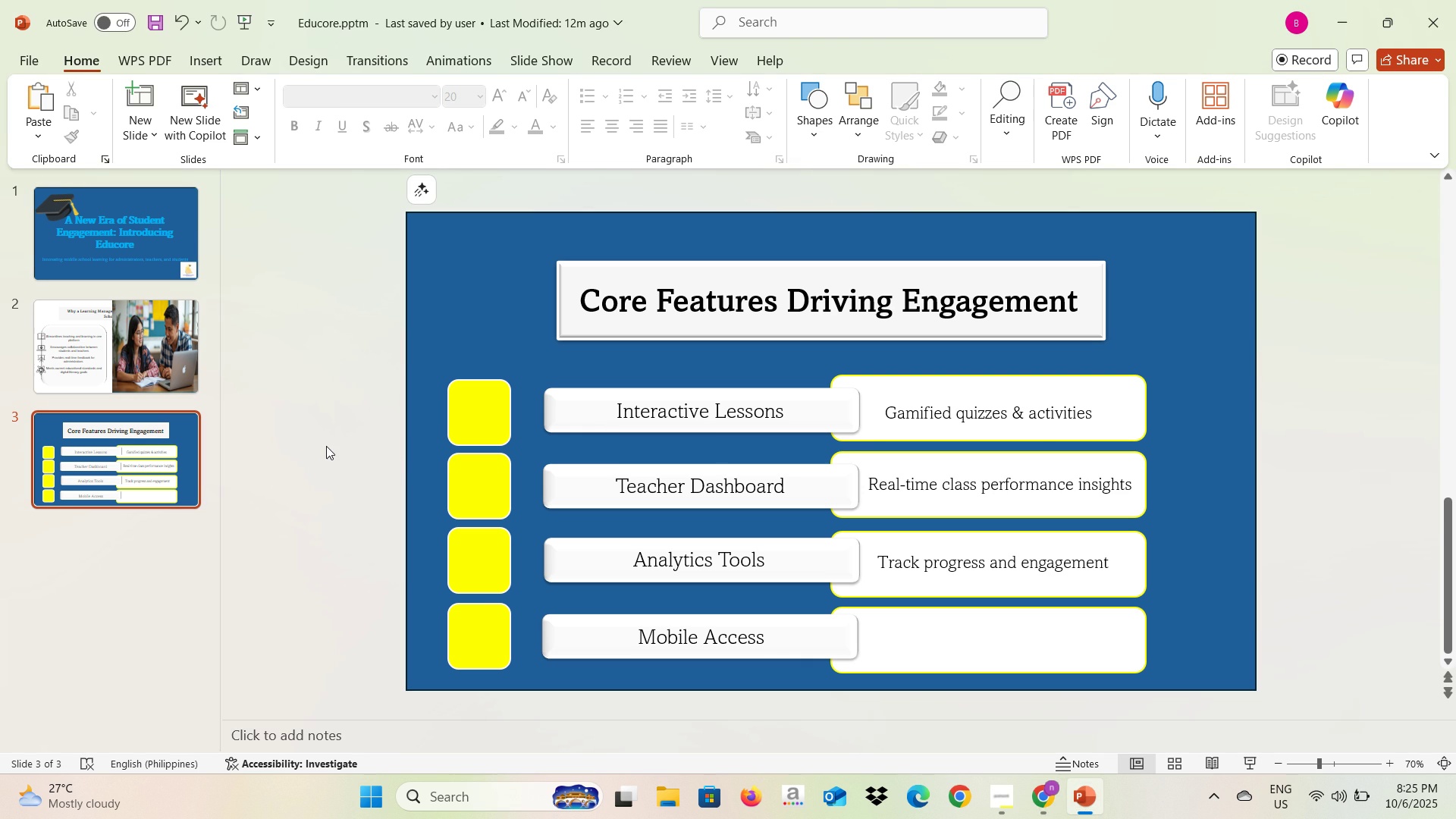 
left_click([326, 446])
 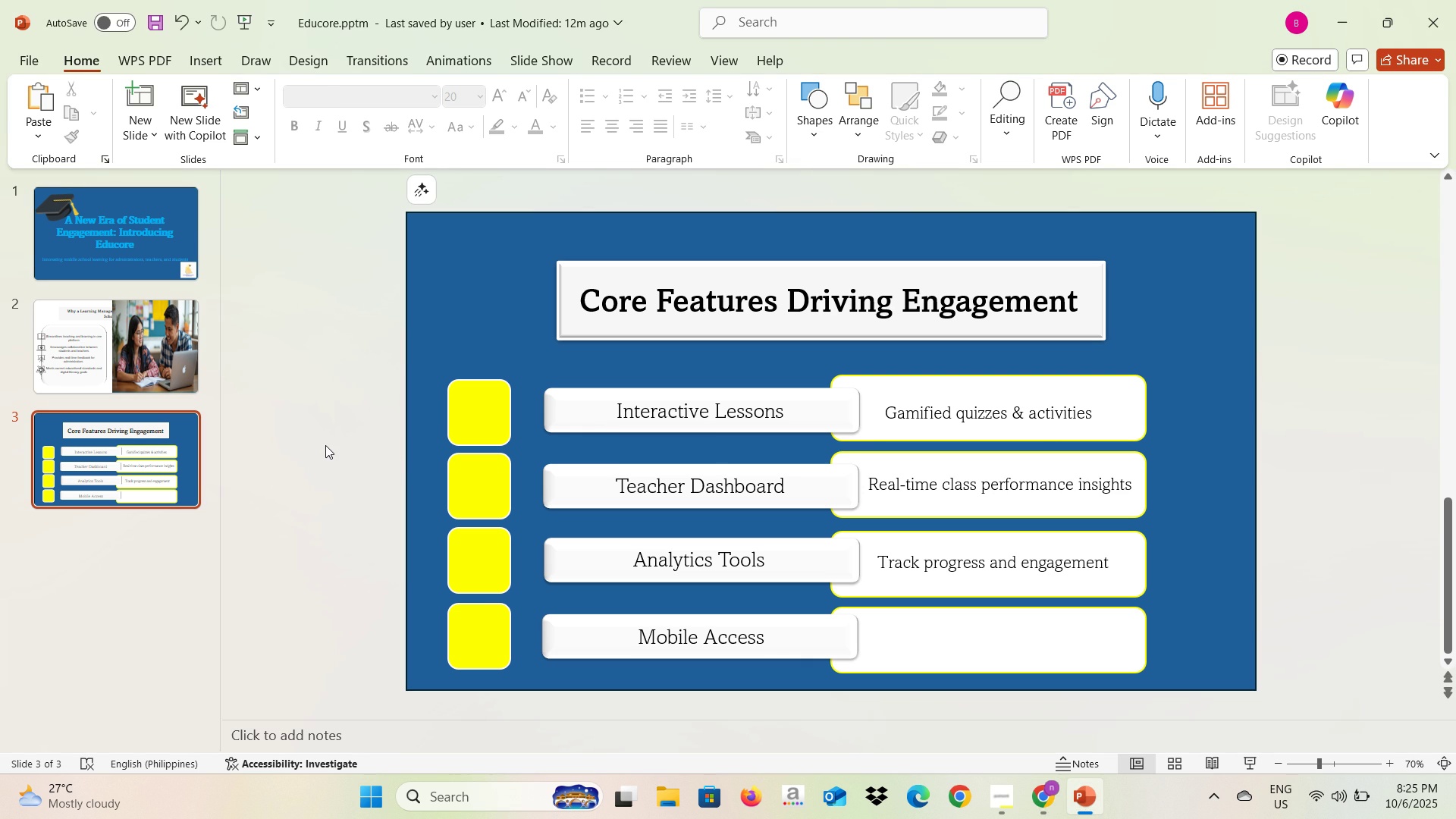 
key(Control+V)
 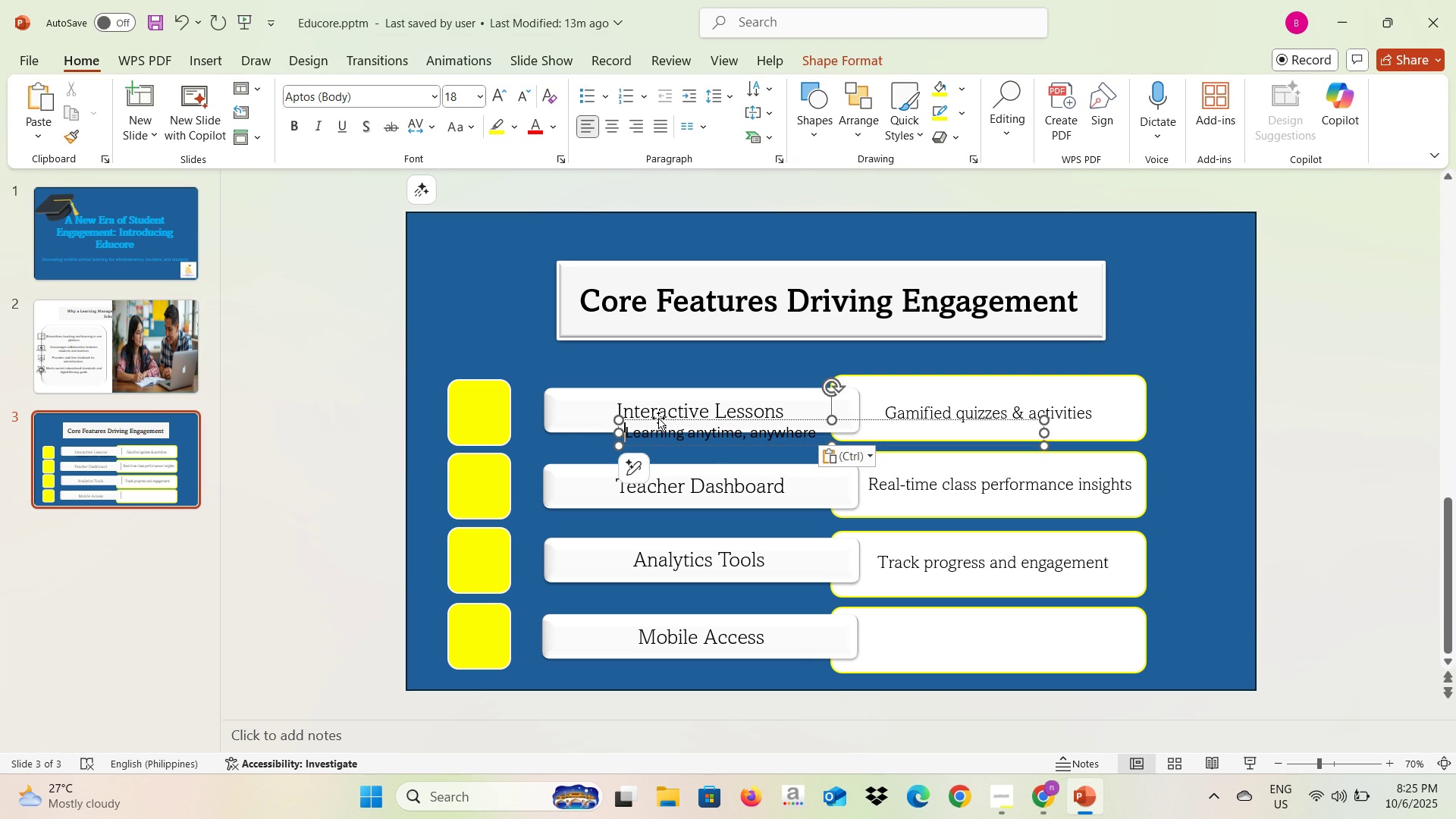 
left_click_drag(start_coordinate=[661, 419], to_coordinate=[932, 627])
 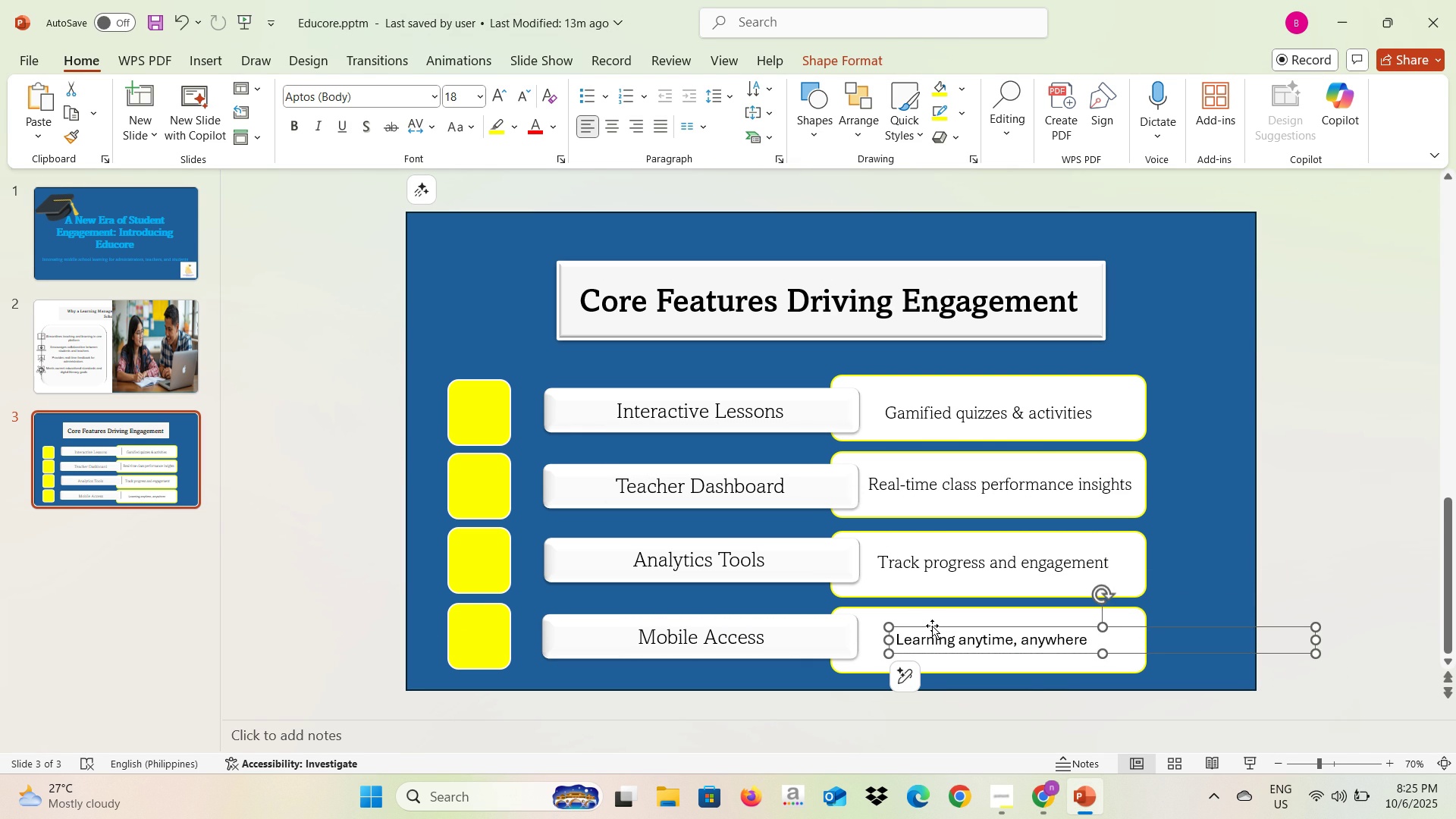 
left_click_drag(start_coordinate=[932, 626], to_coordinate=[922, 622])
 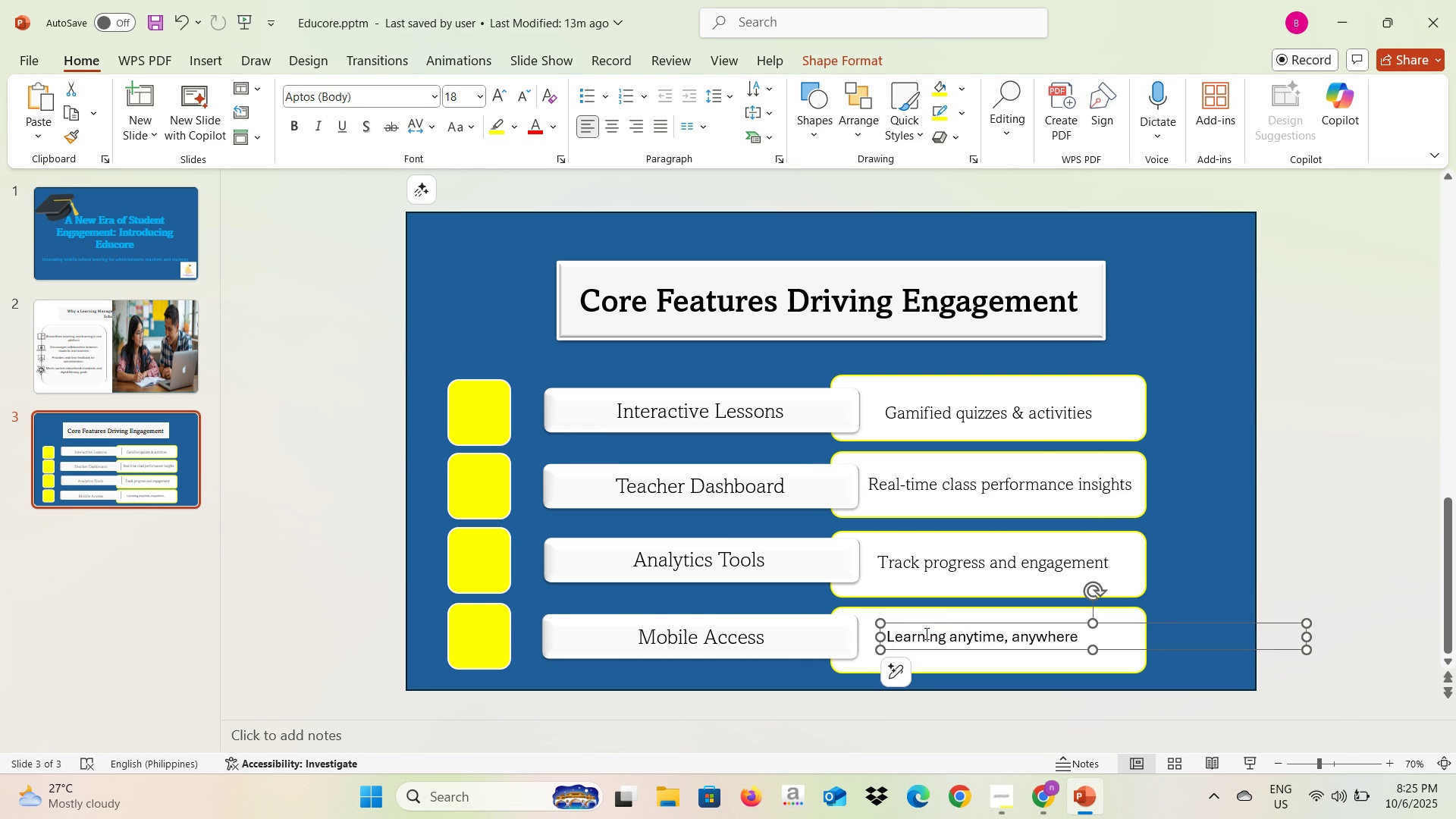 
left_click([925, 633])
 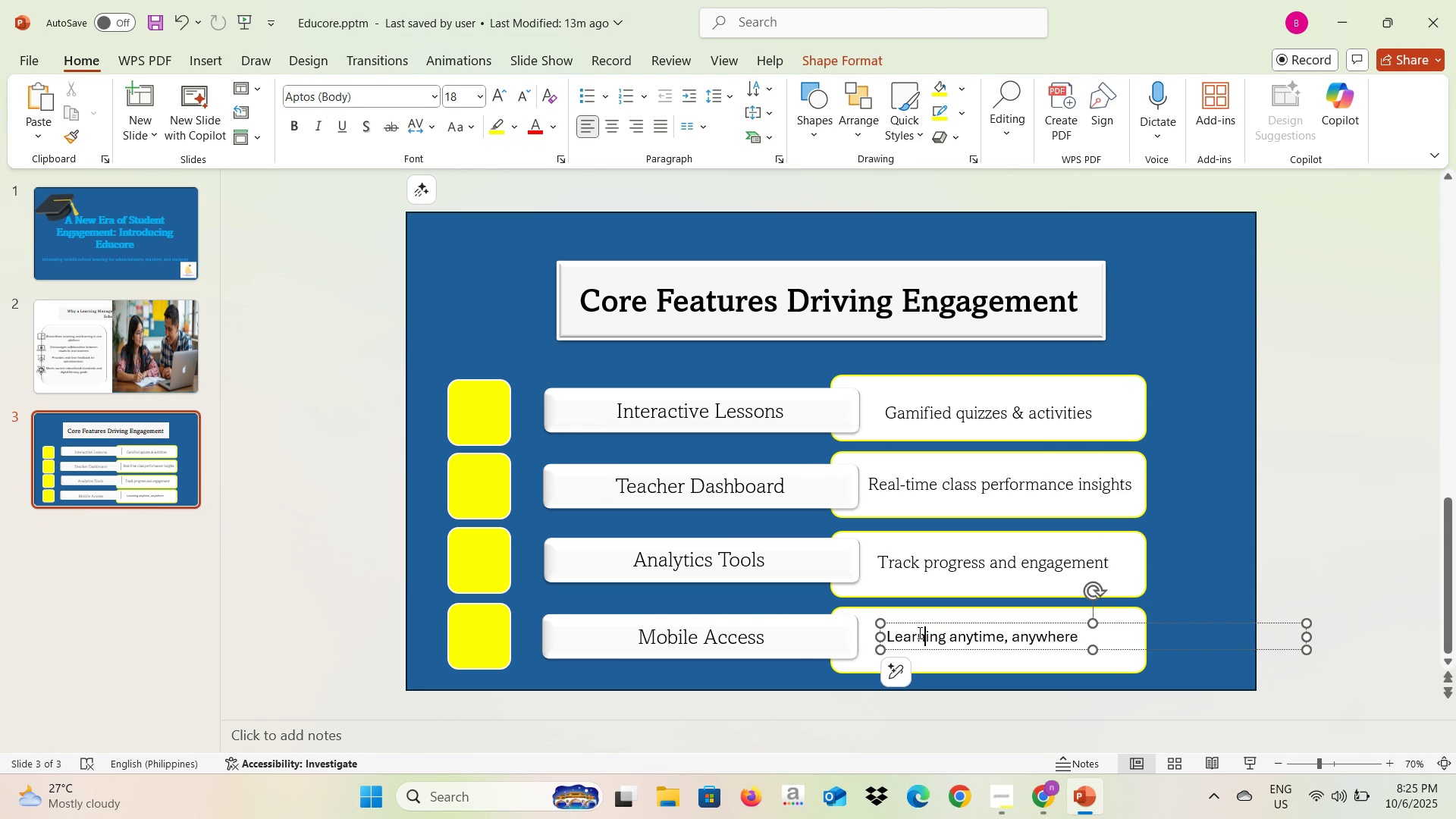 
key(Control+A)
 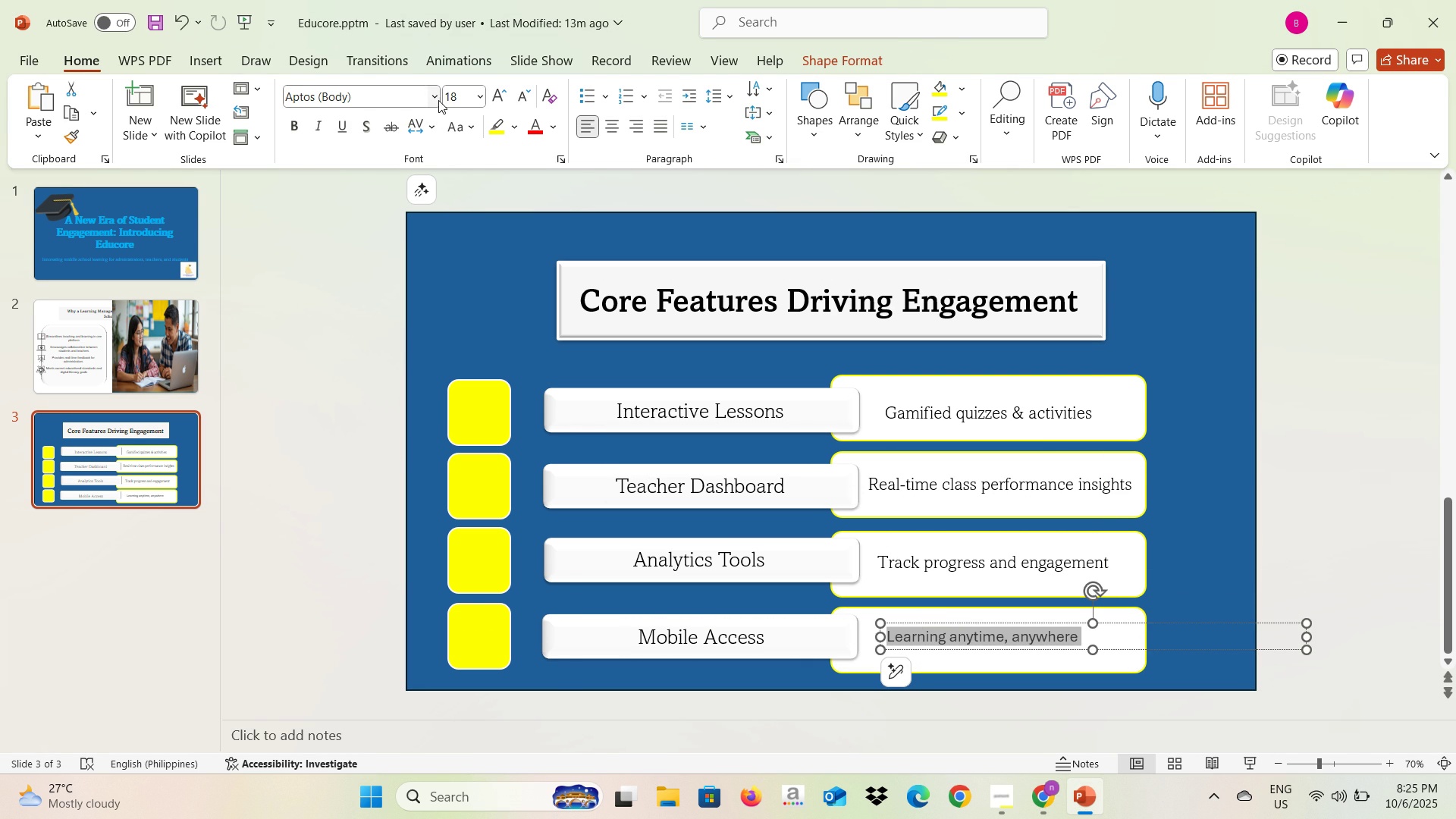 
left_click([438, 100])
 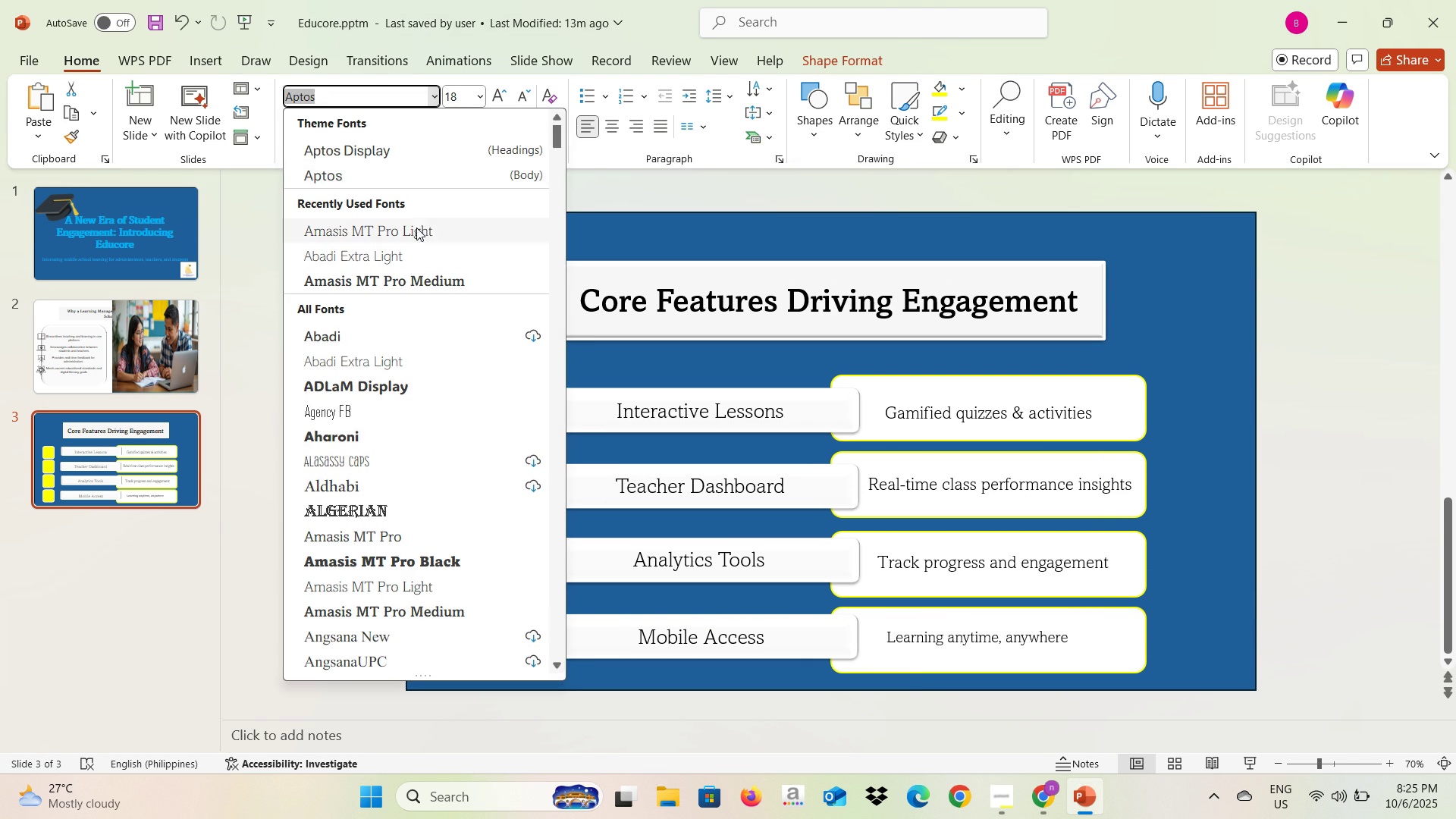 
left_click([416, 231])
 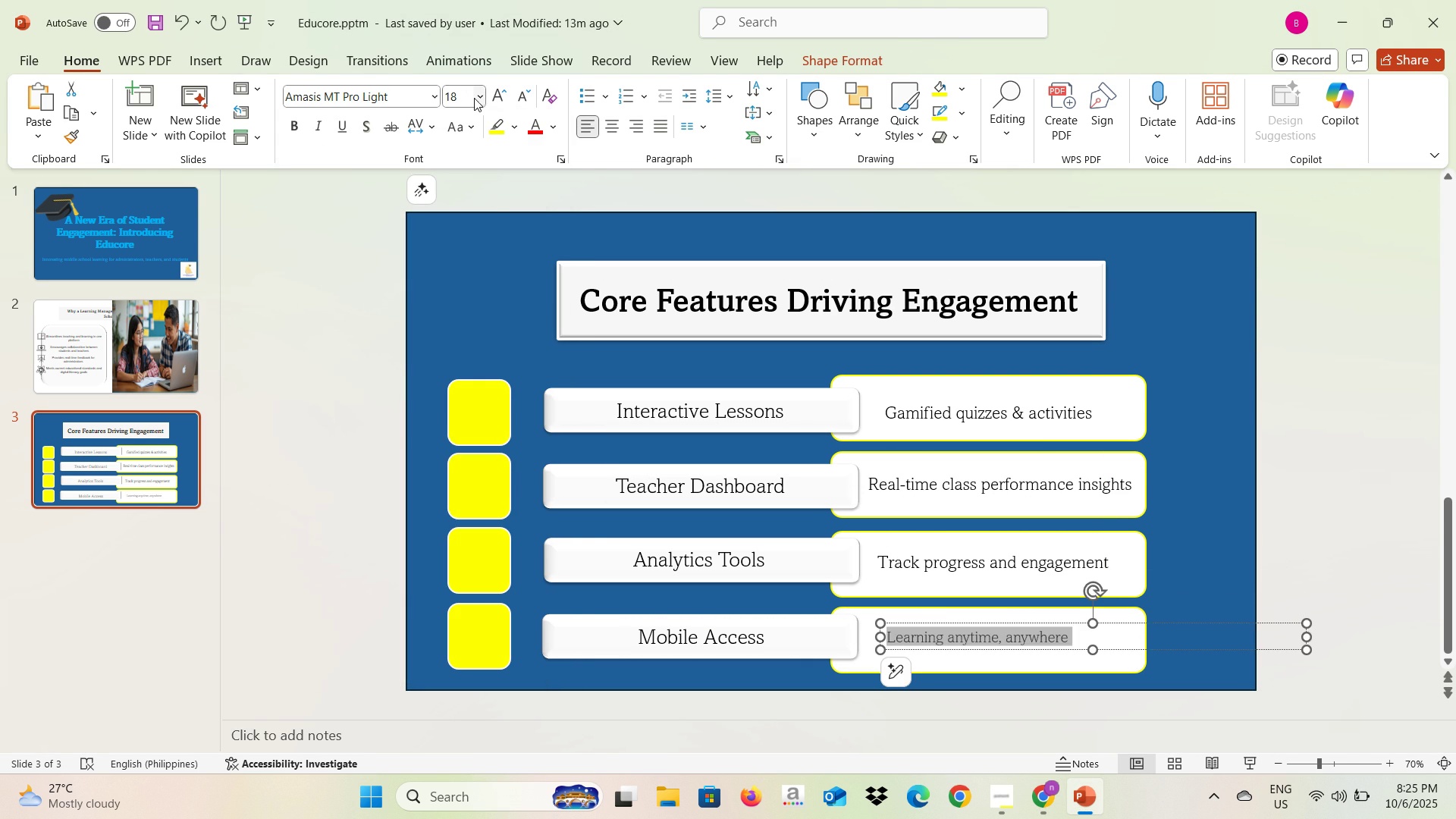 
left_click([475, 99])
 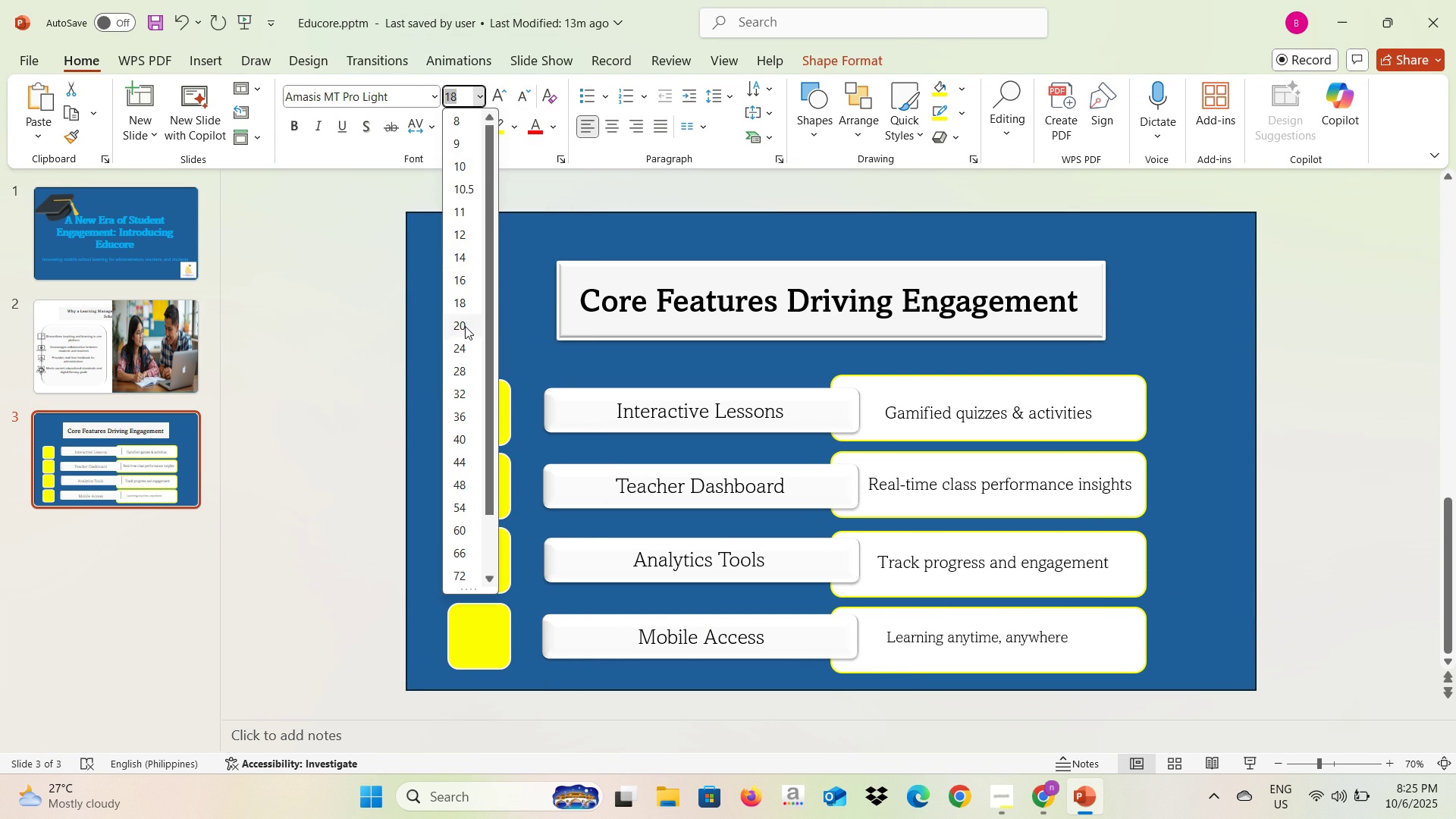 
left_click([465, 326])
 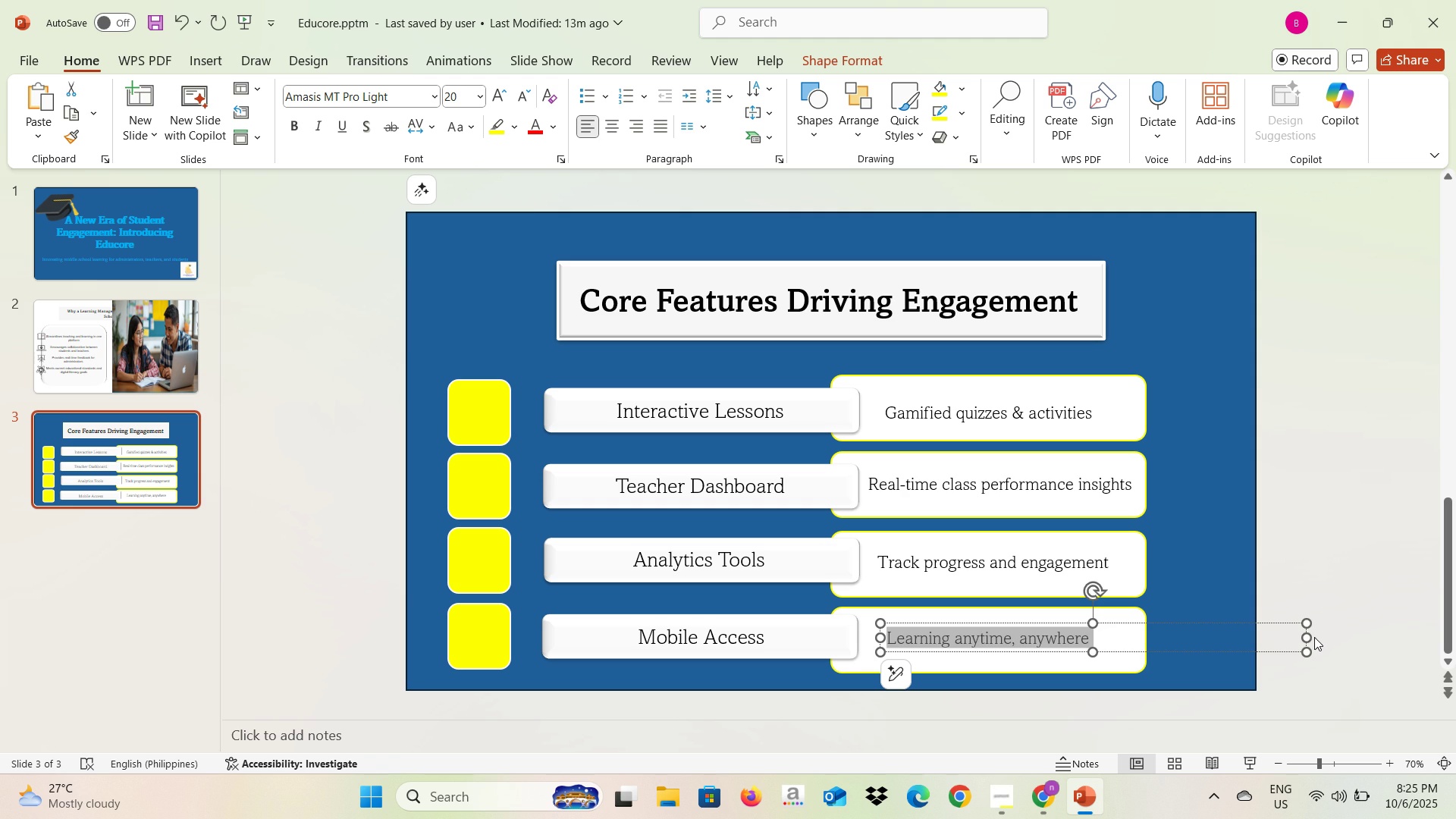 
left_click_drag(start_coordinate=[1310, 638], to_coordinate=[1108, 642])
 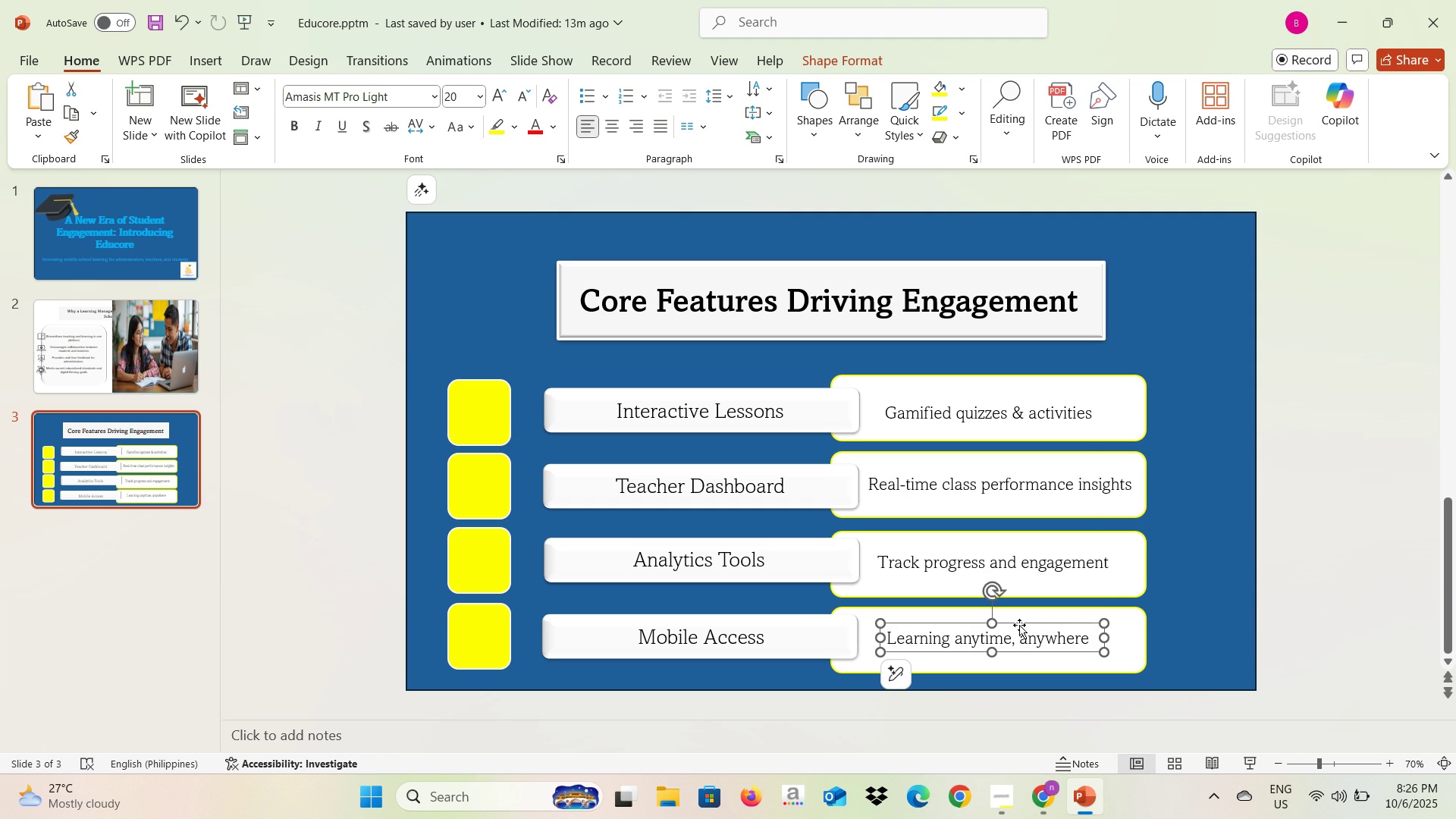 
left_click_drag(start_coordinate=[1019, 626], to_coordinate=[1026, 629])
 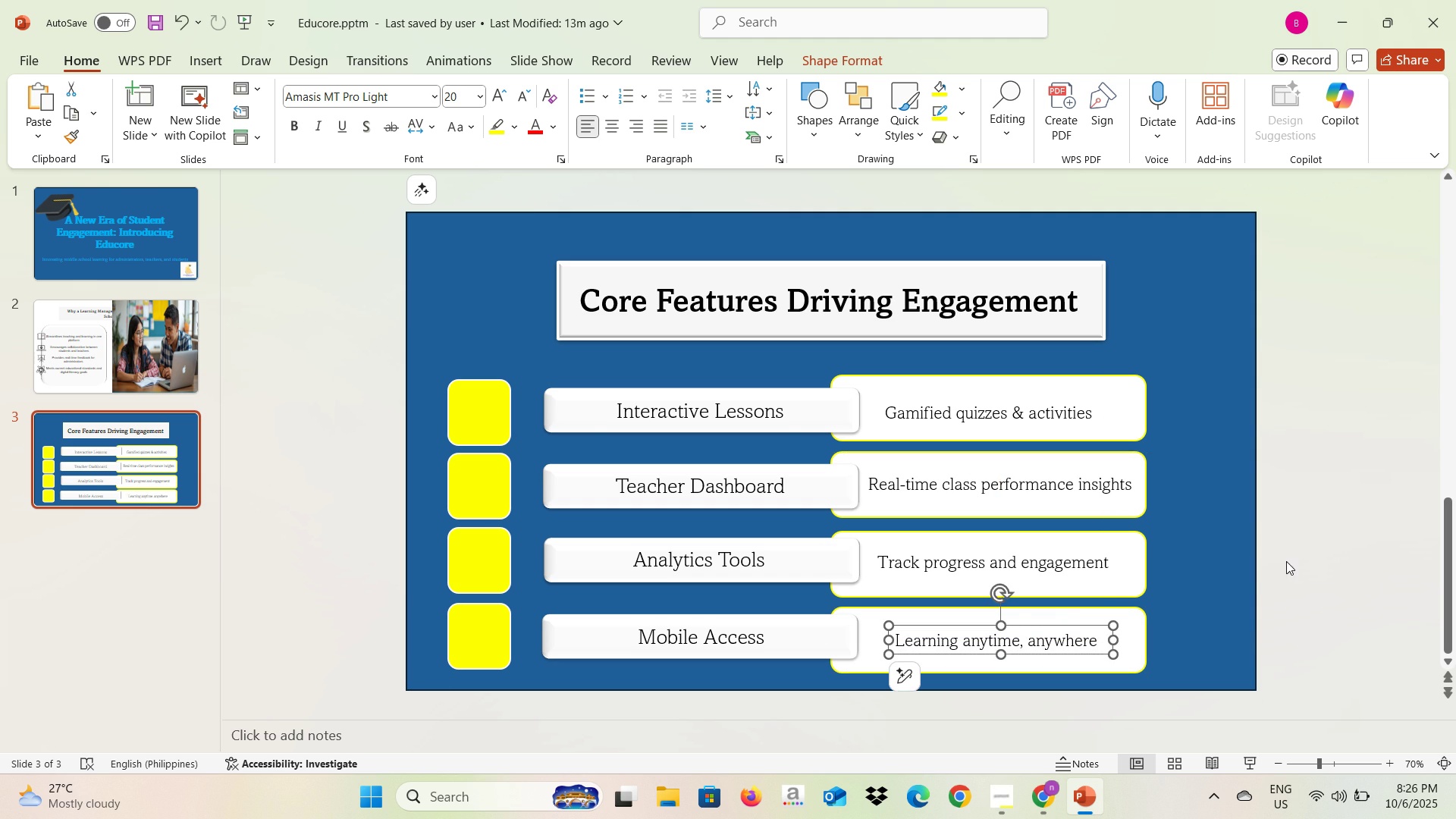 
left_click([1286, 561])
 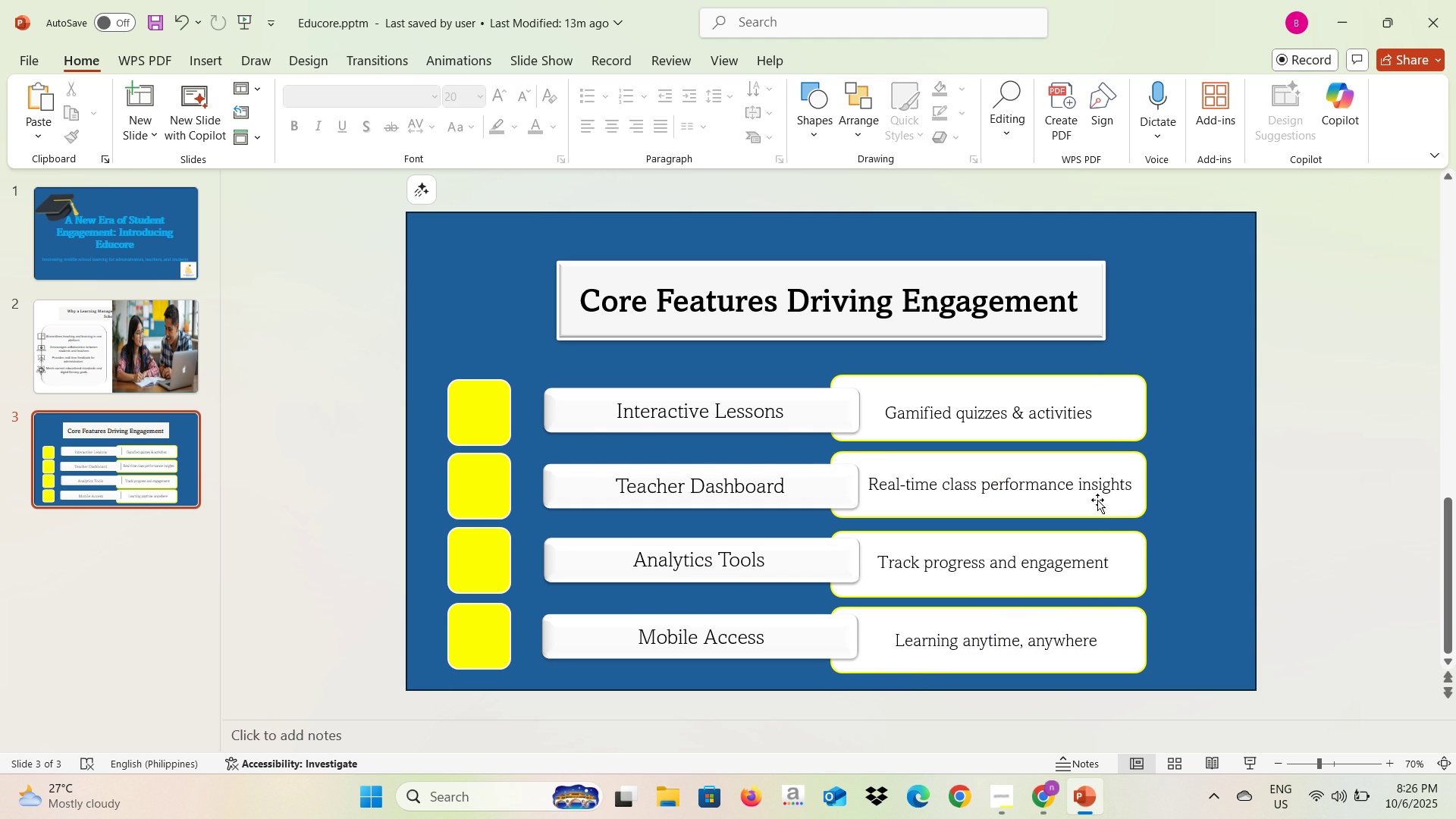 
key(Alt+AltLeft)
 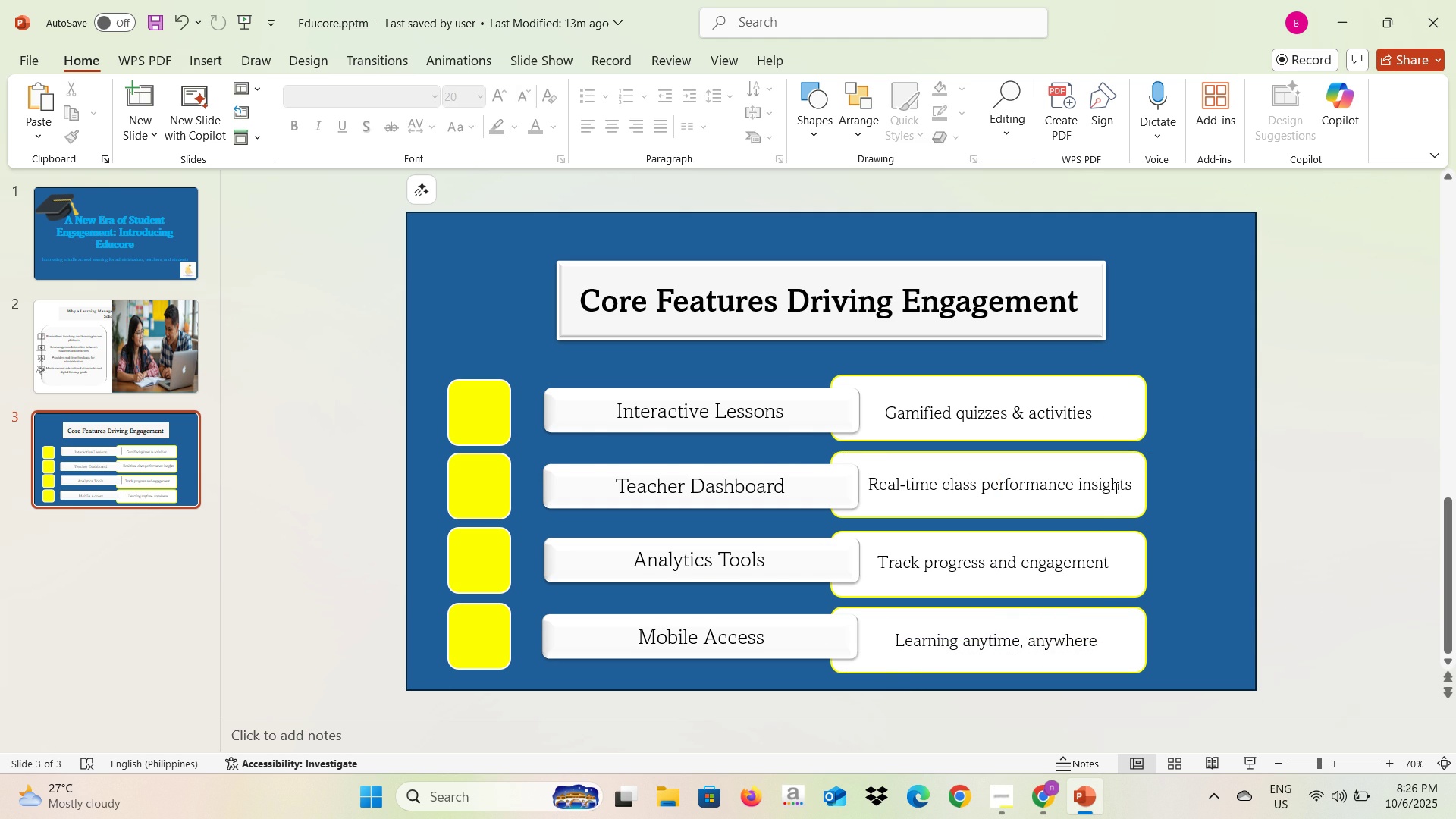 
key(Alt+Tab)
 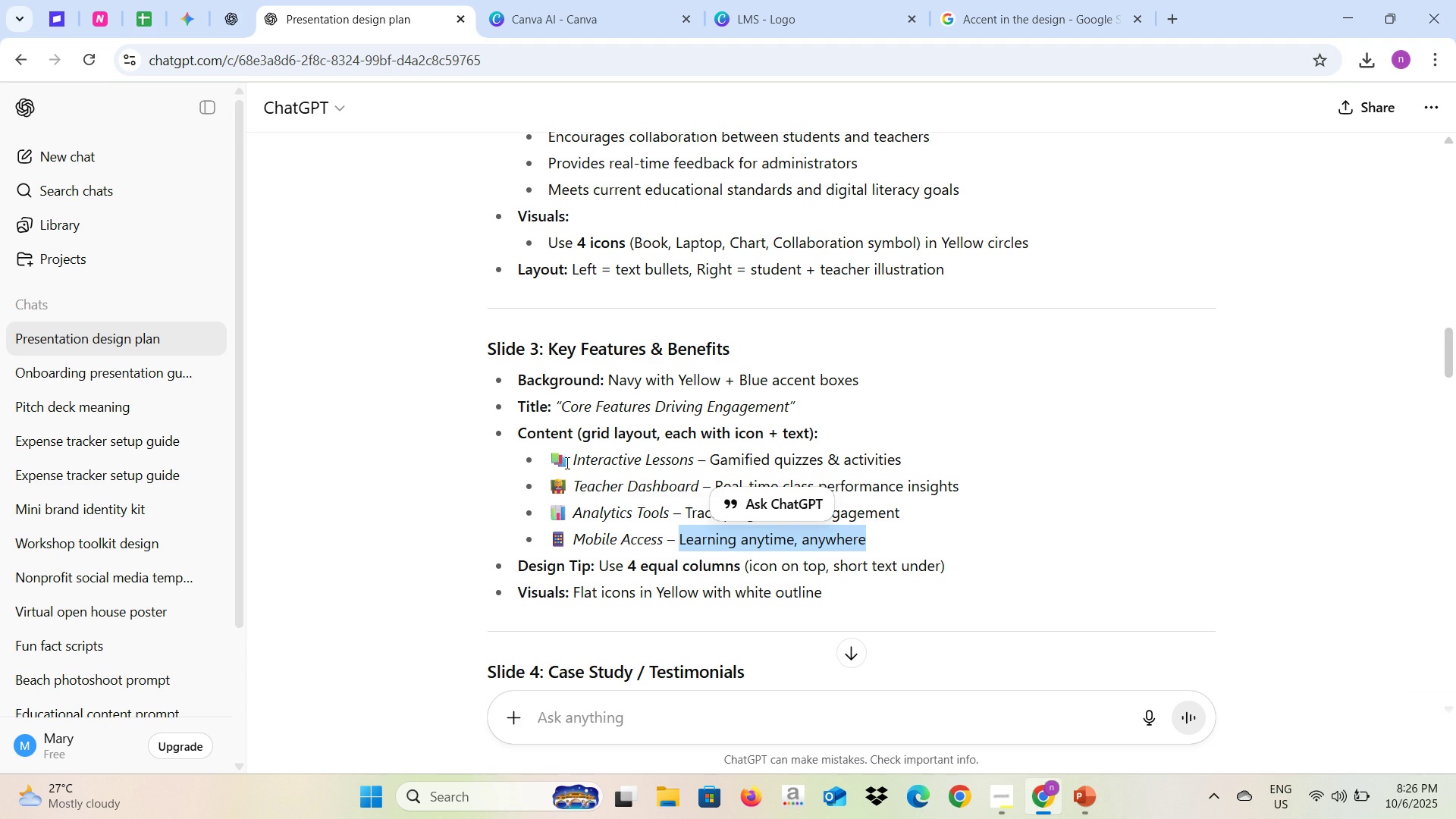 
left_click_drag(start_coordinate=[566, 463], to_coordinate=[548, 464])
 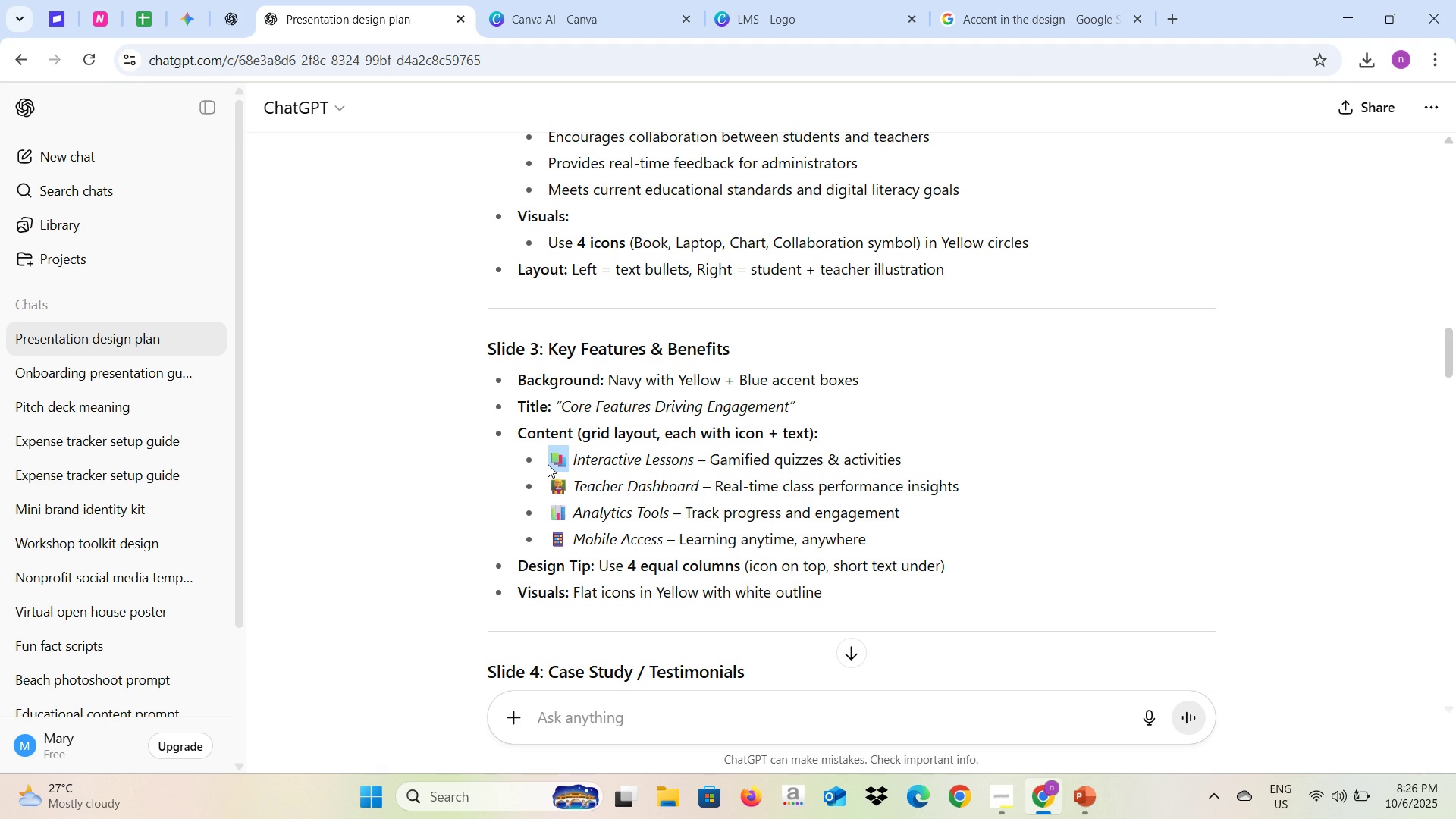 
key(Control+C)
 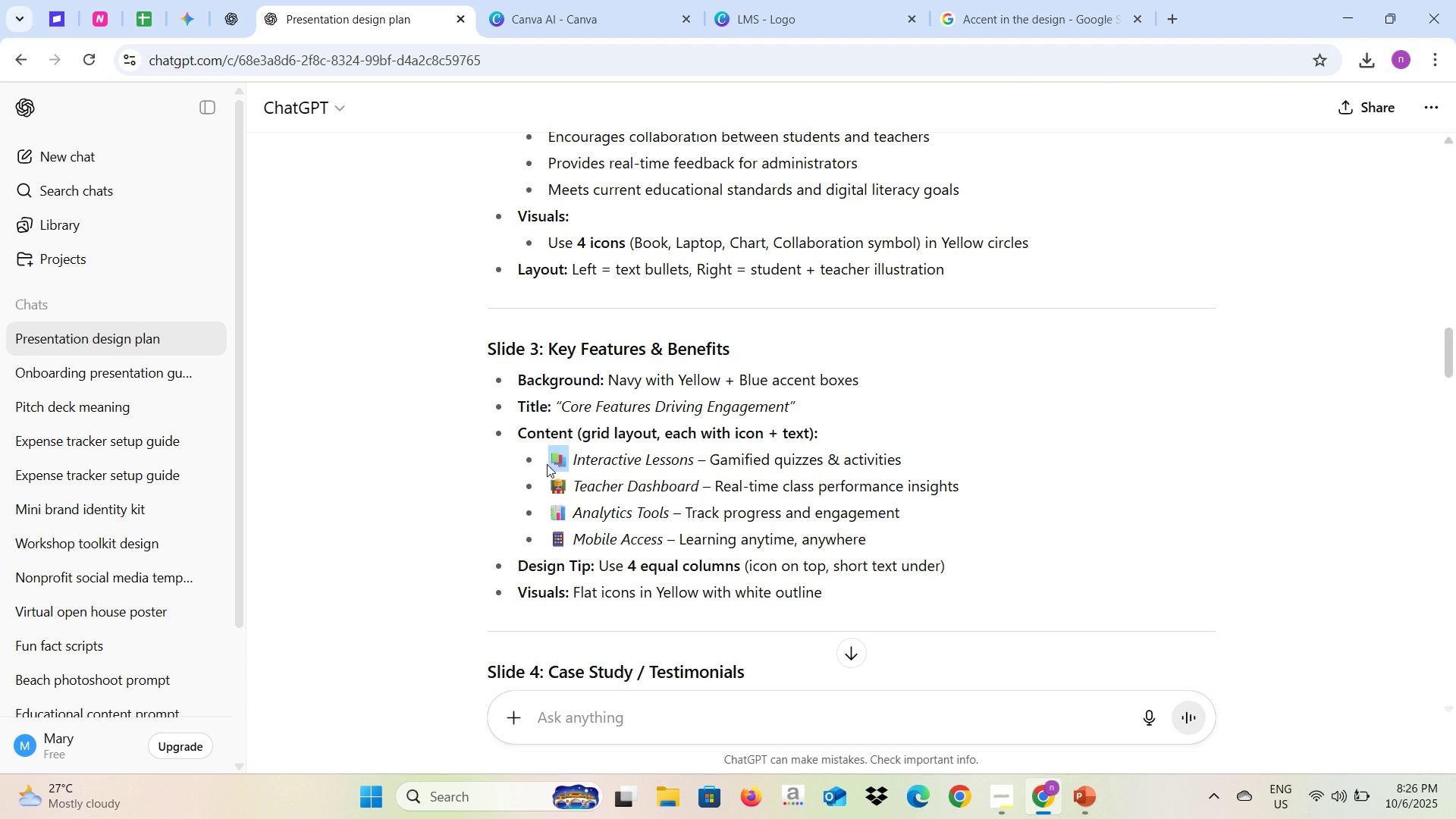 
key(Alt+AltLeft)
 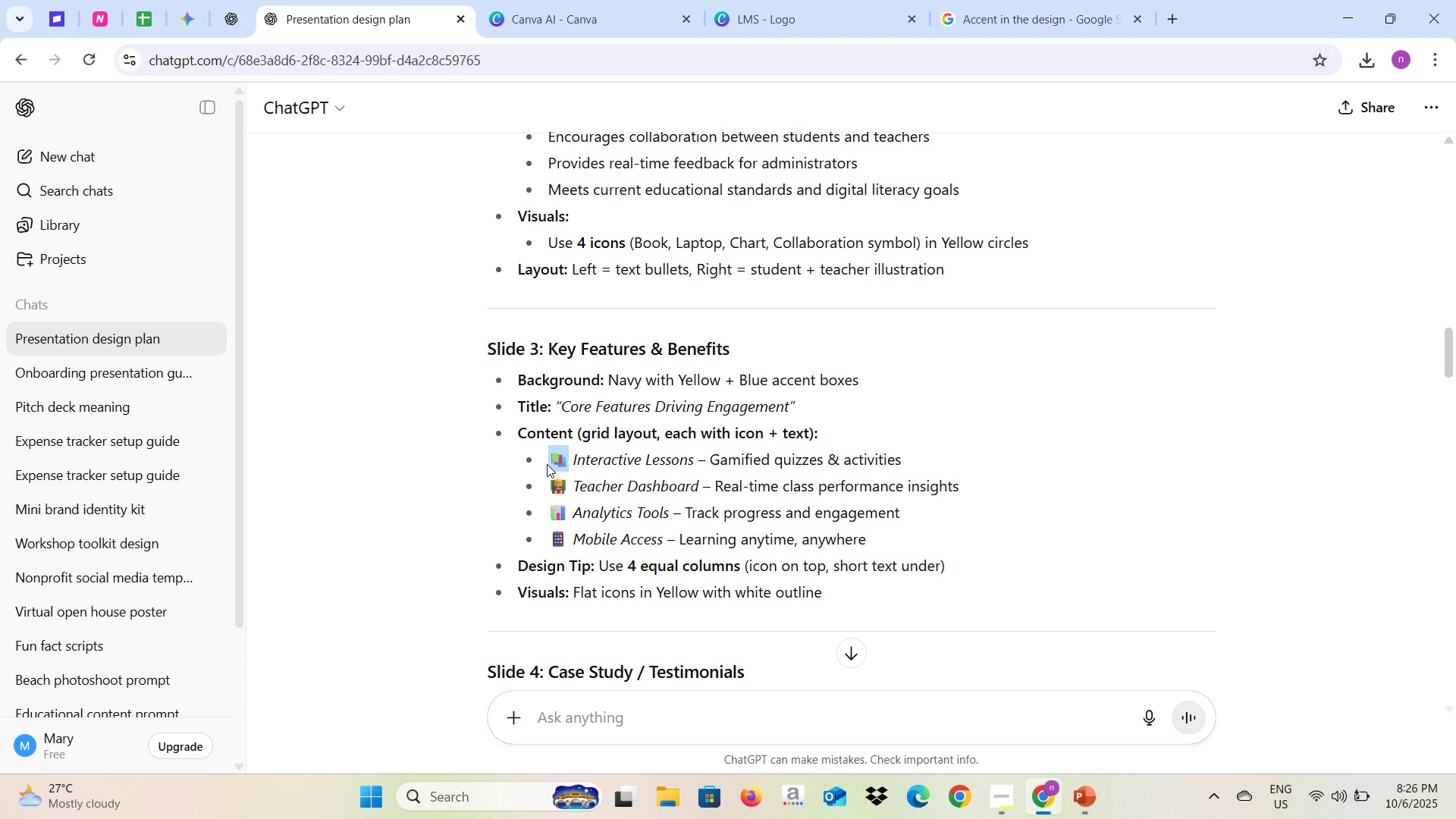 
key(Alt+Tab)
 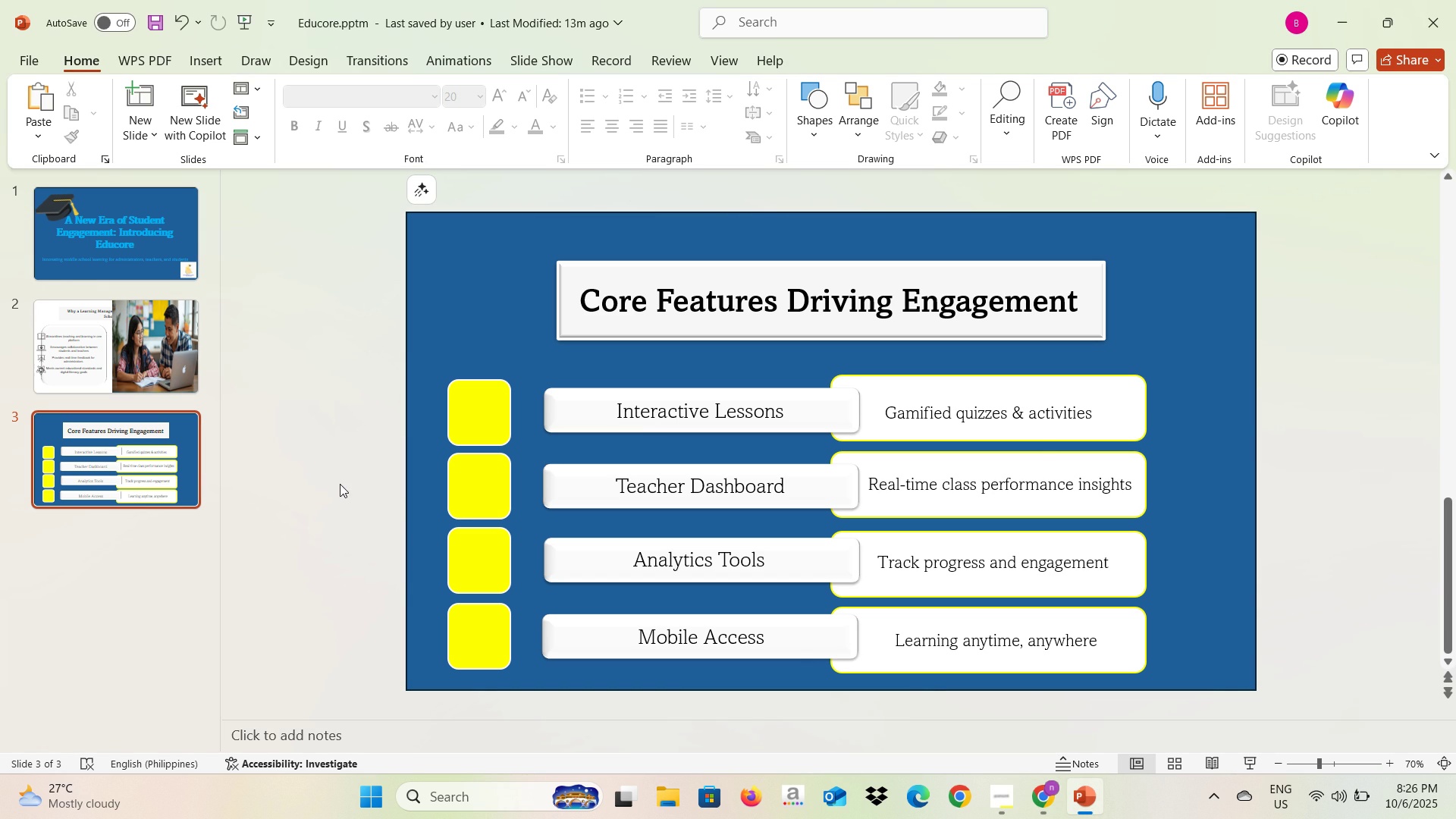 
left_click([323, 477])
 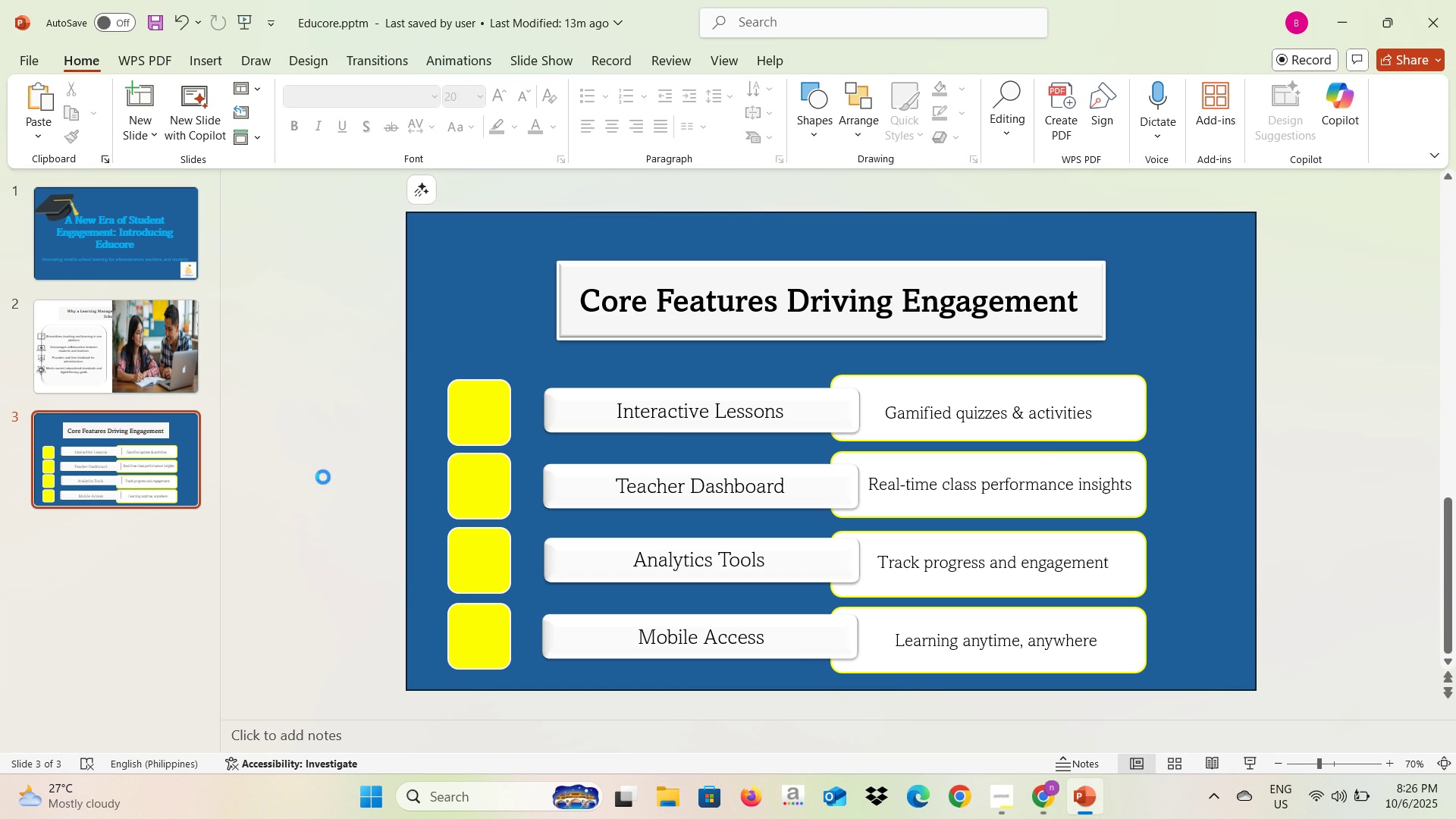 
key(Control+V)
 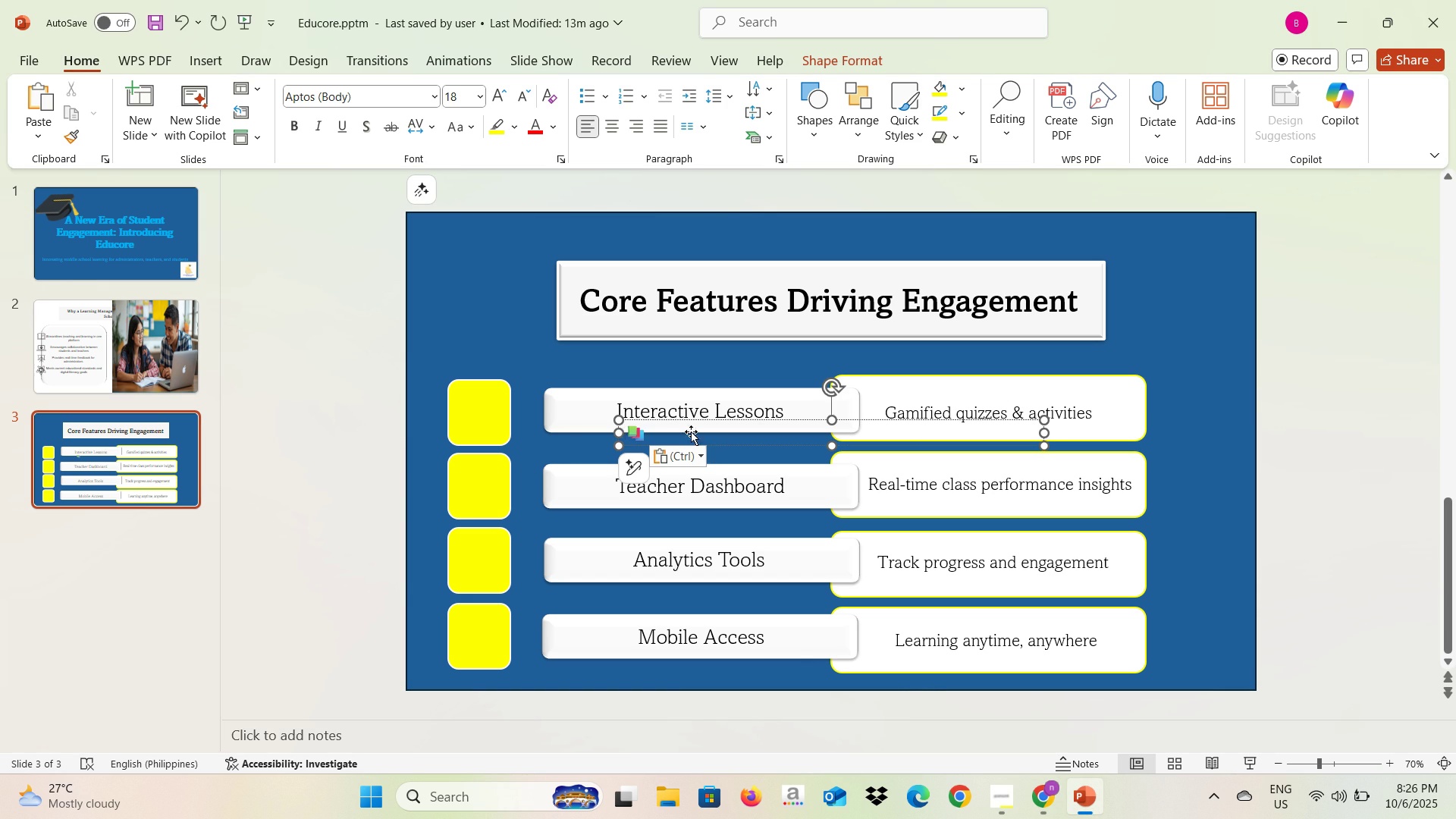 
key(Control+A)
 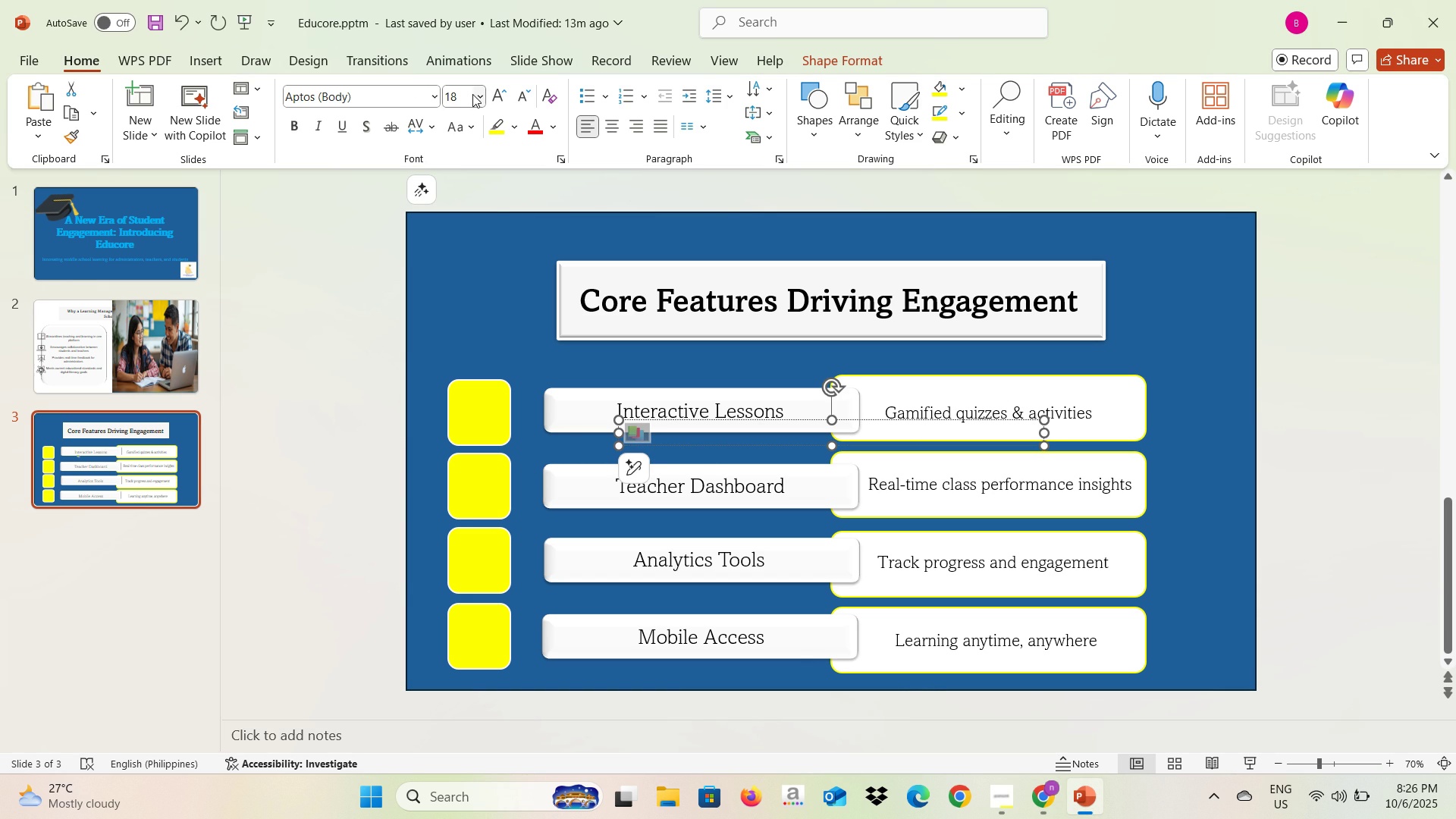 
left_click([477, 95])
 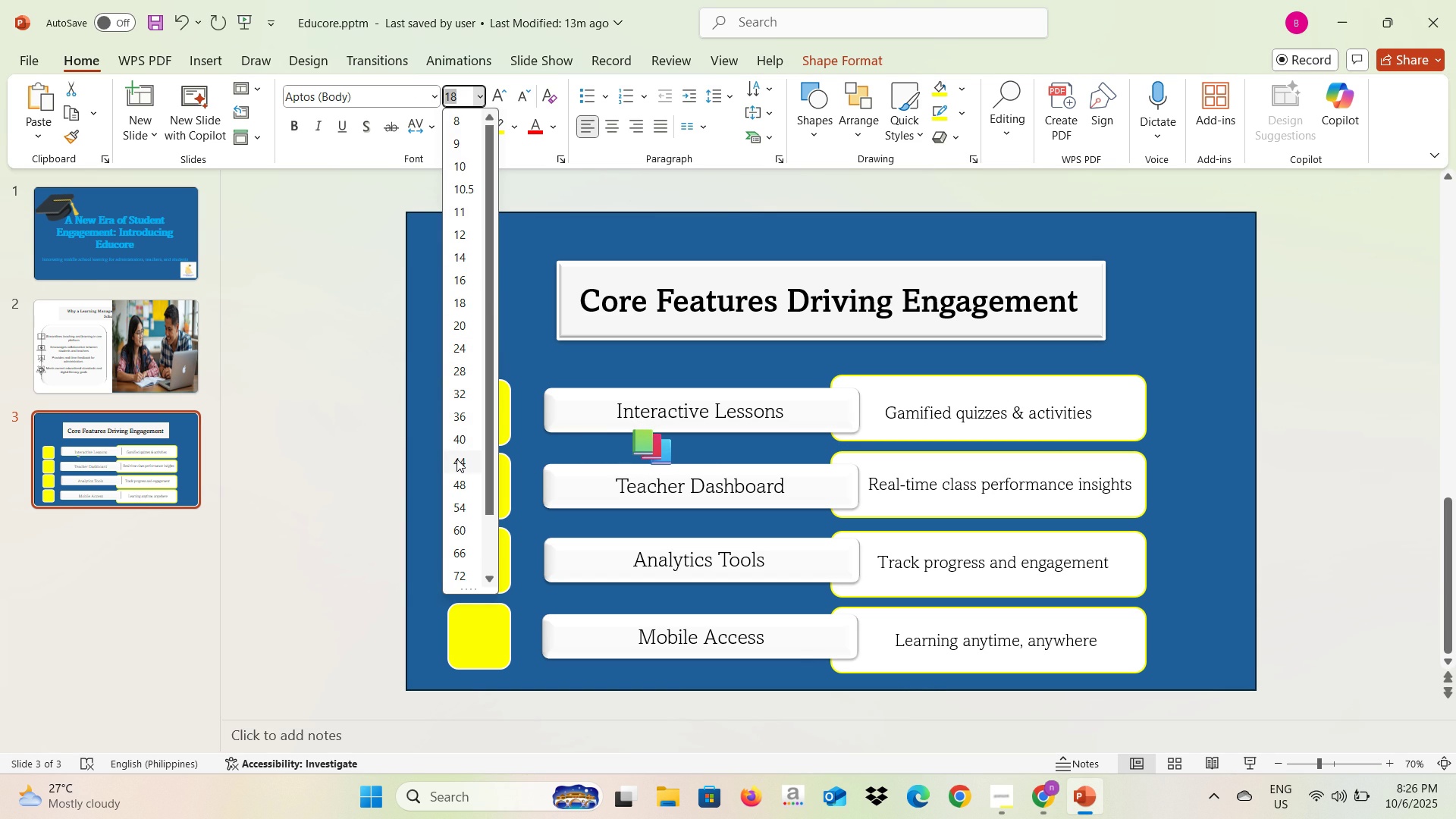 
wait(6.38)
 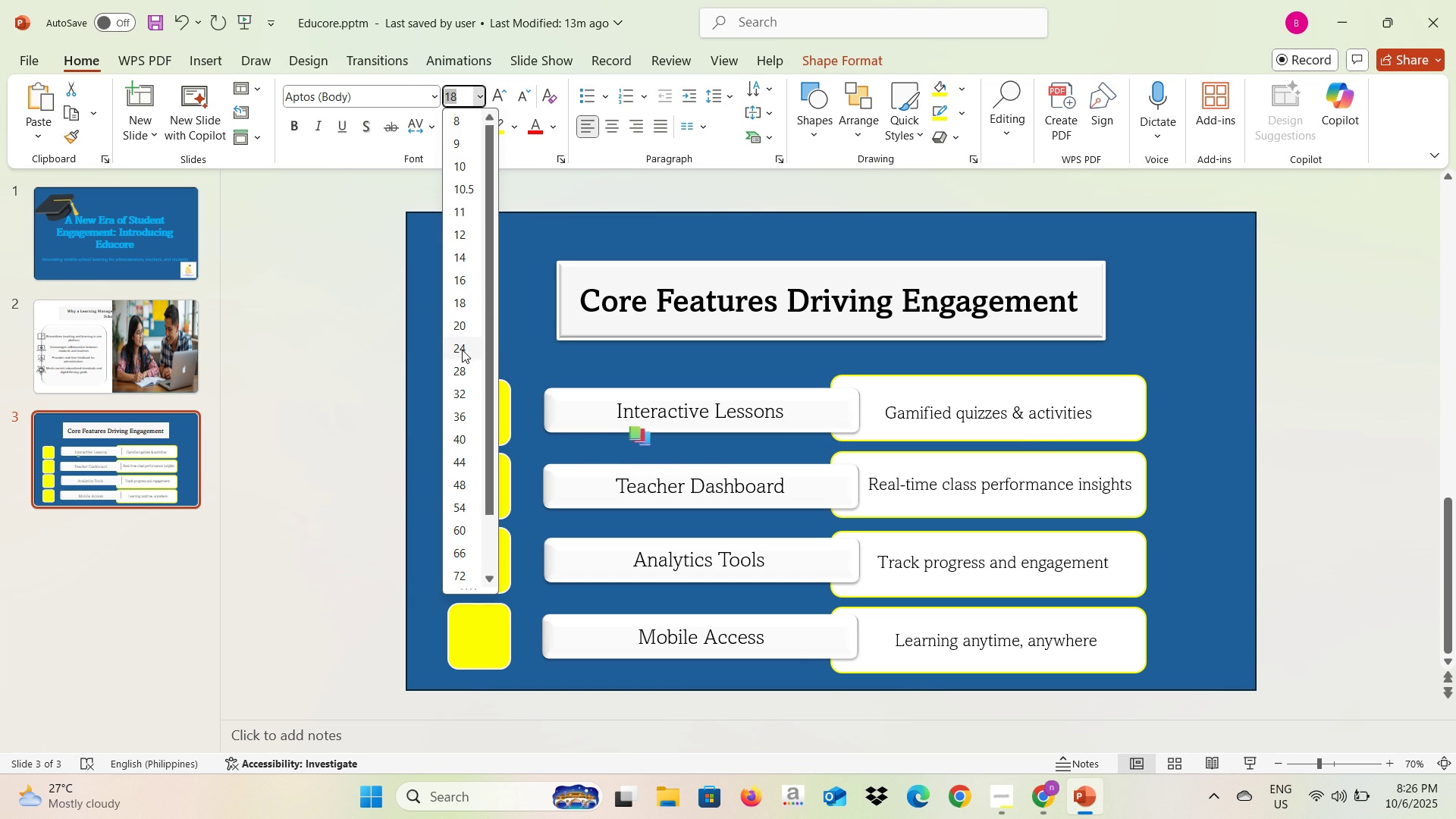 
left_click([457, 477])
 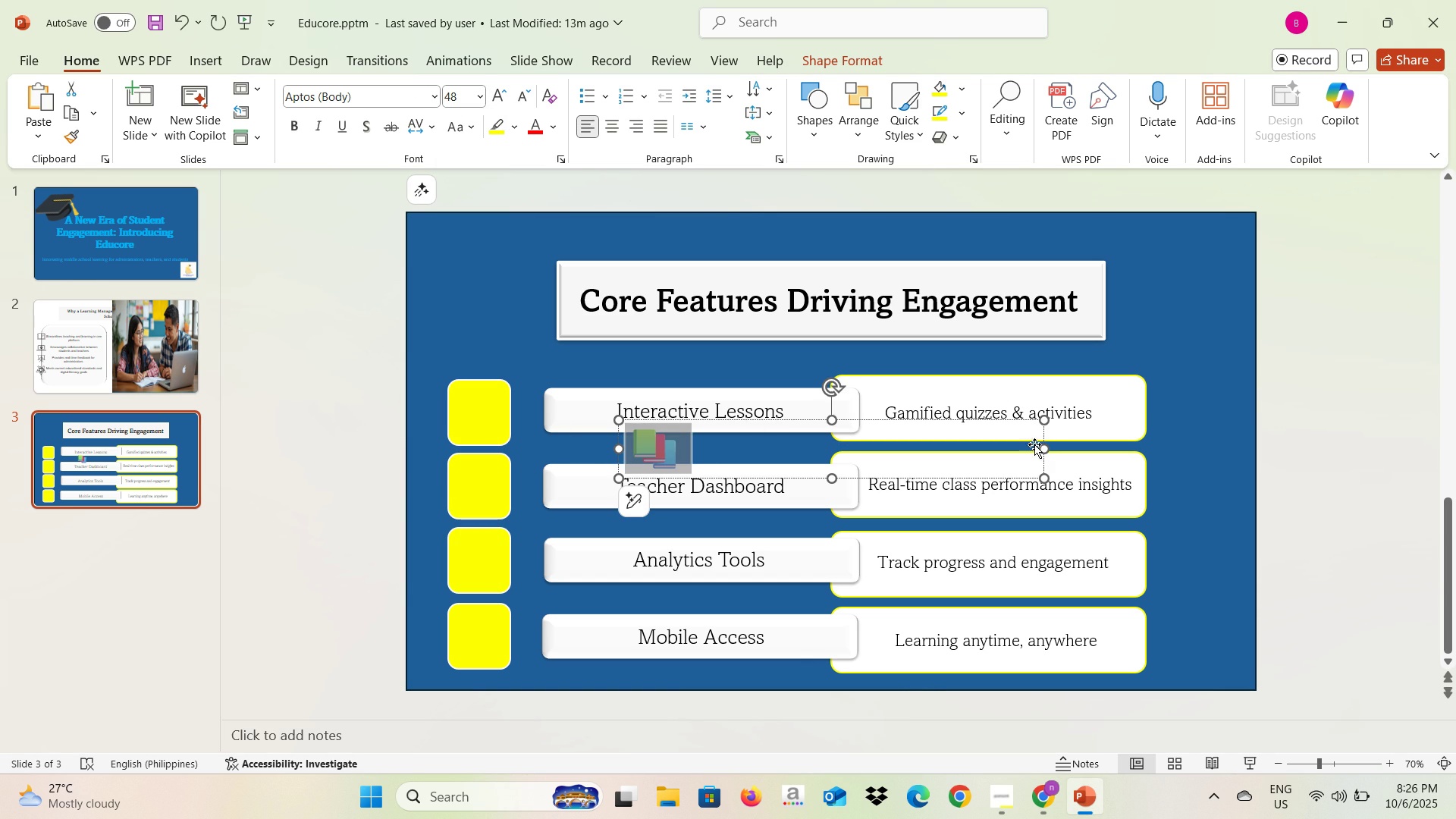 
left_click_drag(start_coordinate=[1040, 447], to_coordinate=[680, 454])
 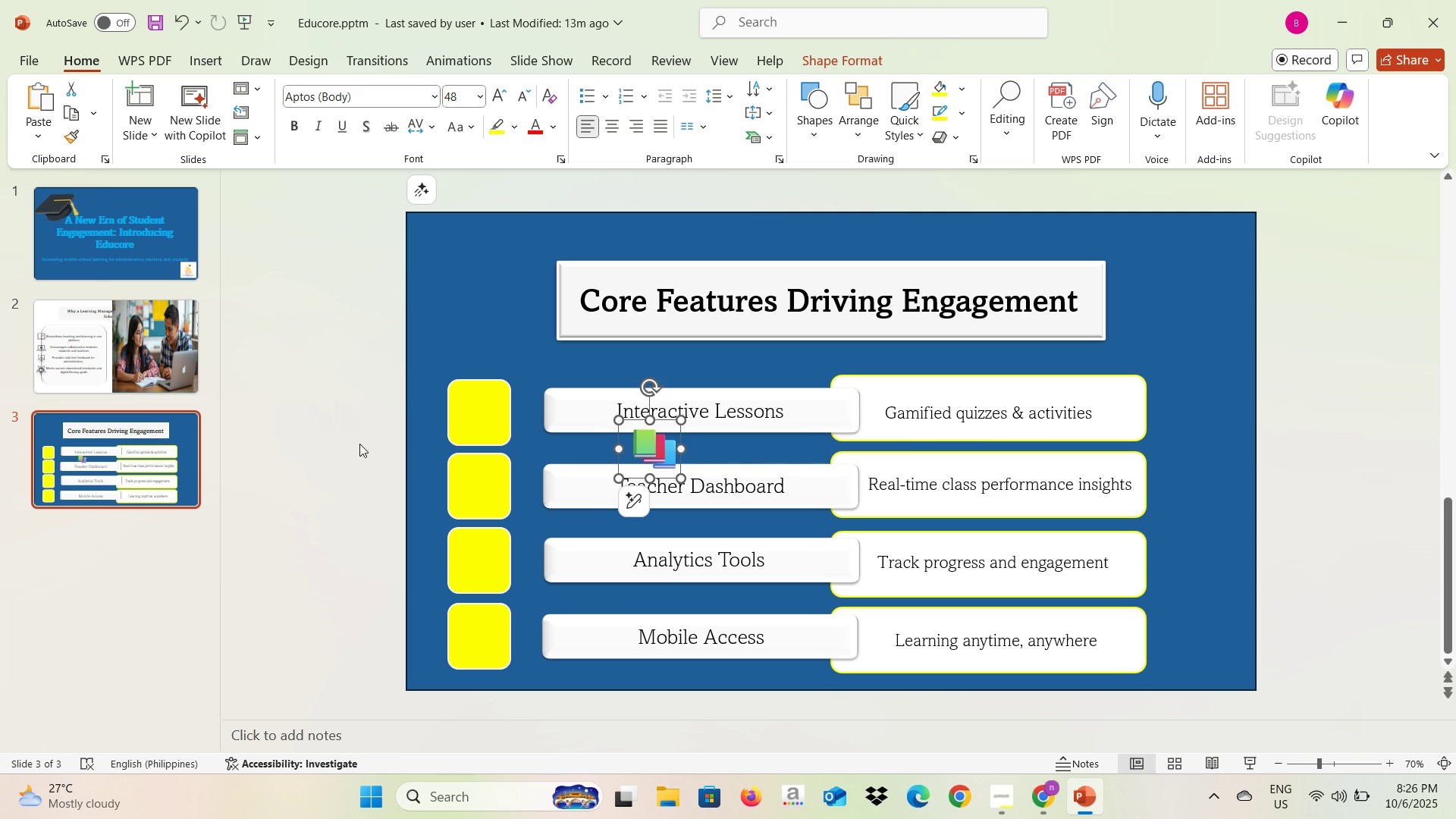 
left_click([359, 444])
 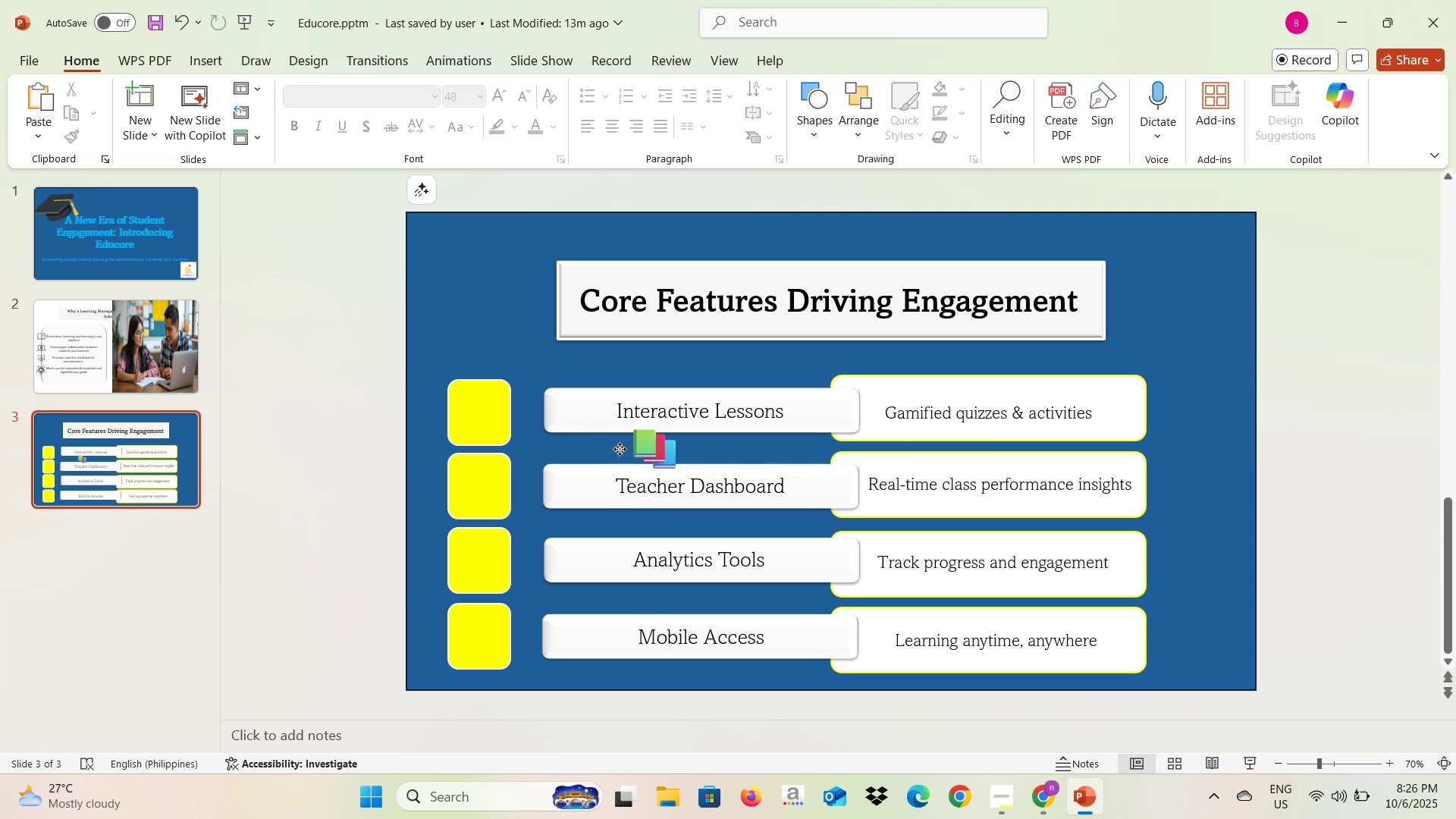 
left_click([620, 449])
 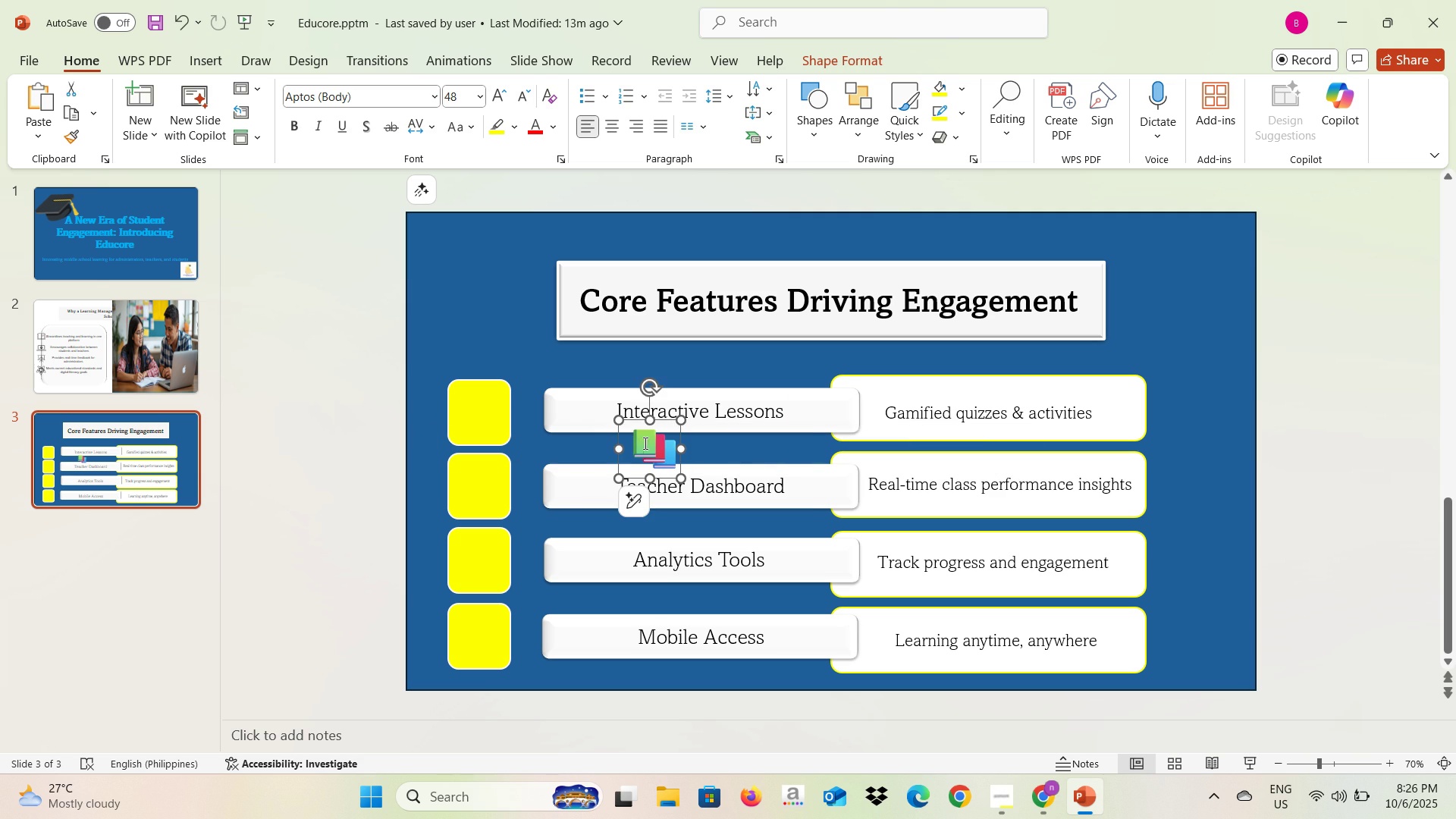 
left_click_drag(start_coordinate=[644, 443], to_coordinate=[532, 432])
 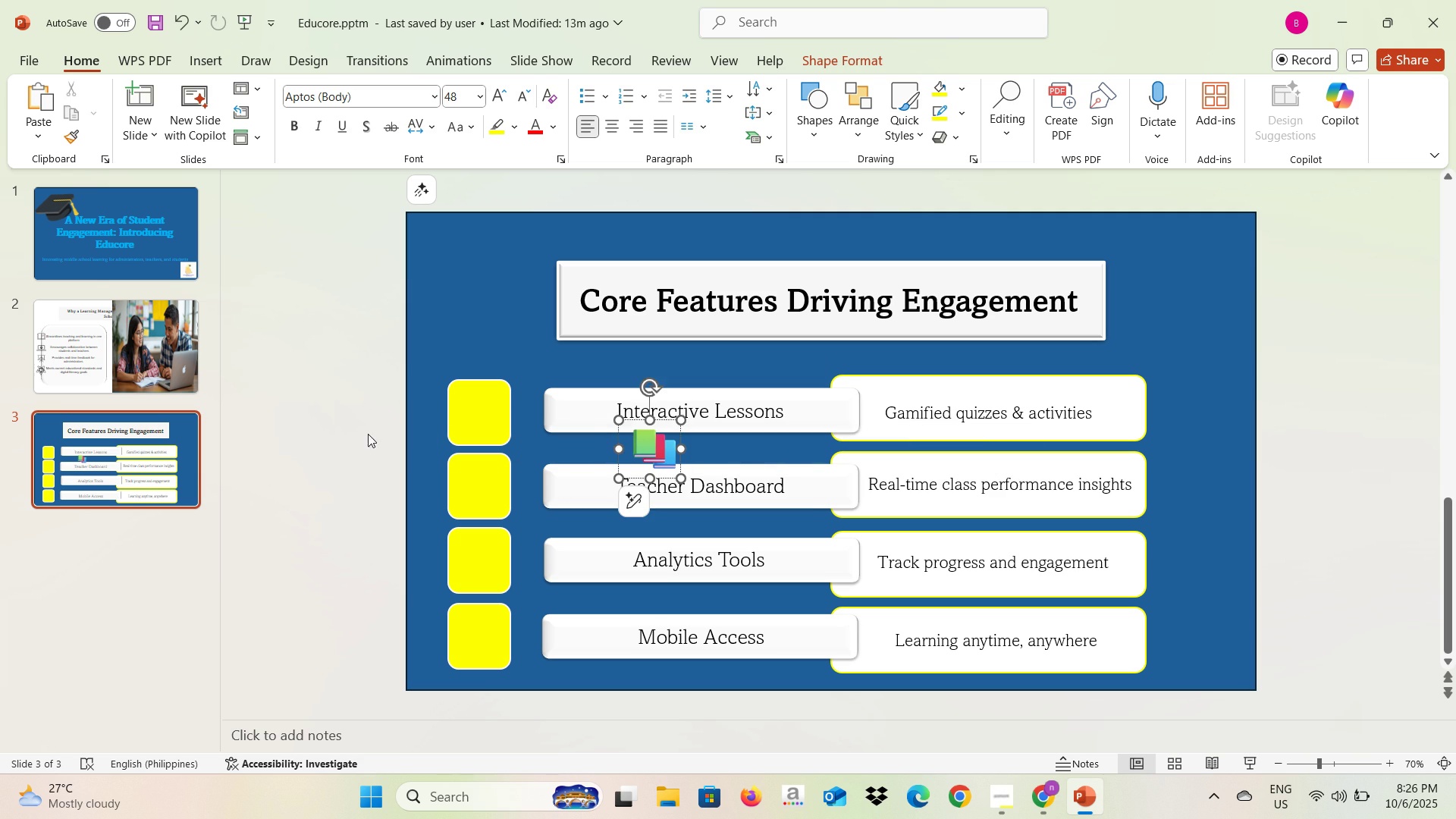 
left_click([358, 435])
 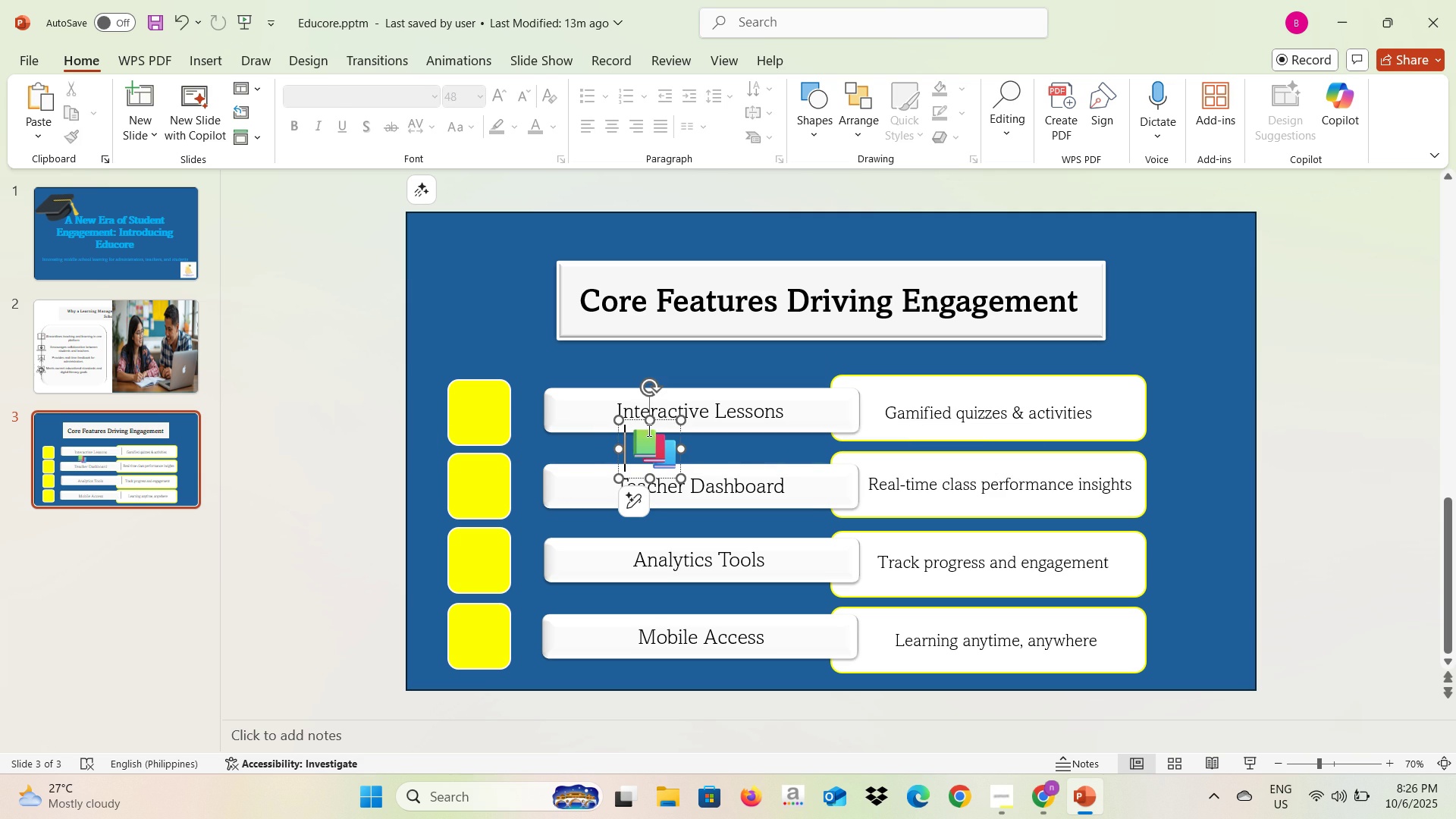 
left_click([648, 430])
 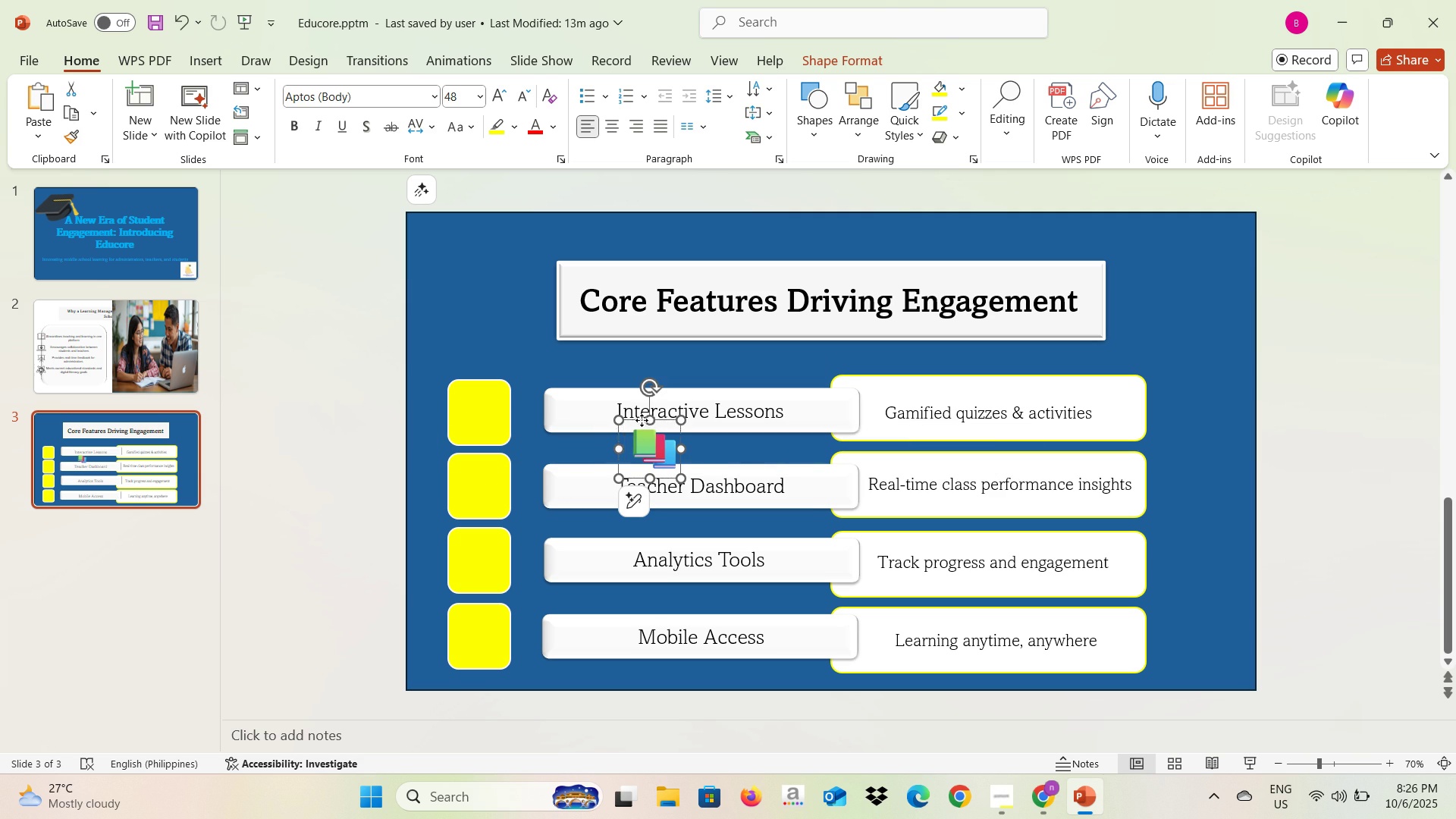 
left_click_drag(start_coordinate=[642, 420], to_coordinate=[468, 384])
 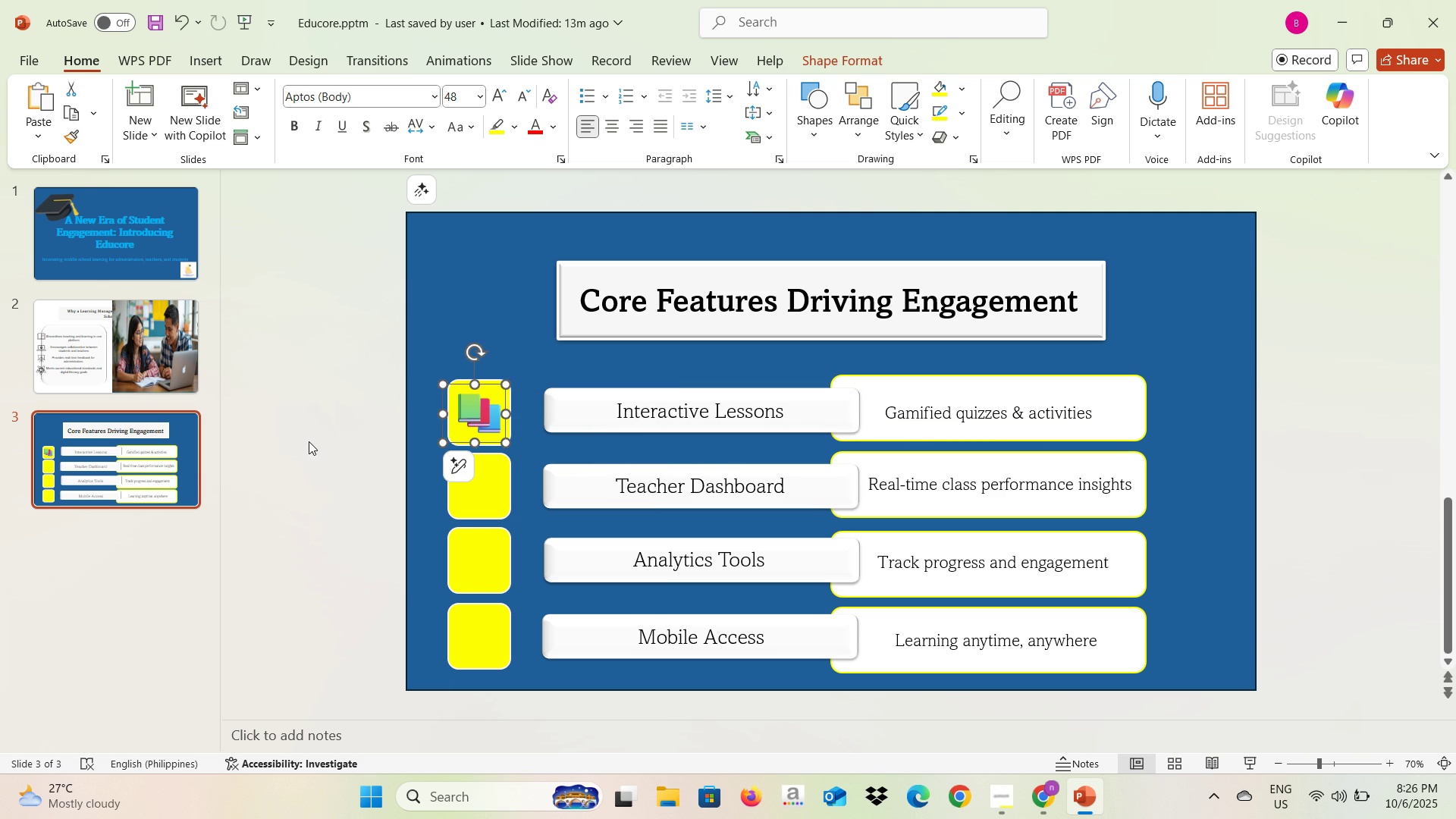 
left_click([309, 441])
 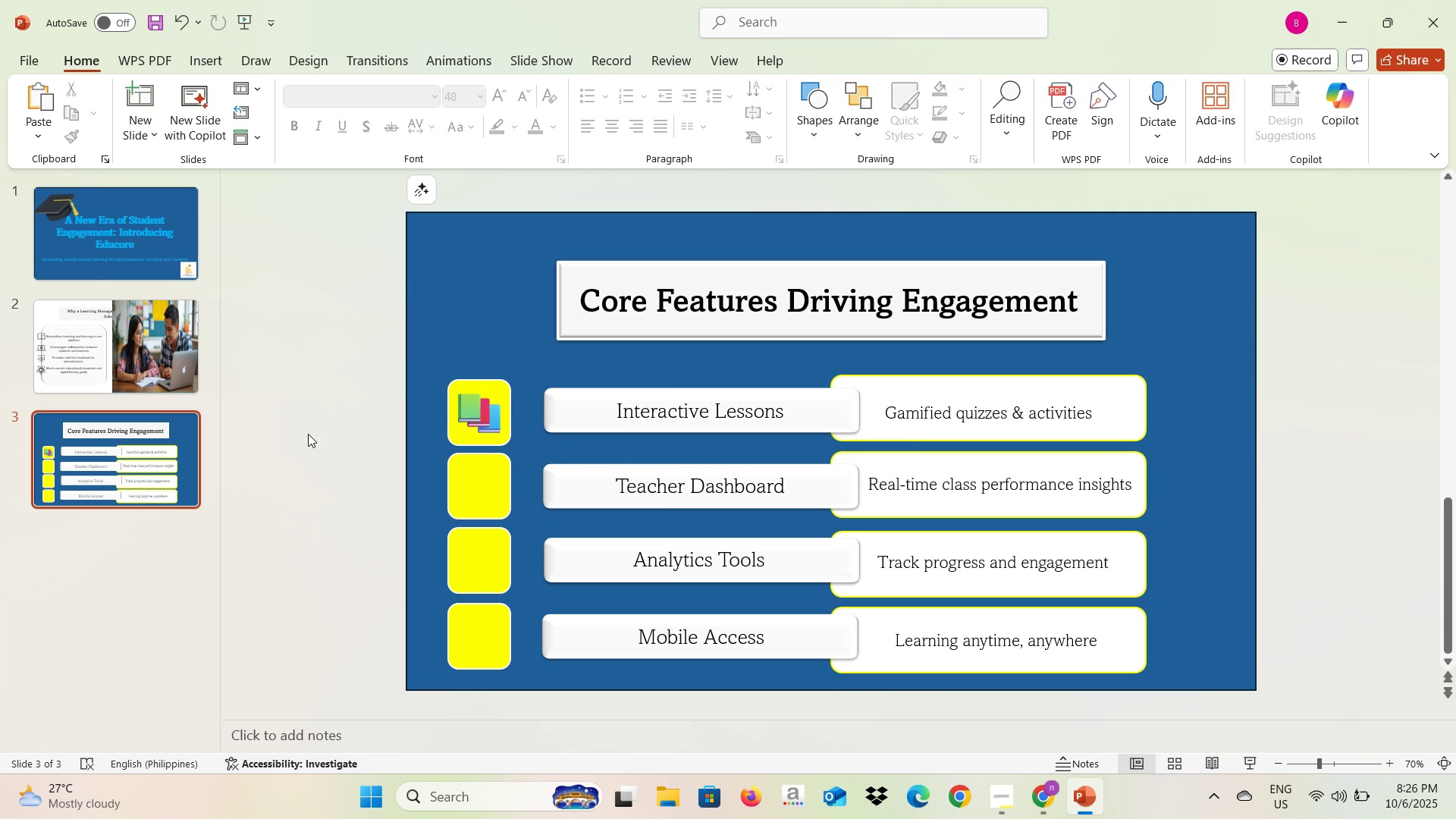 
hold_key(key=X, duration=0.51)
 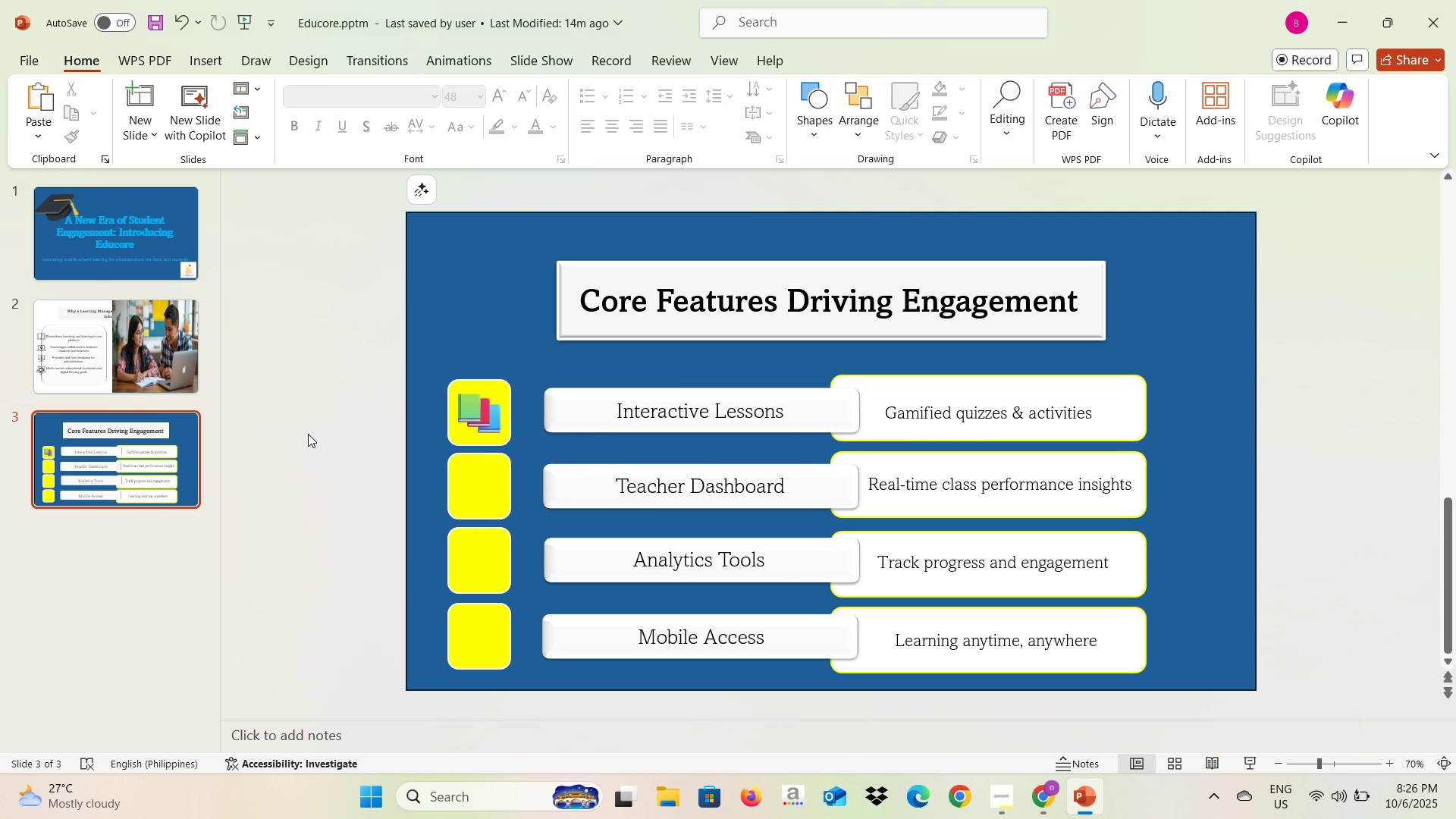 
key(Alt+AltLeft)
 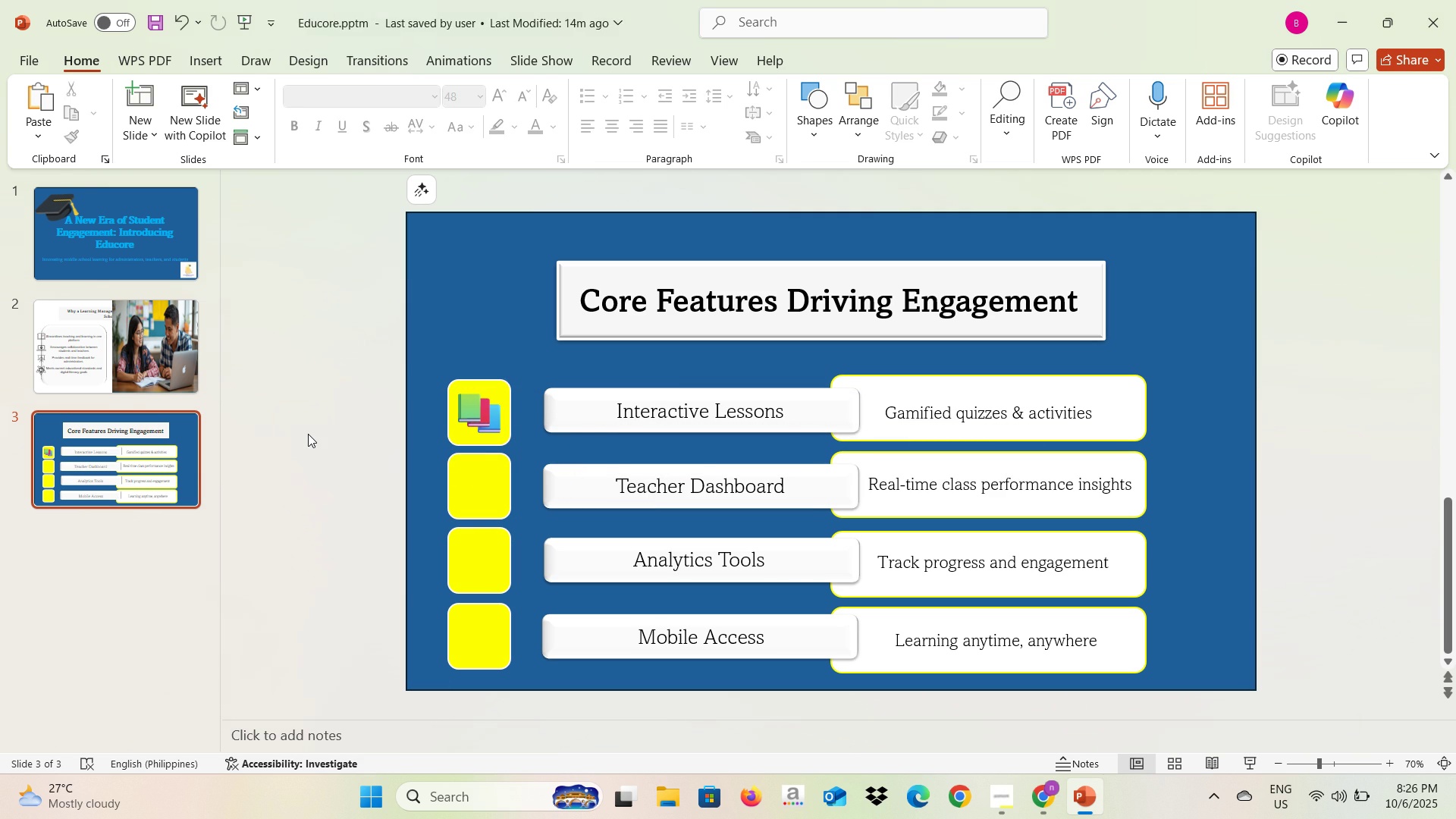 
key(Alt+Tab)
 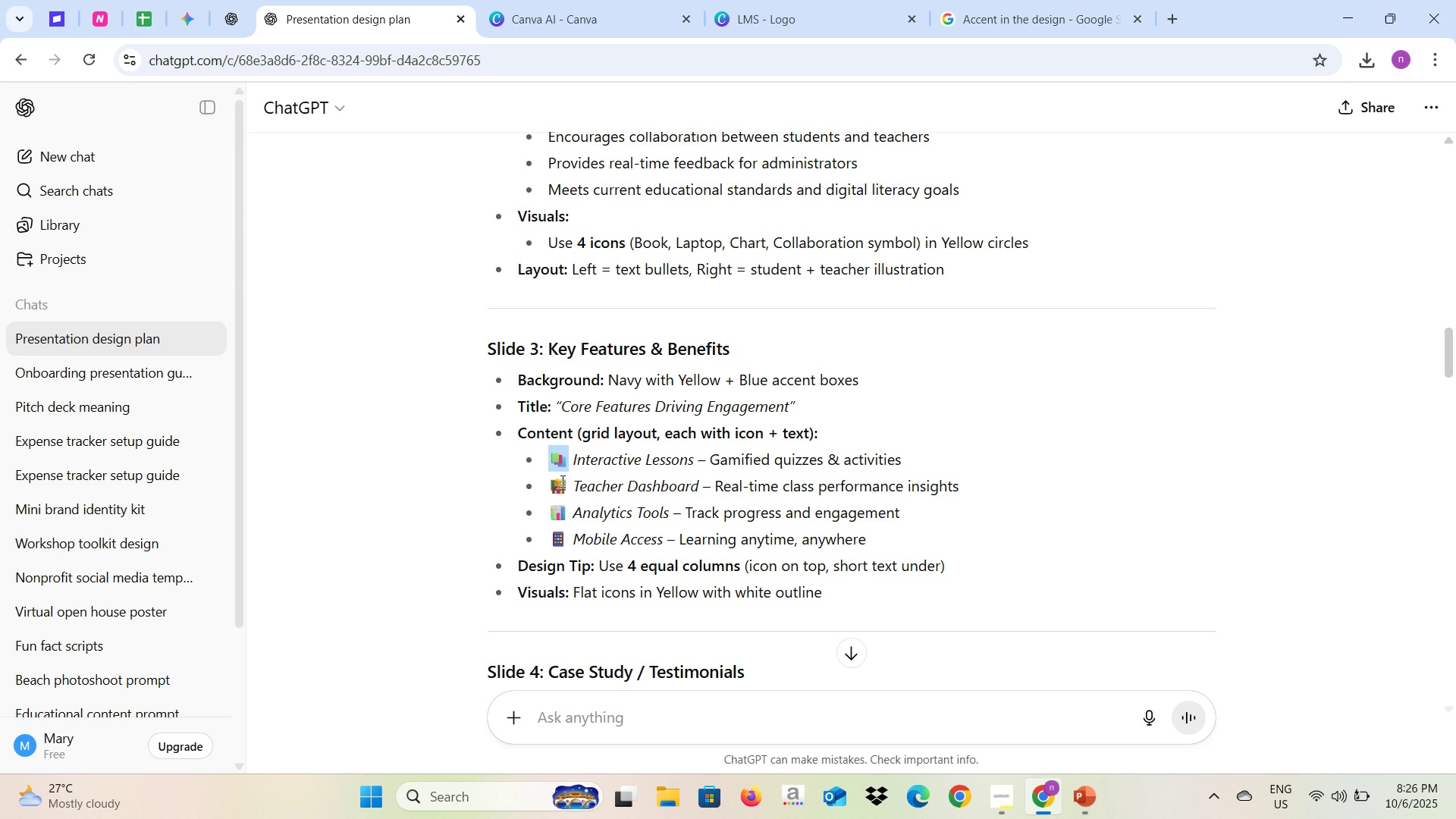 
left_click_drag(start_coordinate=[563, 483], to_coordinate=[554, 484])
 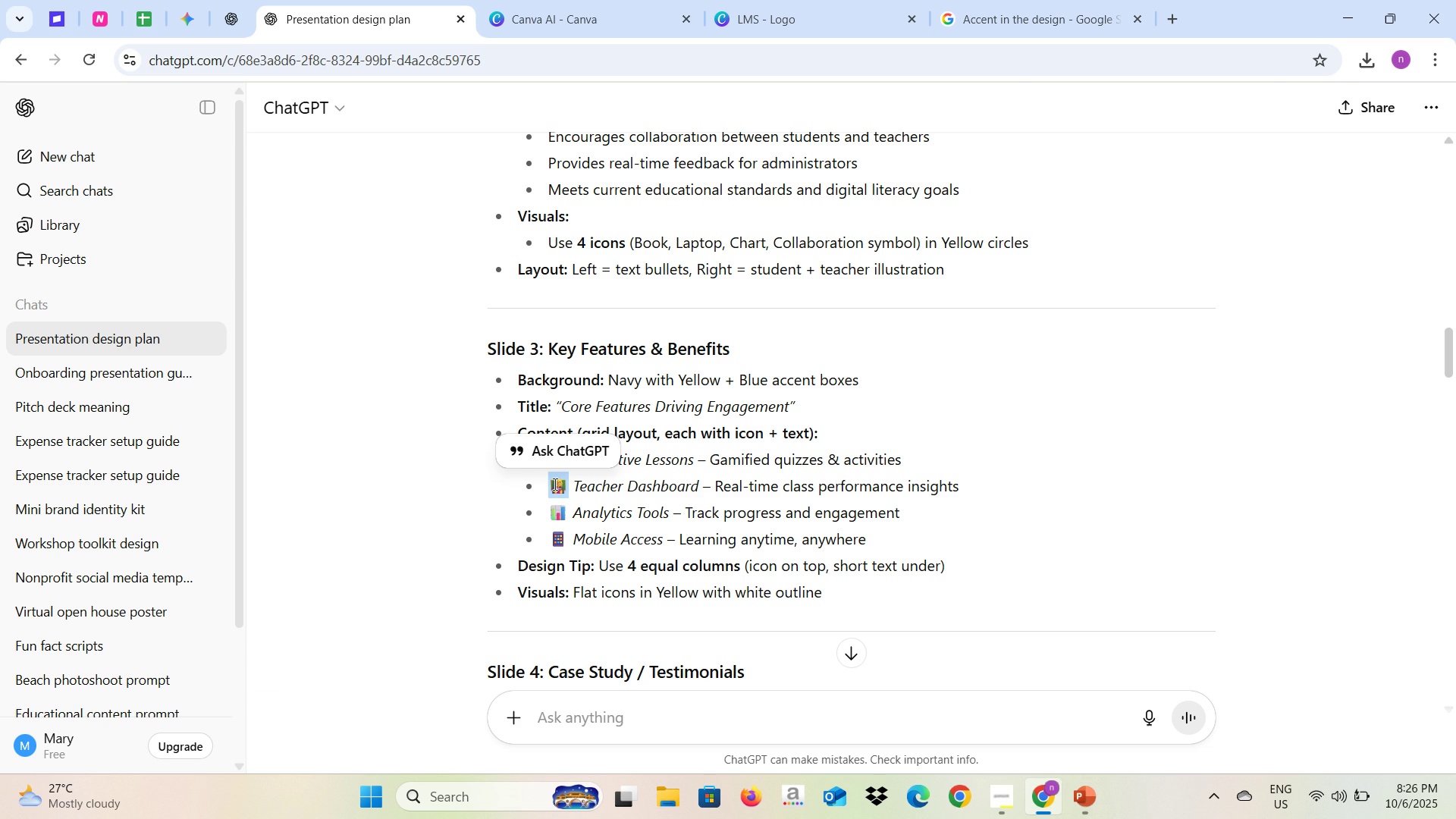 
key(Control+C)
 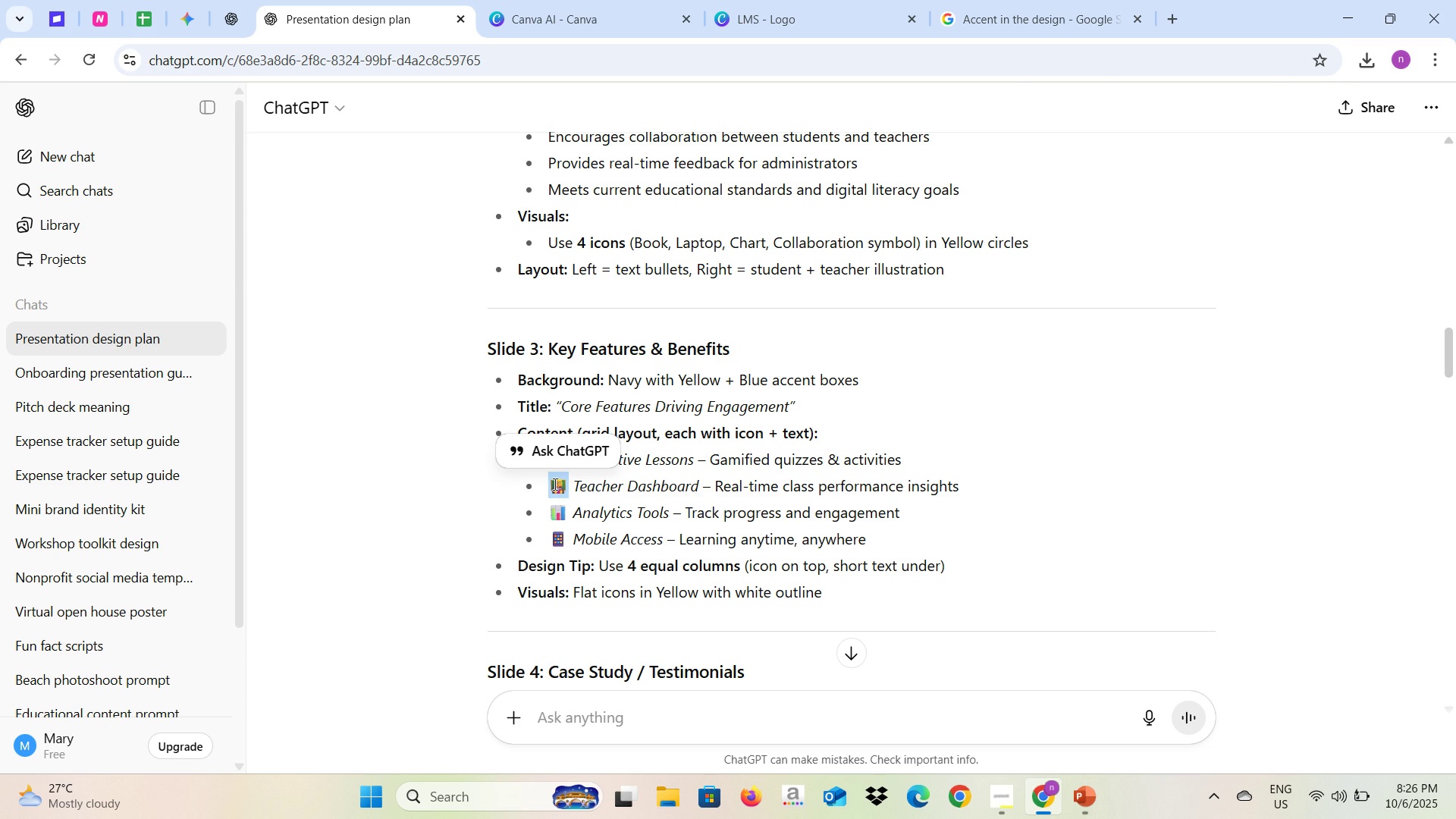 
key(Alt+AltLeft)
 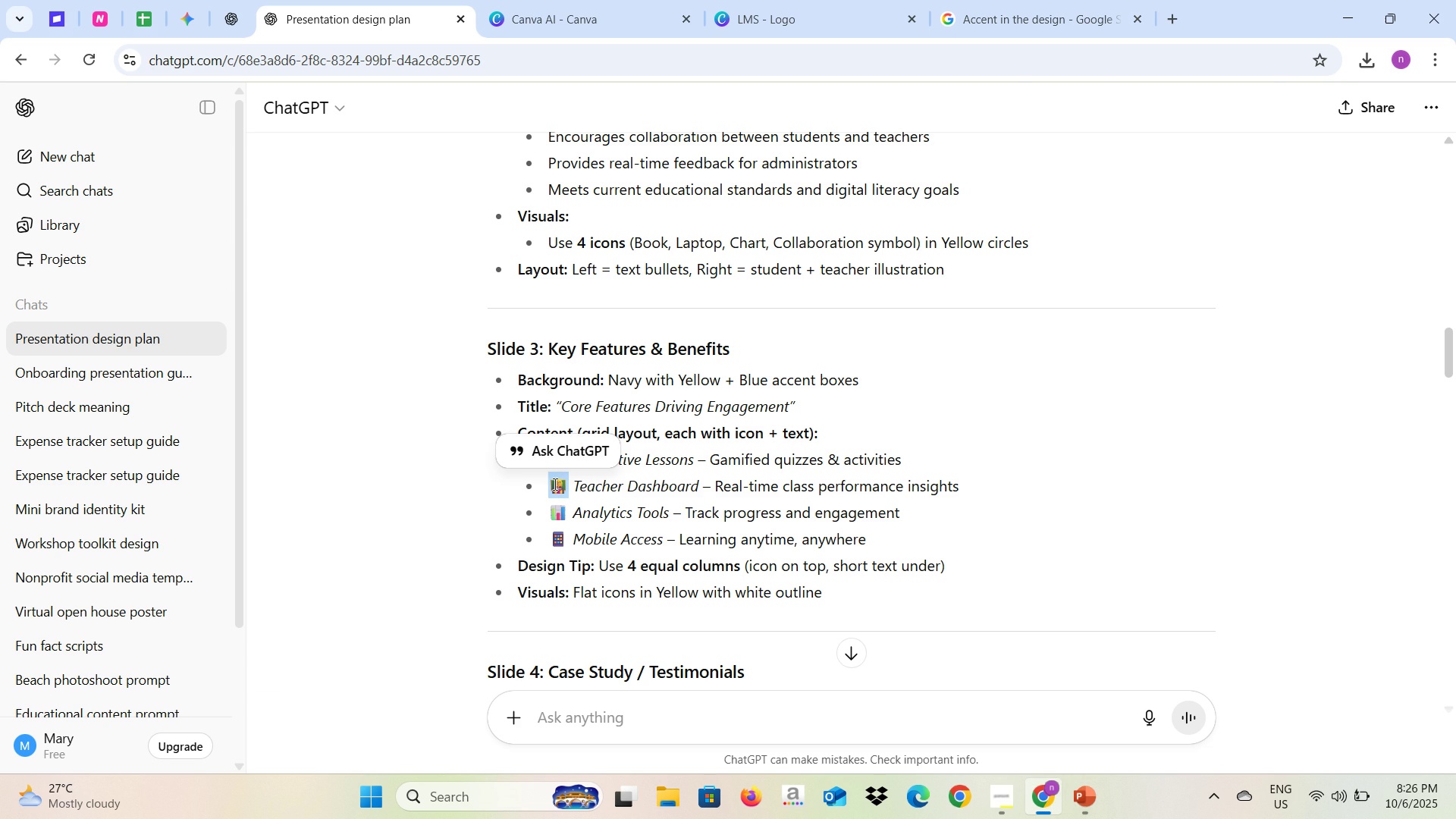 
key(Alt+Tab)
 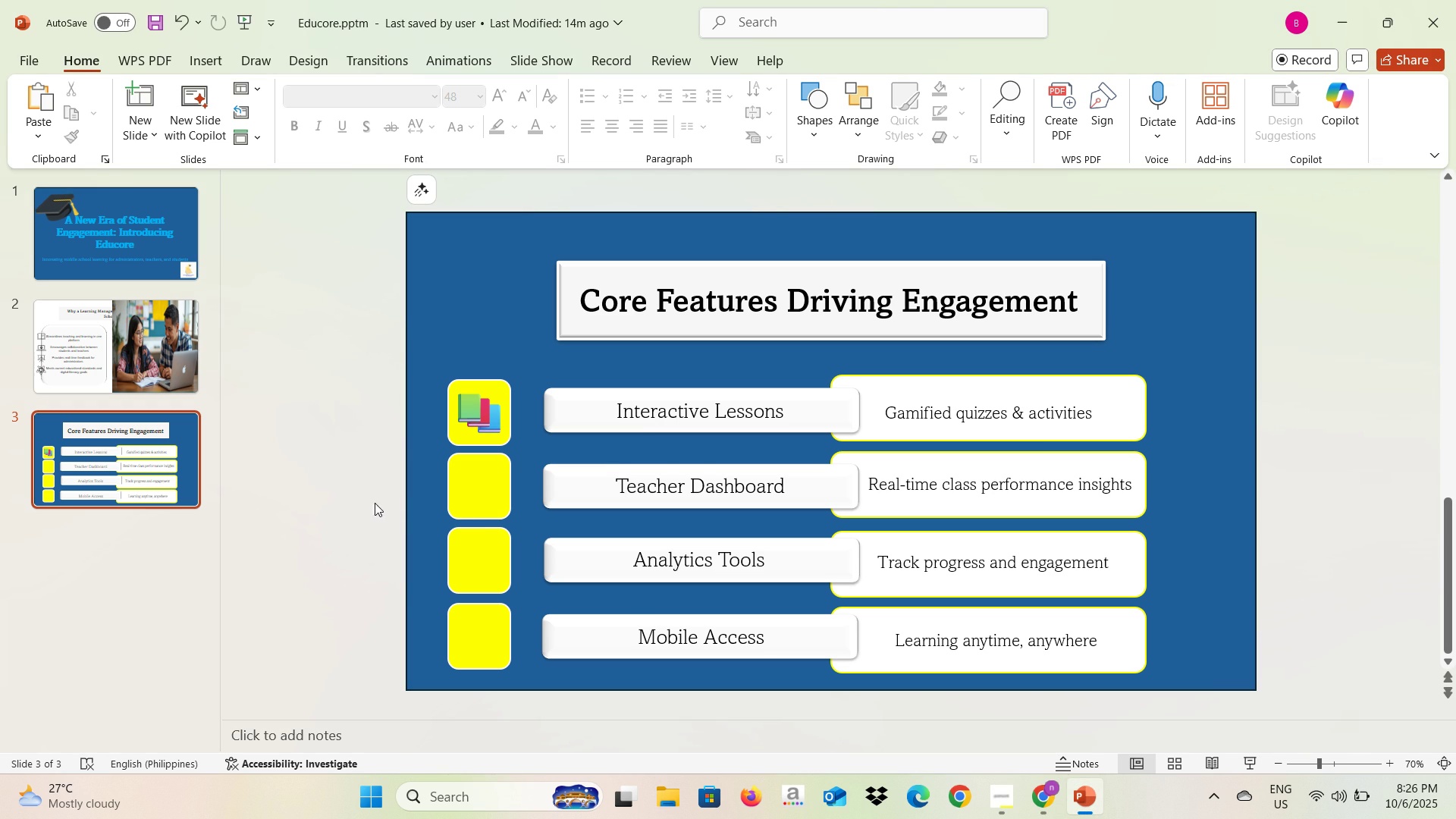 
left_click([339, 496])
 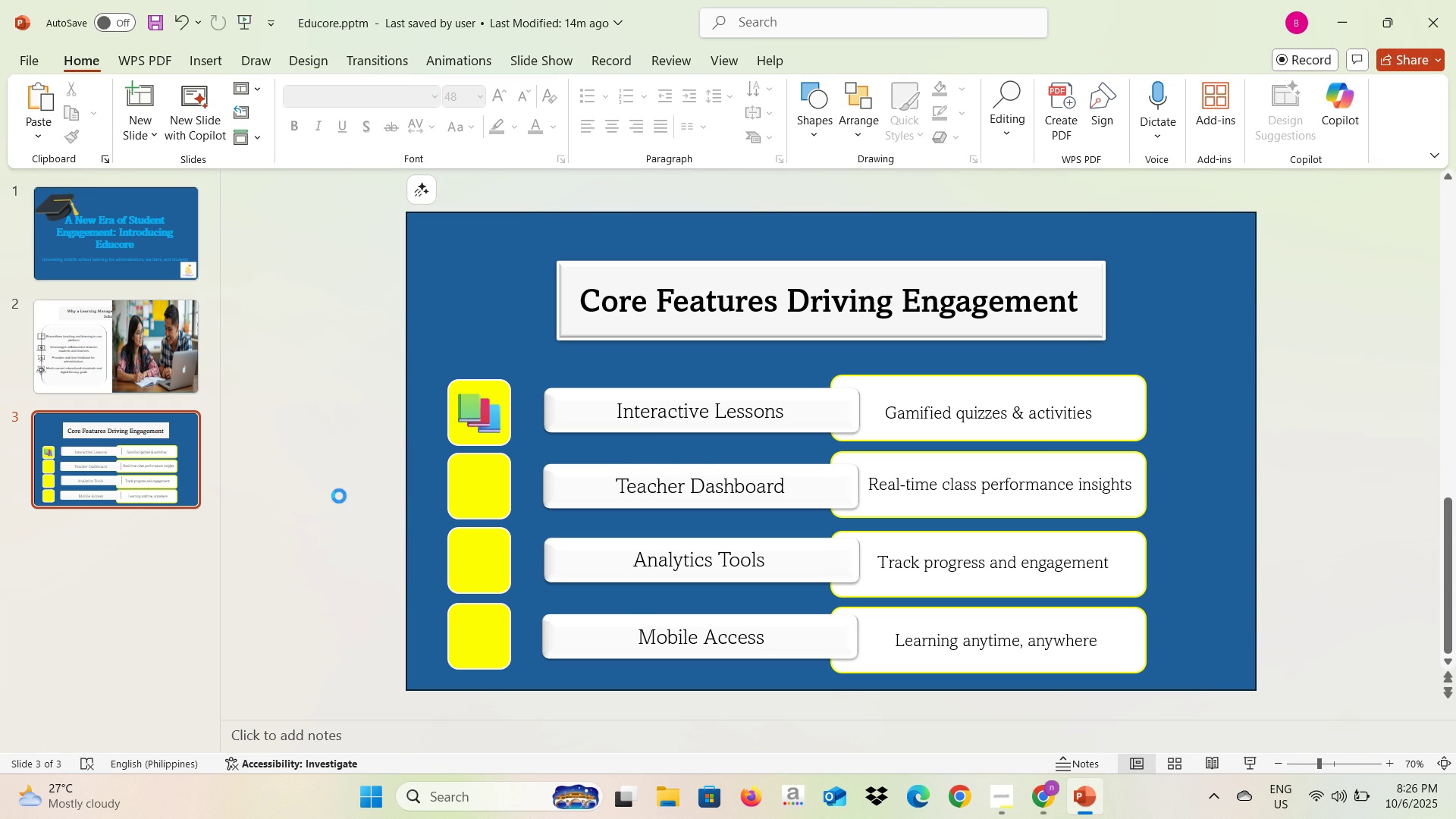 
key(Control+V)
 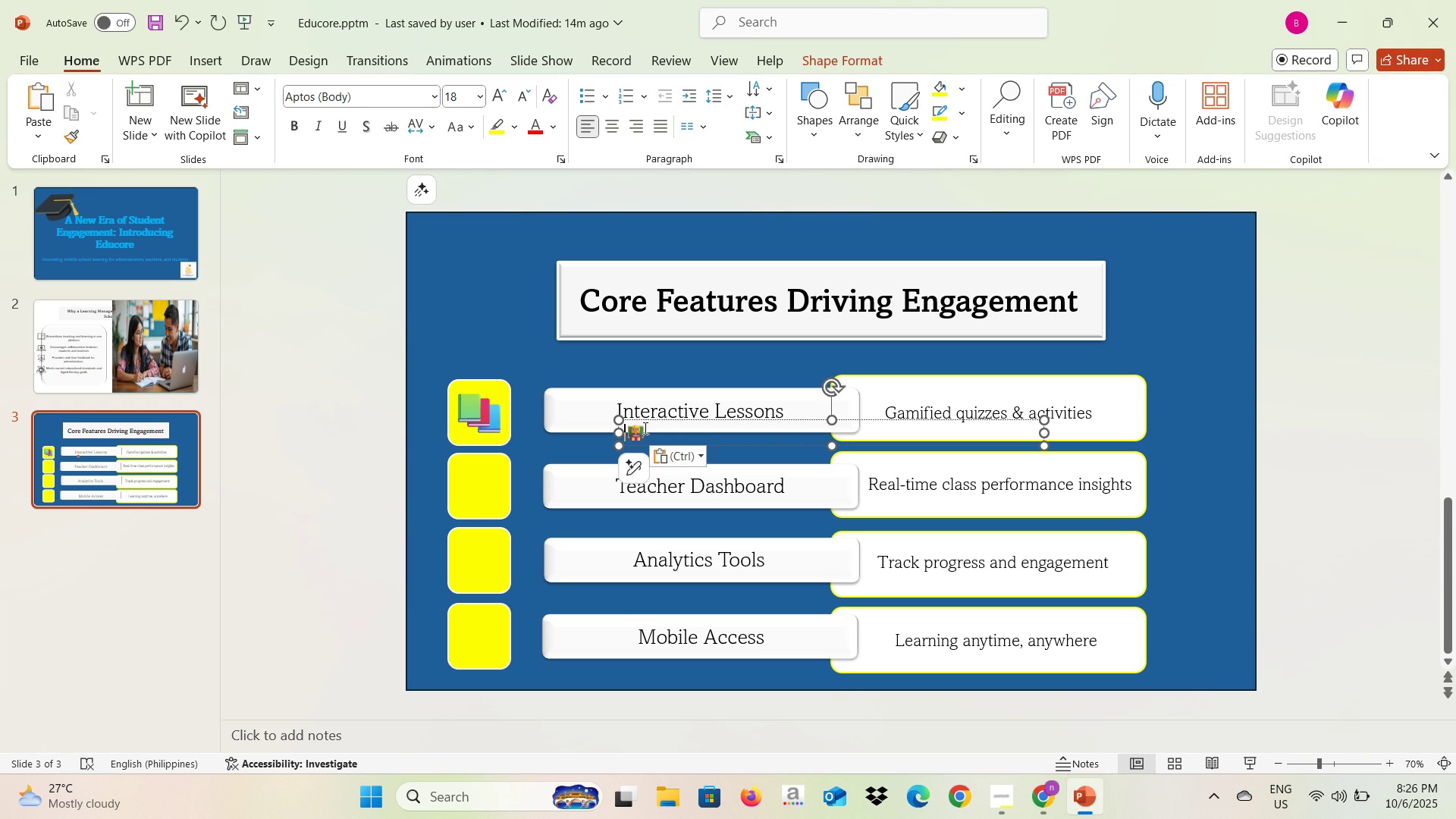 
key(Control+A)
 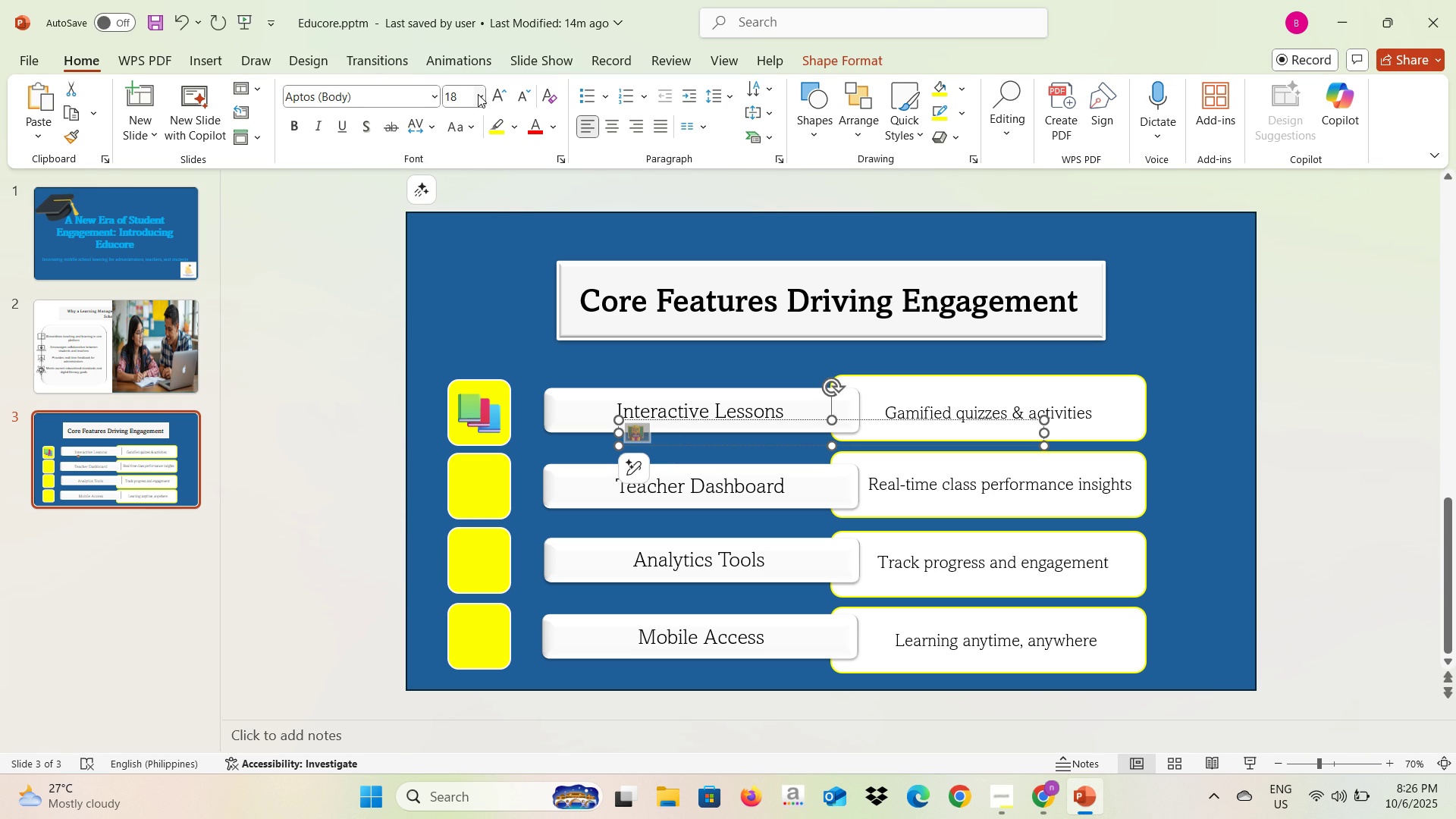 
left_click([478, 94])
 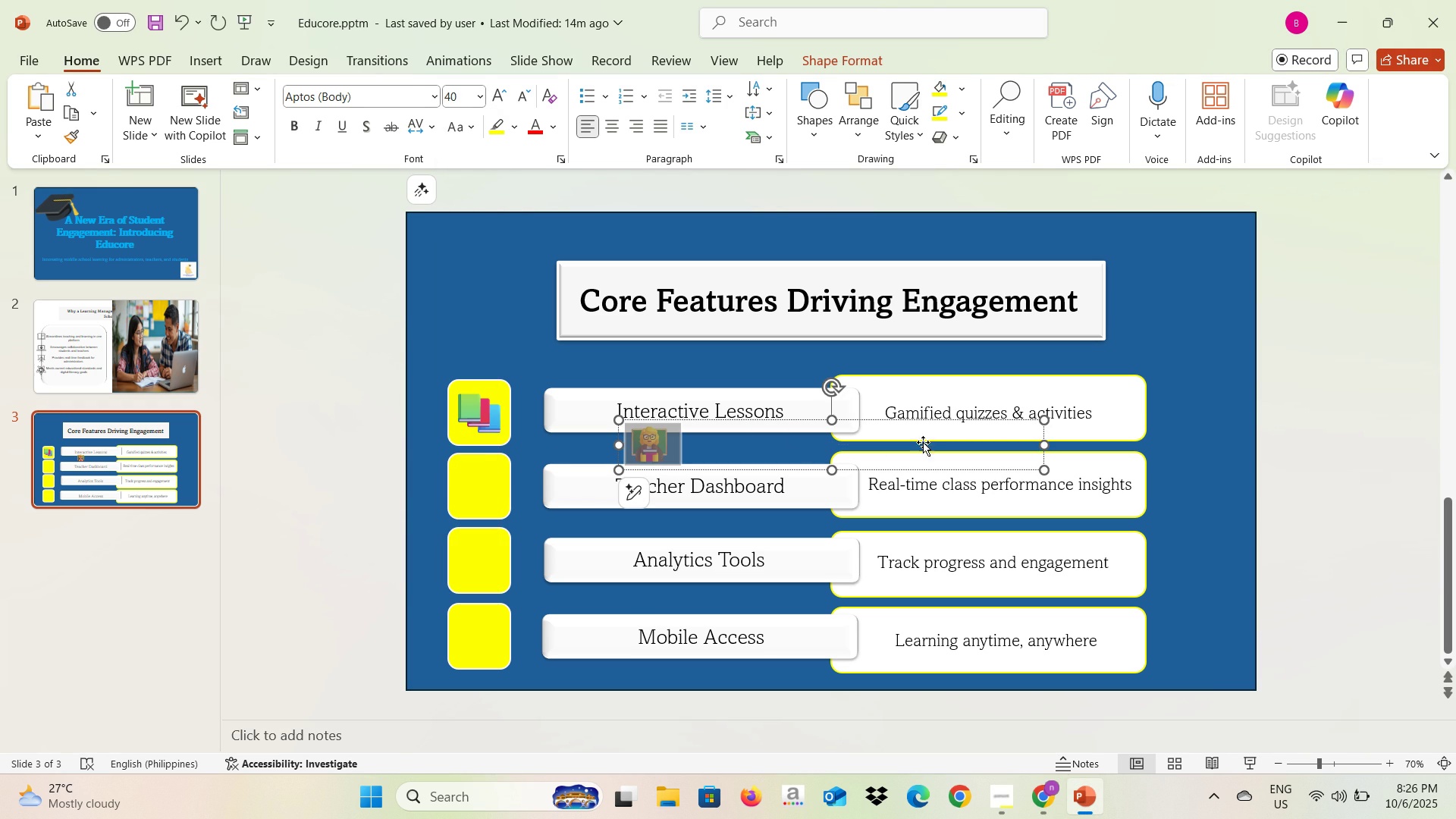 
left_click_drag(start_coordinate=[1042, 445], to_coordinate=[670, 439])
 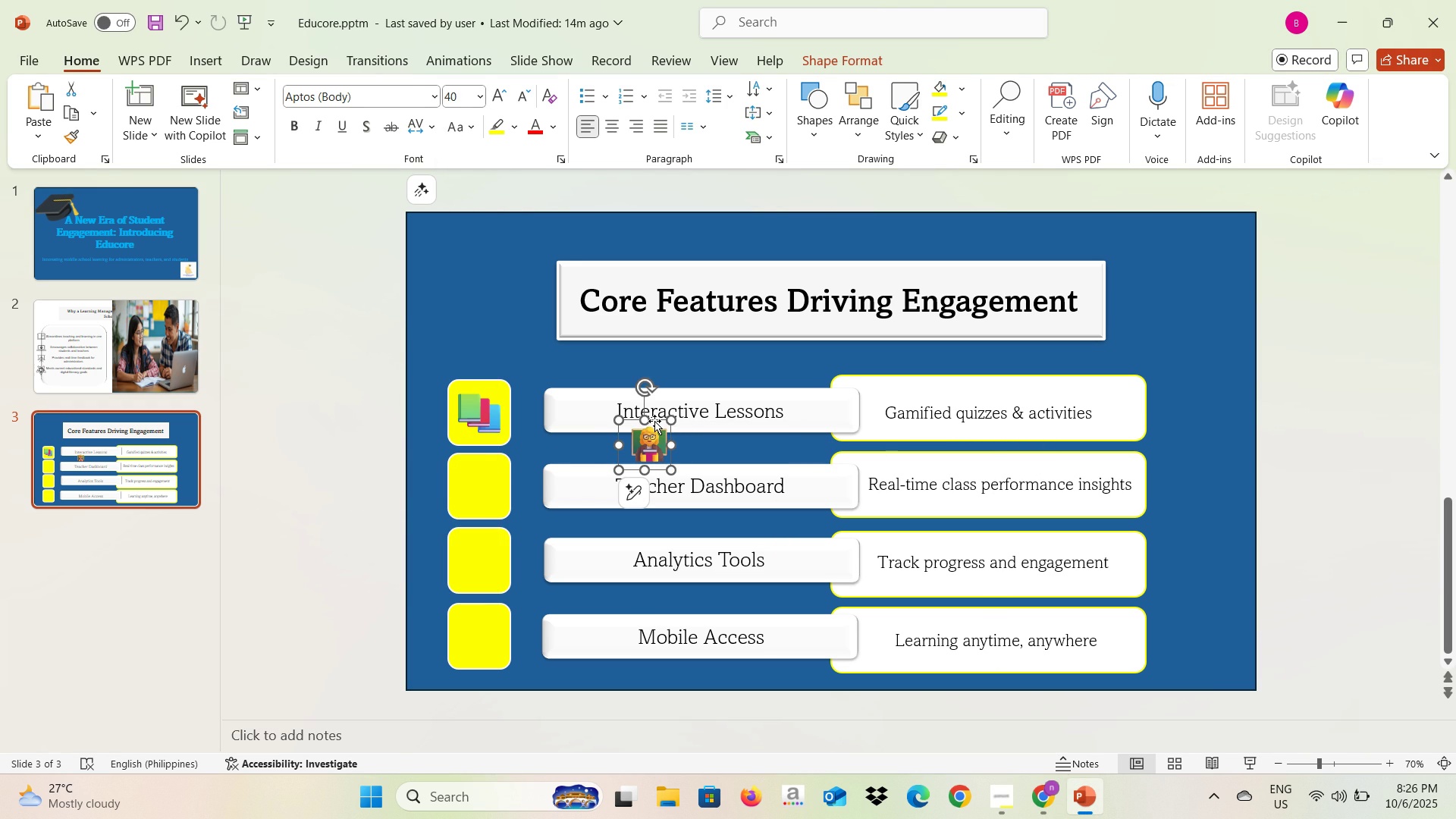 
left_click_drag(start_coordinate=[654, 421], to_coordinate=[483, 461])
 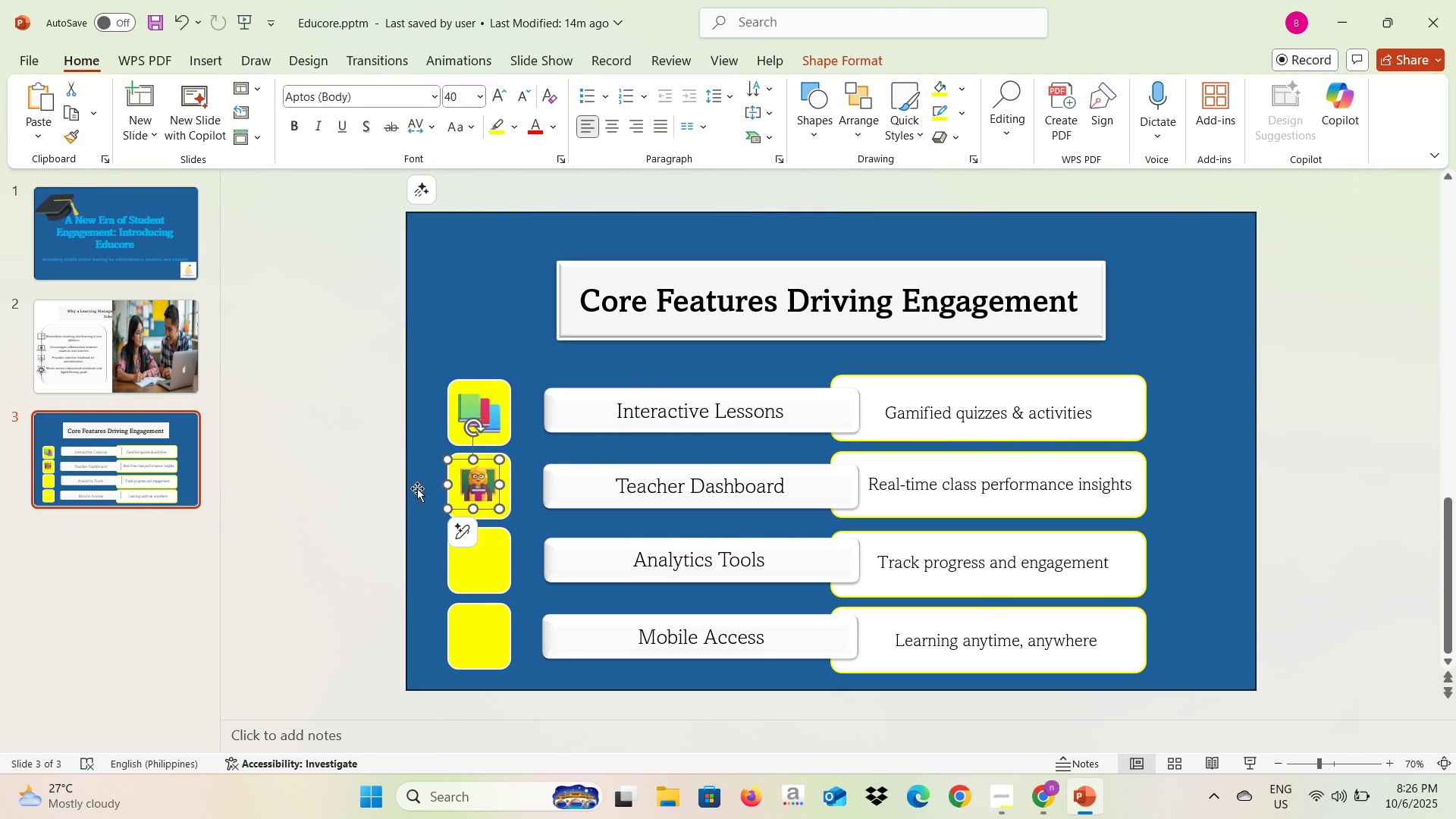 
left_click([417, 488])
 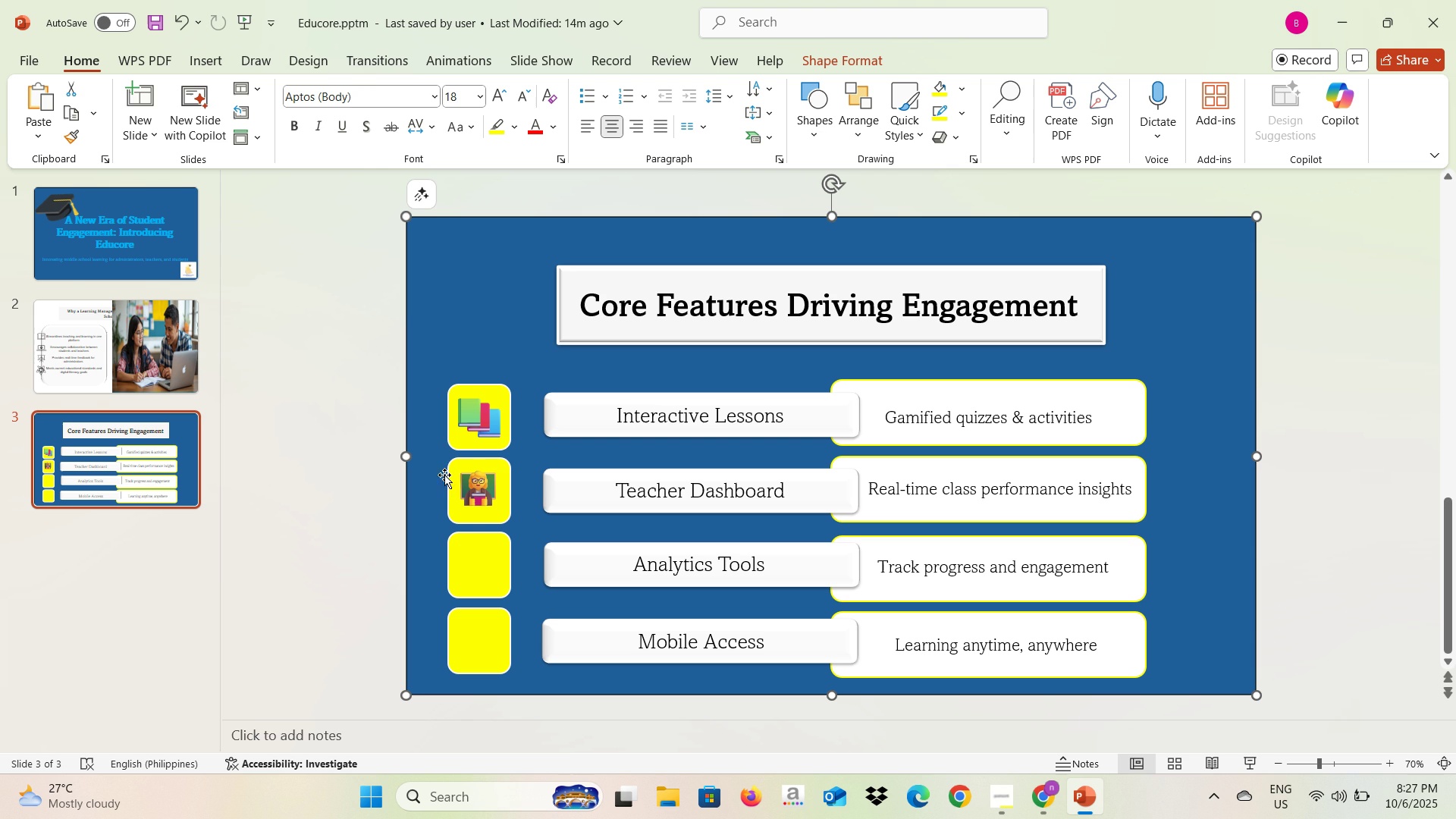 
mouse_move([497, 466])
 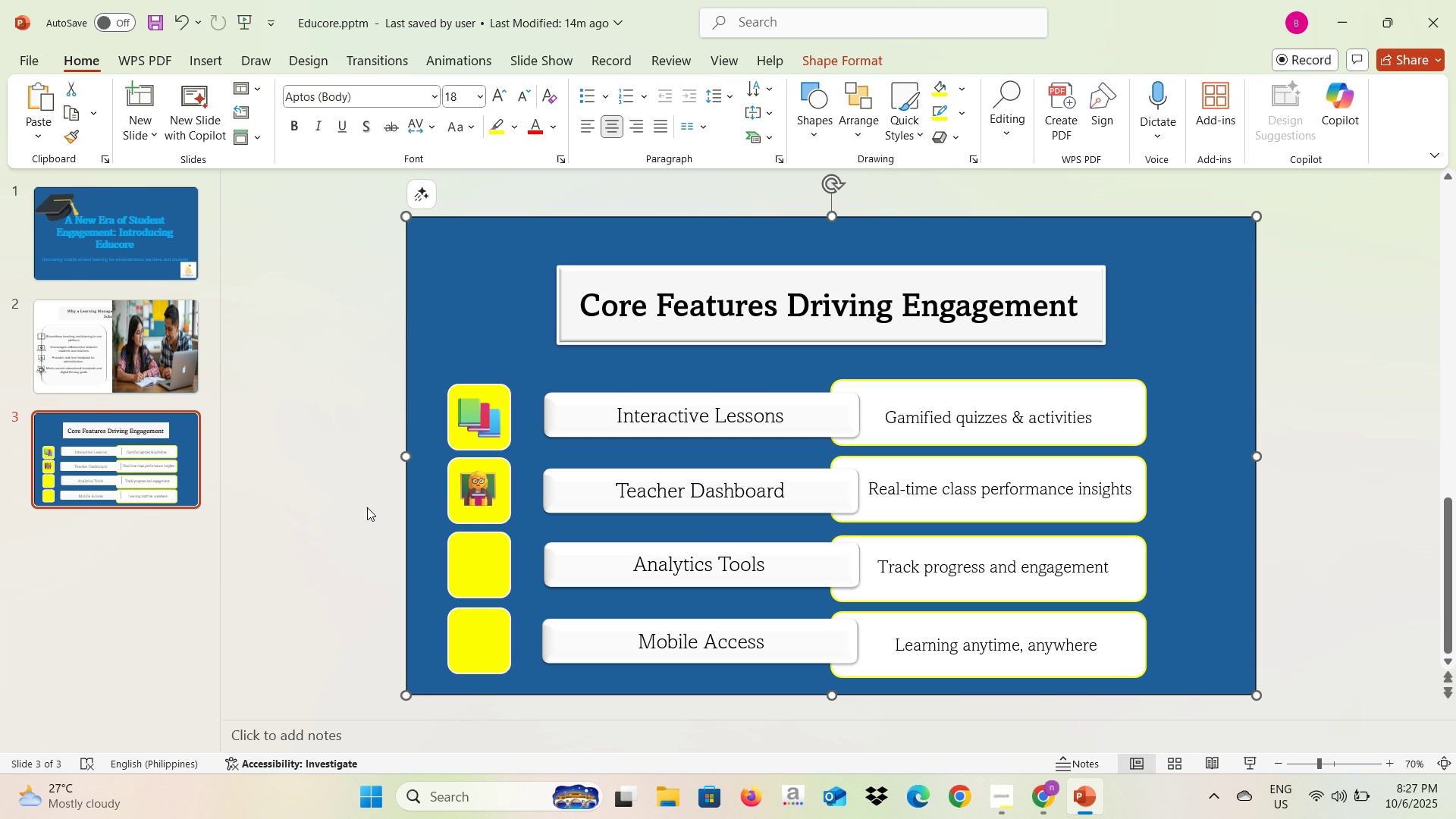 
key(Alt+AltLeft)
 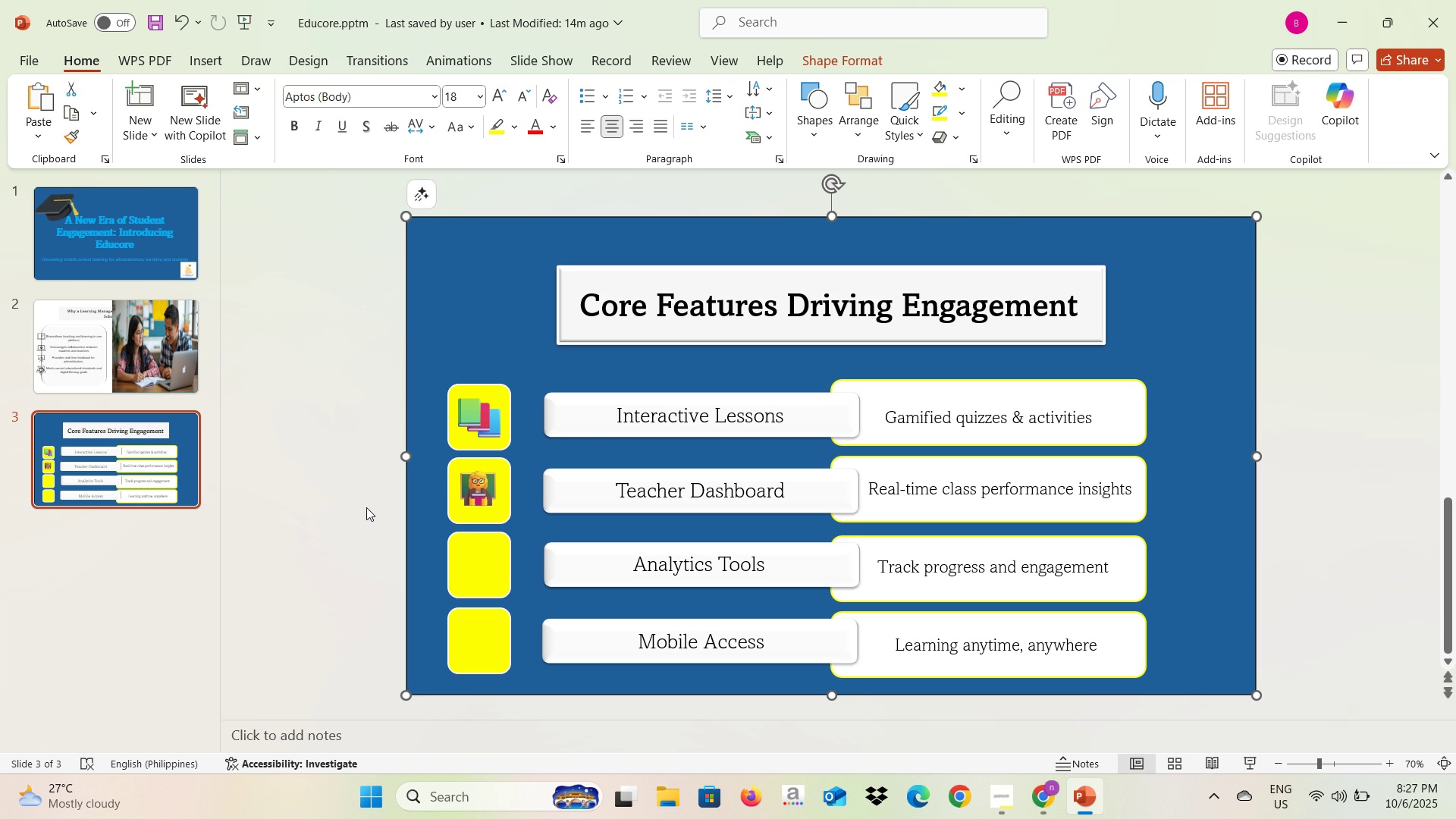 
key(Alt+Tab)
 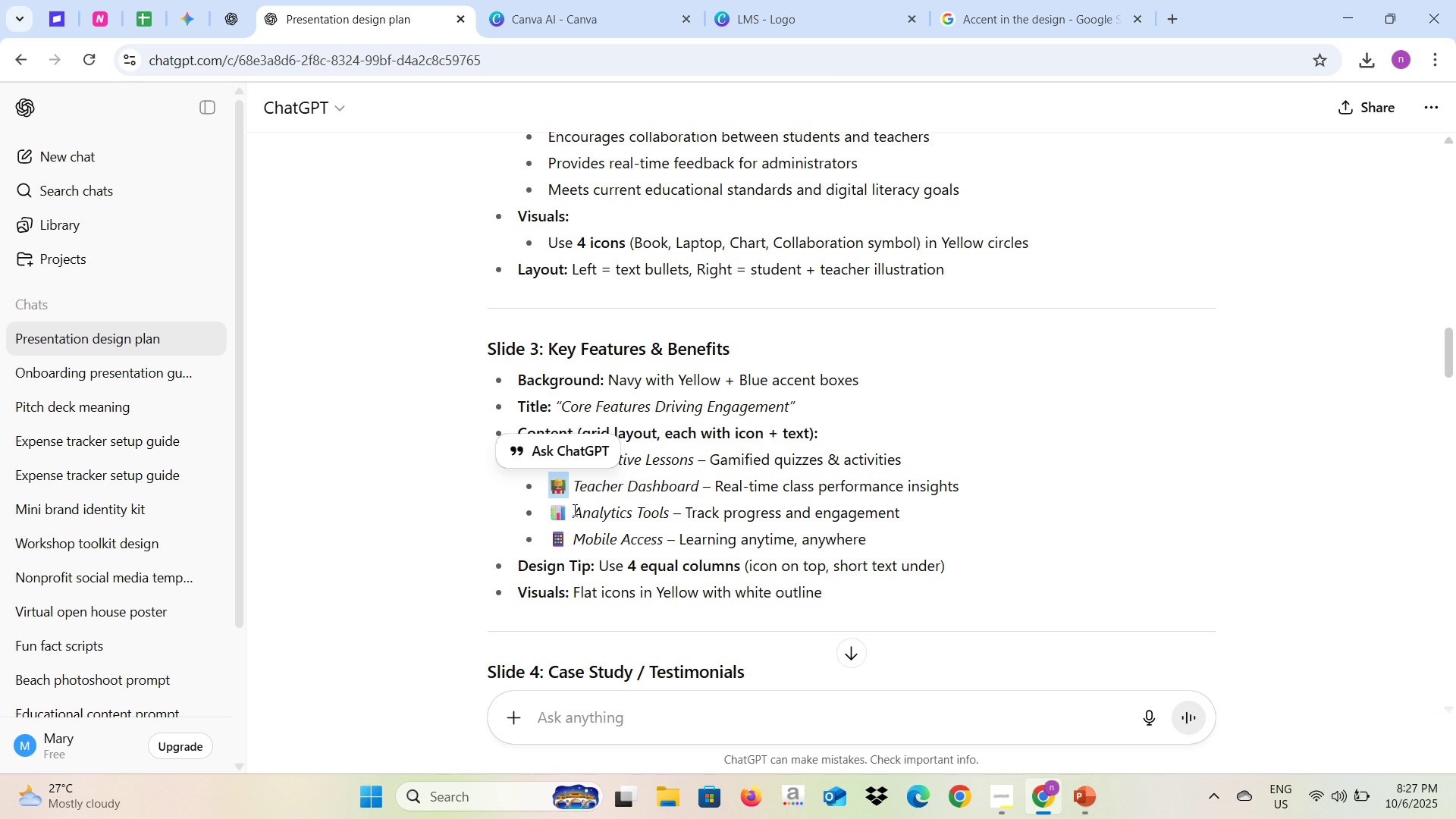 
left_click_drag(start_coordinate=[567, 513], to_coordinate=[544, 516])
 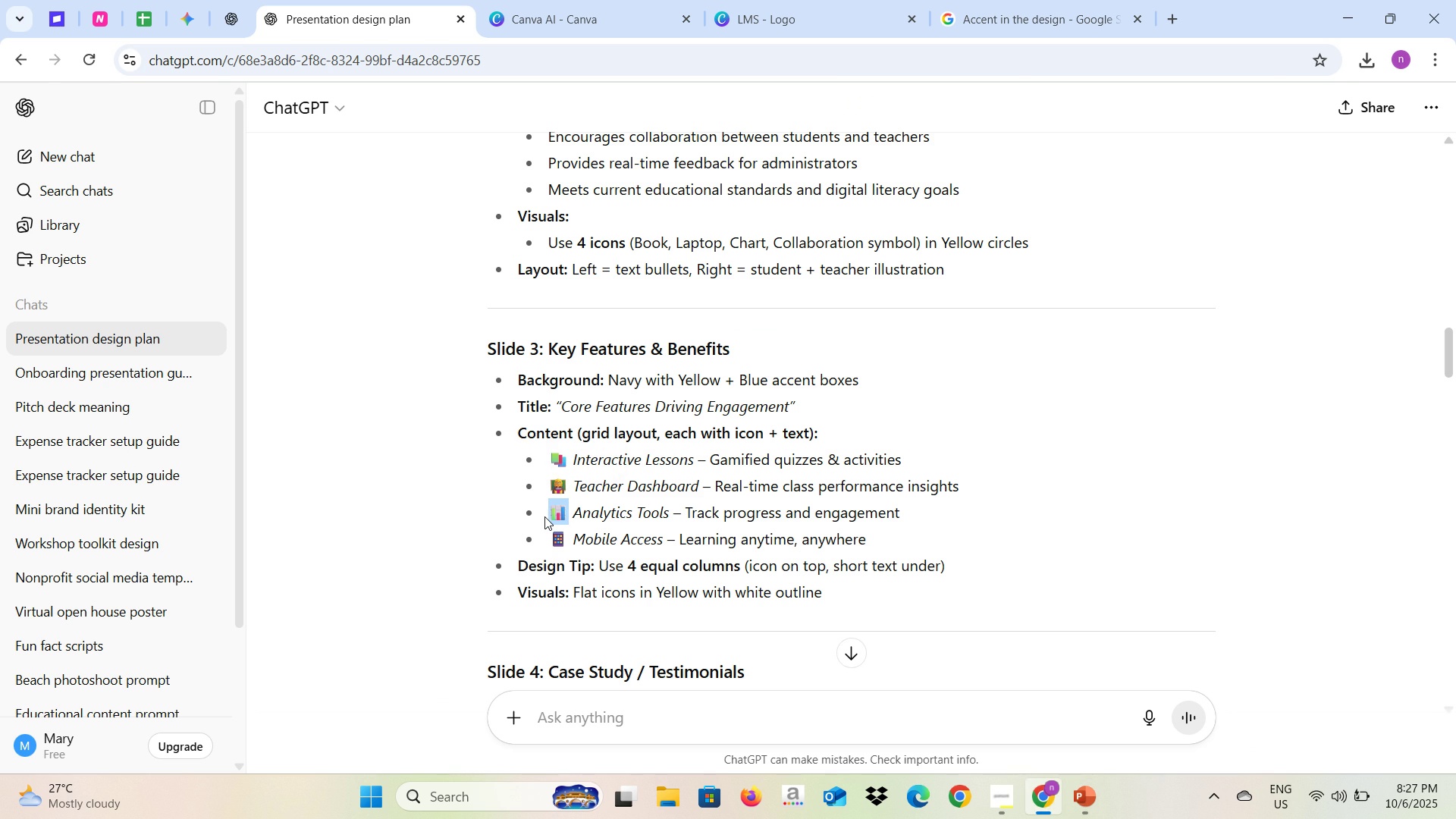 
key(Control+C)
 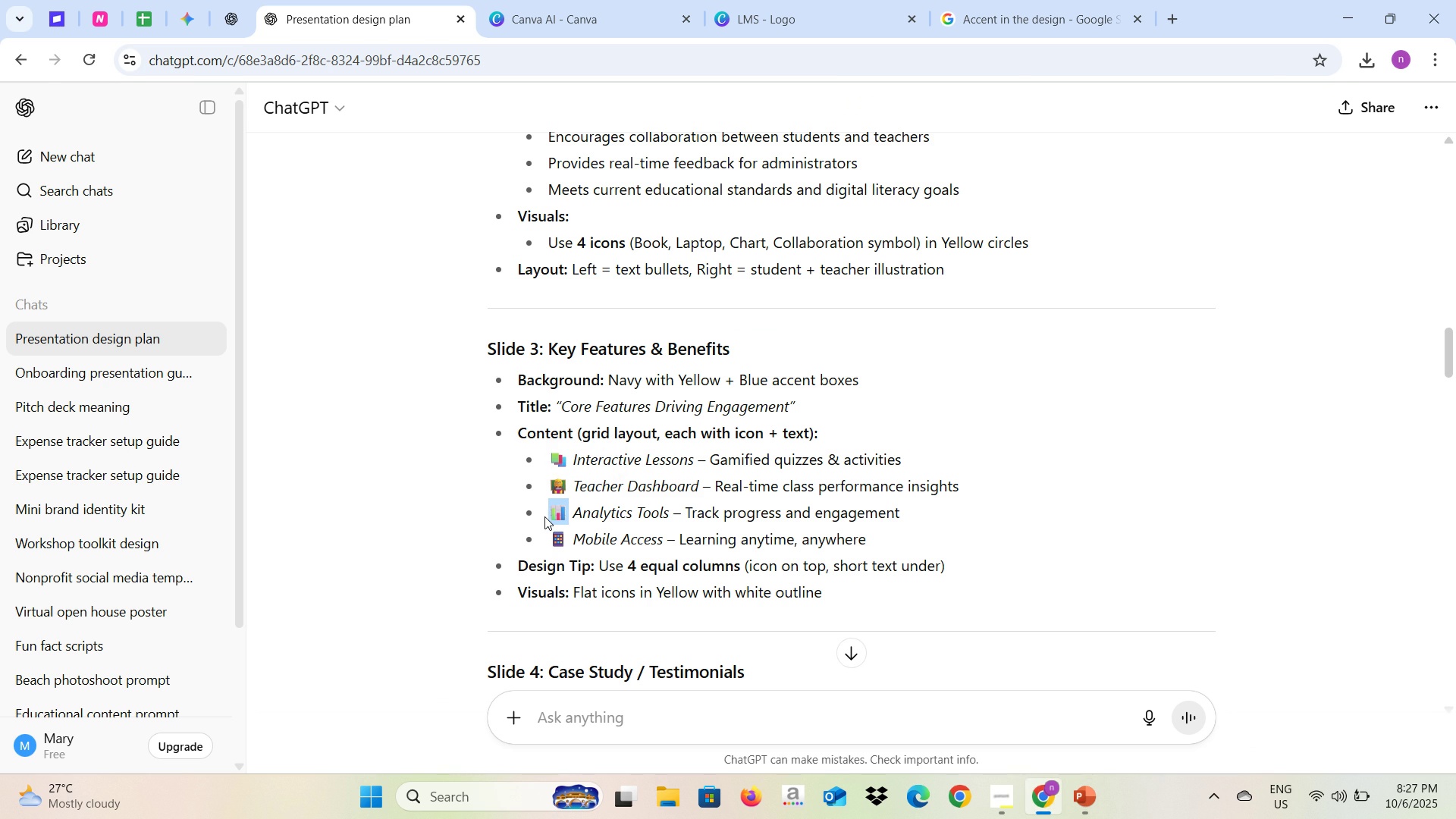 
key(Alt+AltLeft)
 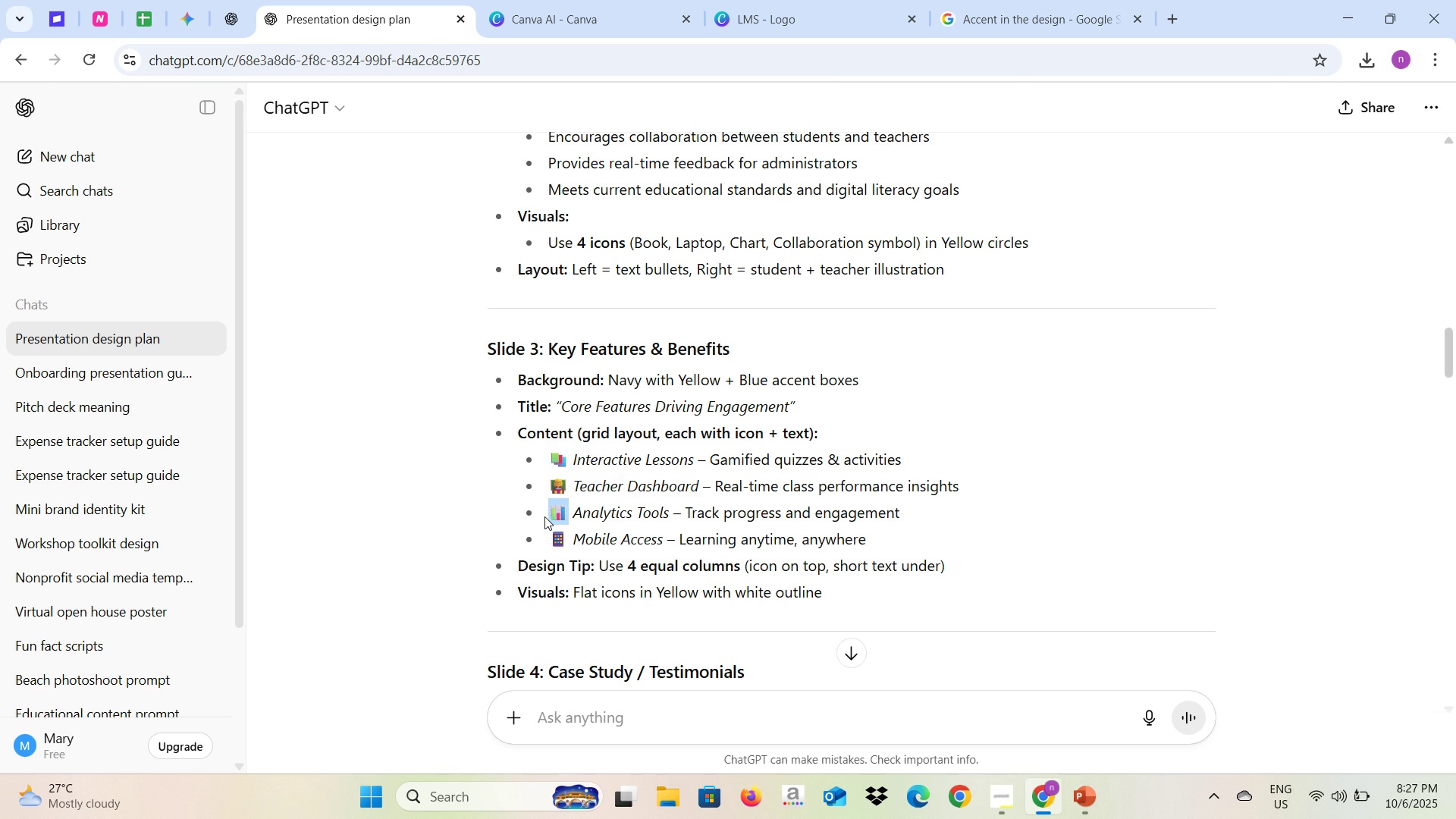 
key(Alt+Tab)
 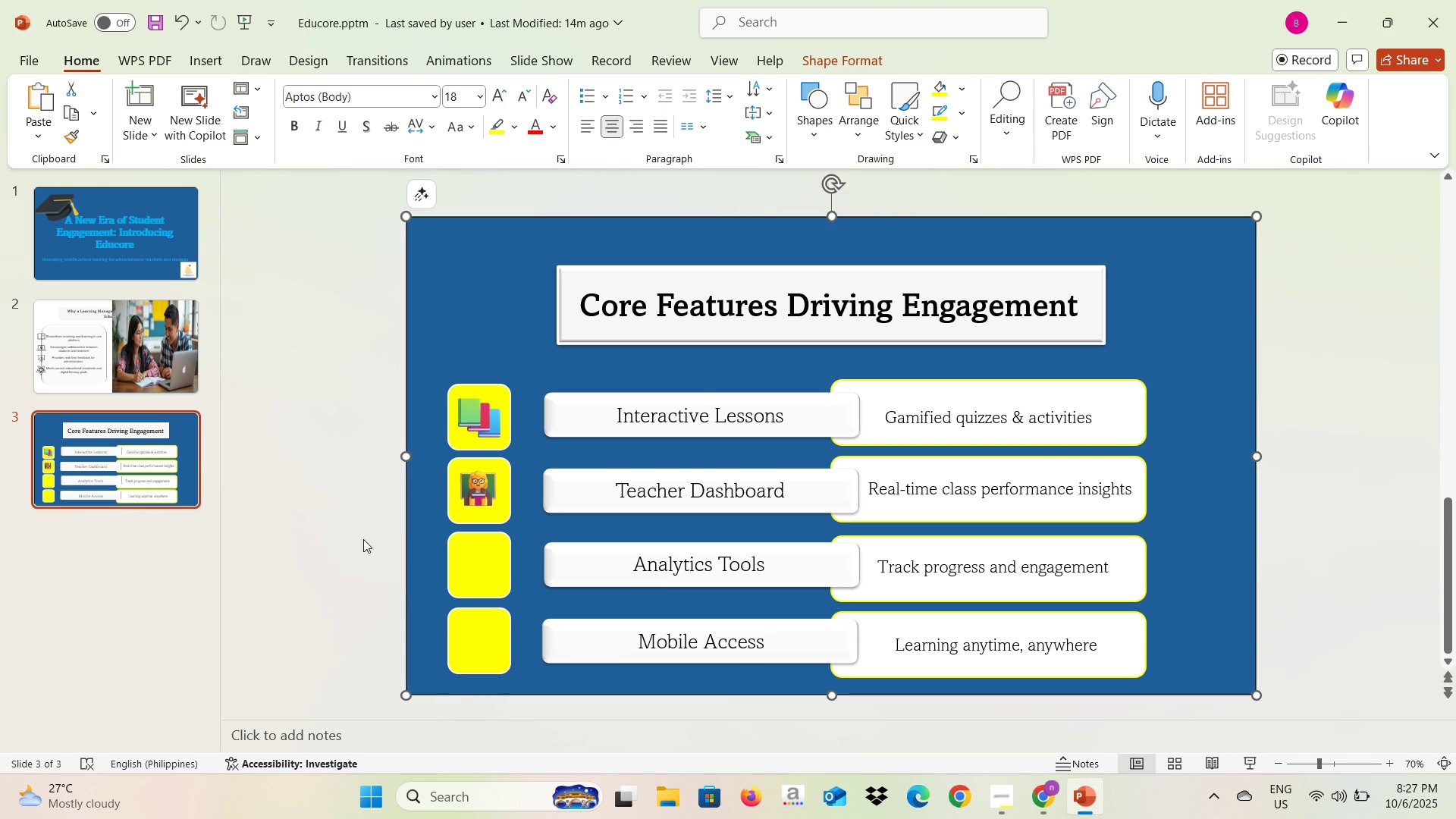 
left_click([357, 539])
 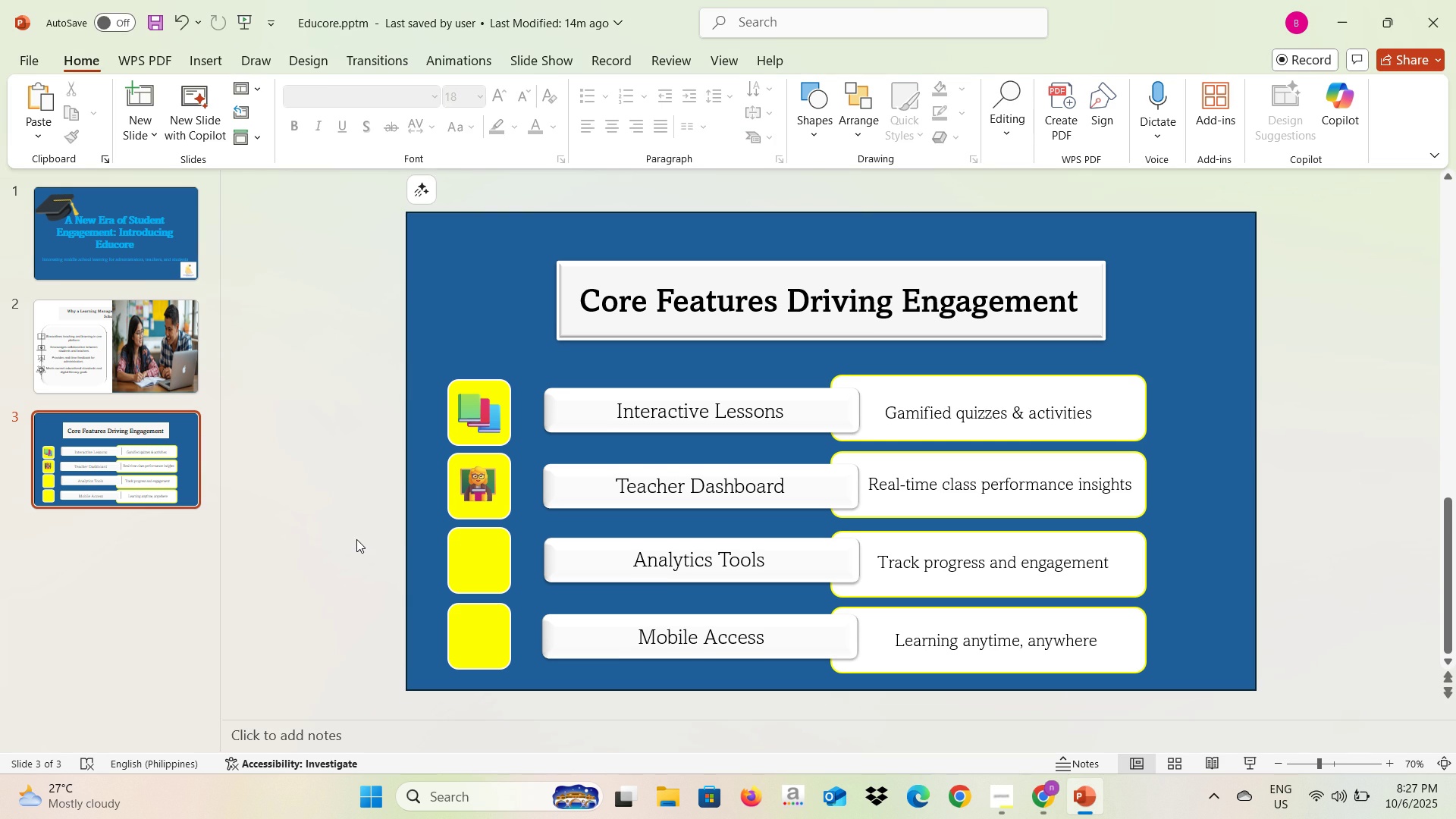 
key(Control+V)
 